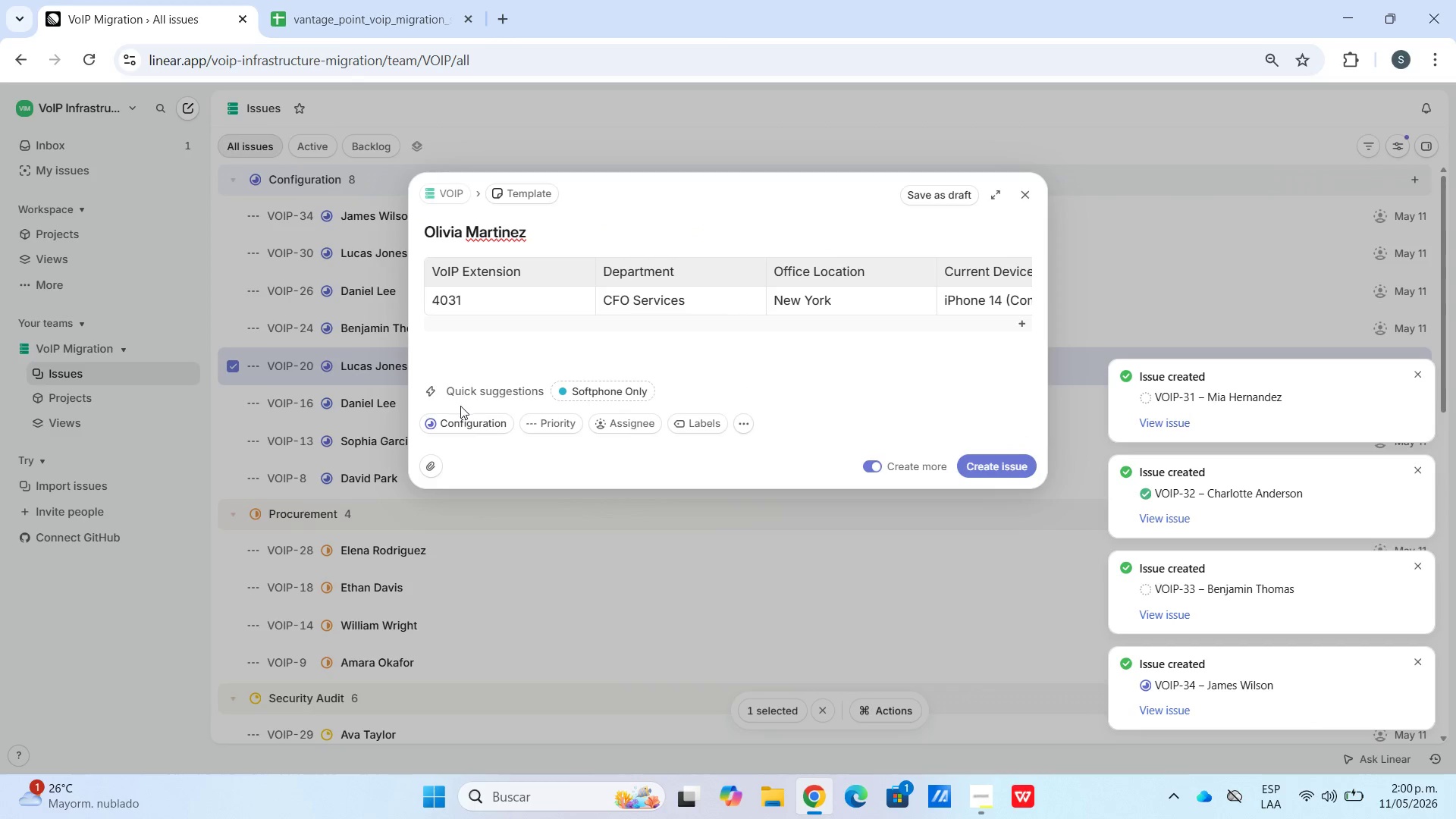 
double_click([456, 429])
 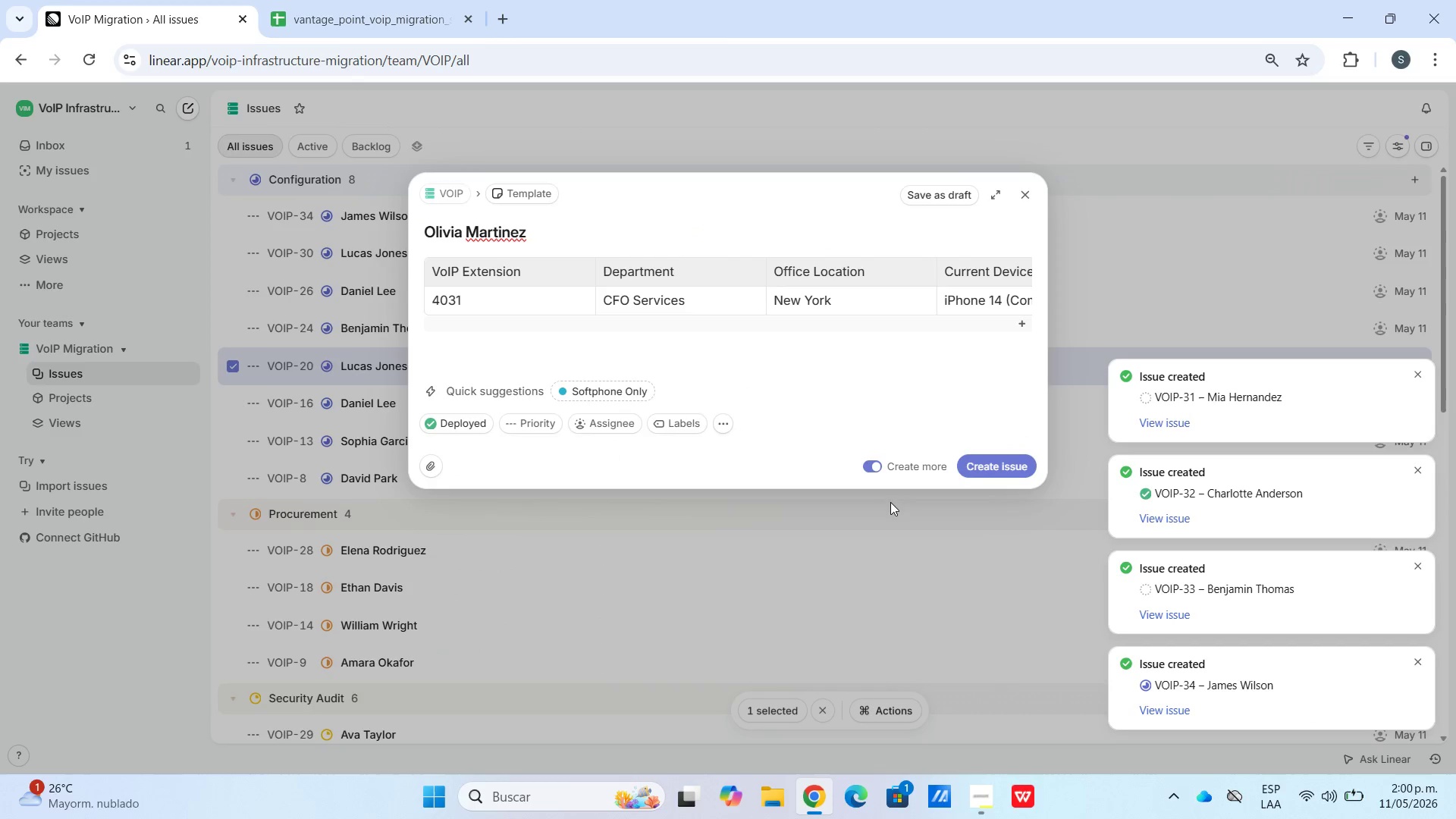 
left_click([1011, 468])
 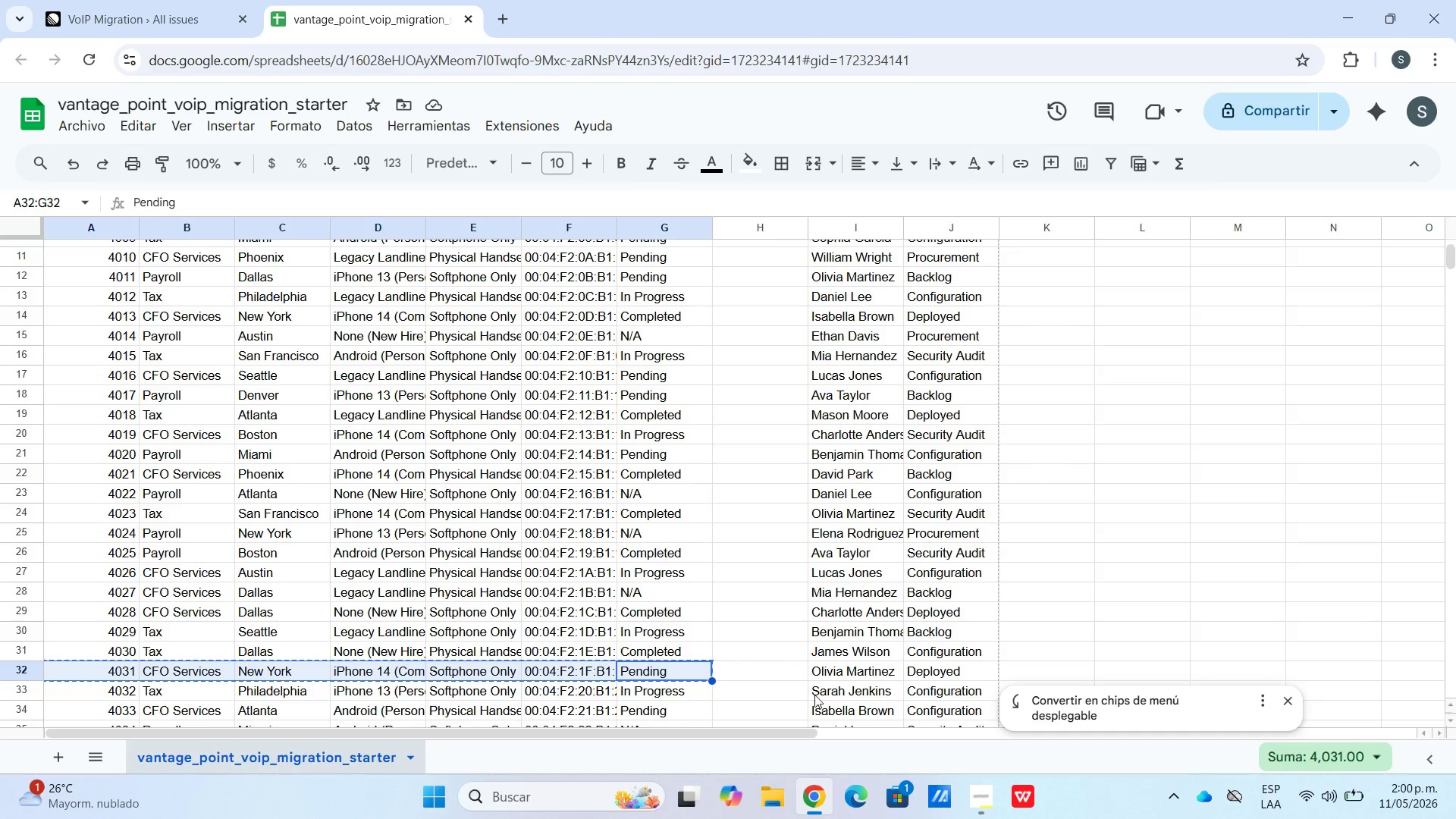 
key(Control+C)
 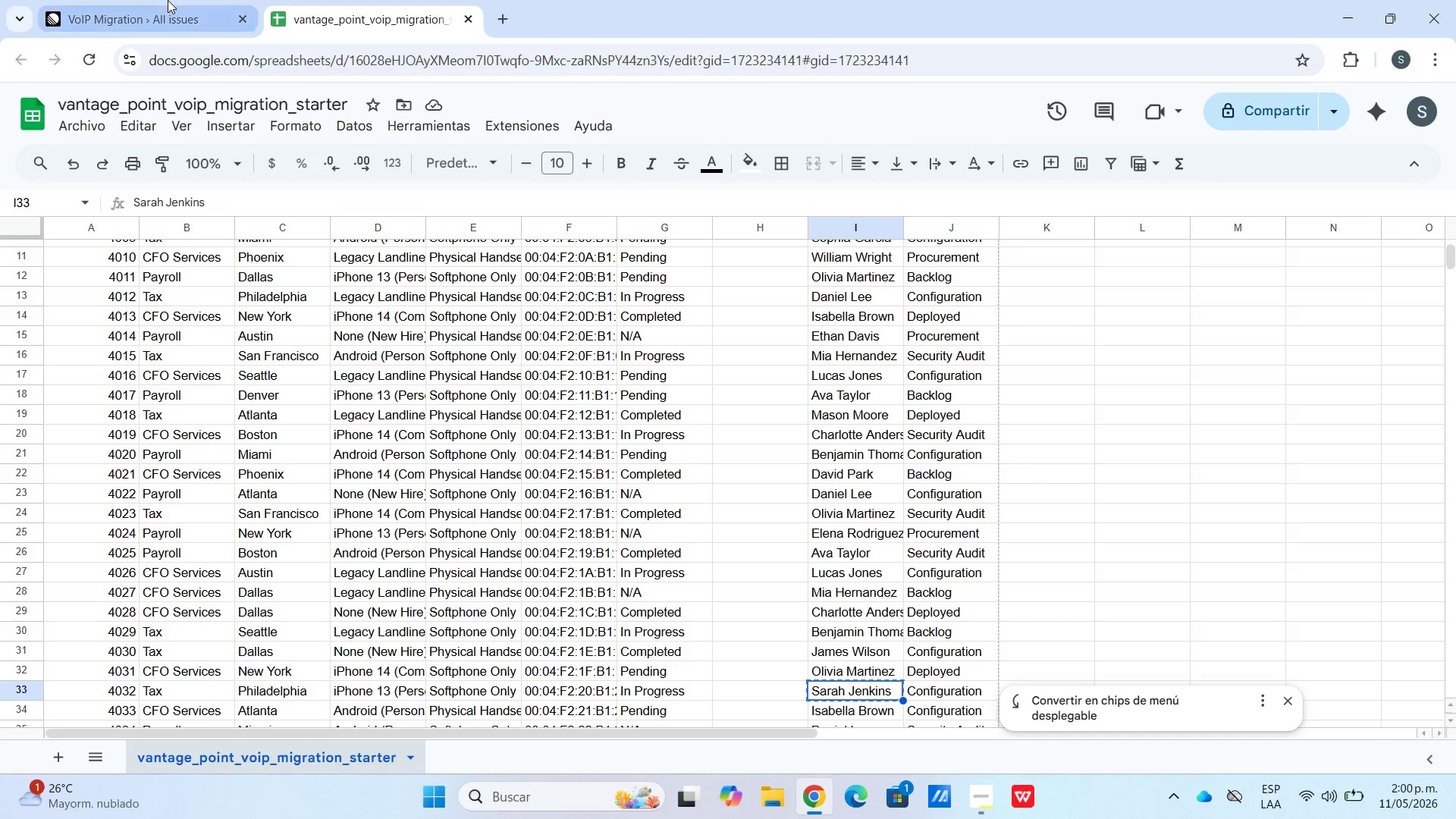 
left_click([170, 0])
 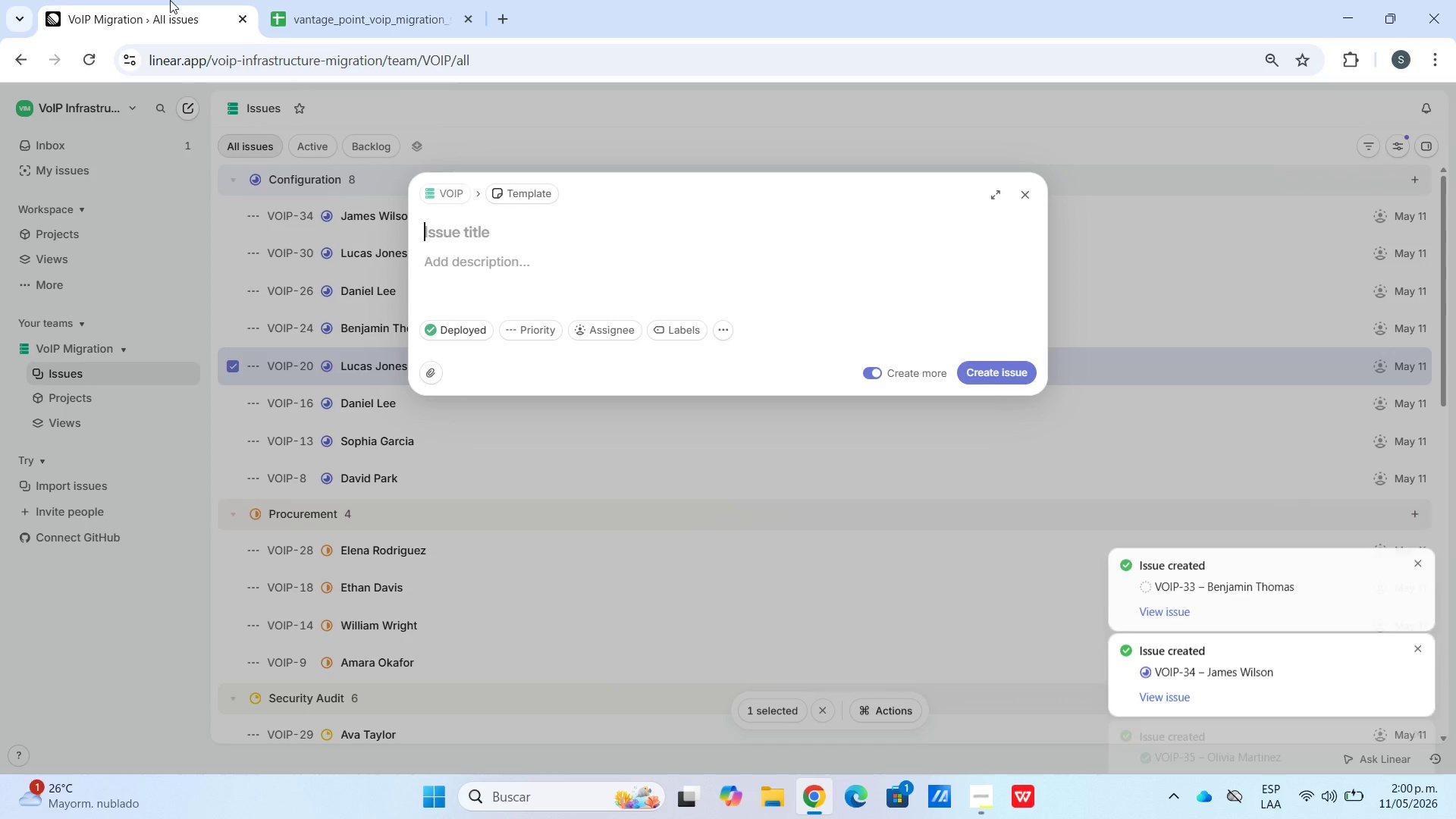 
key(Control+V)
 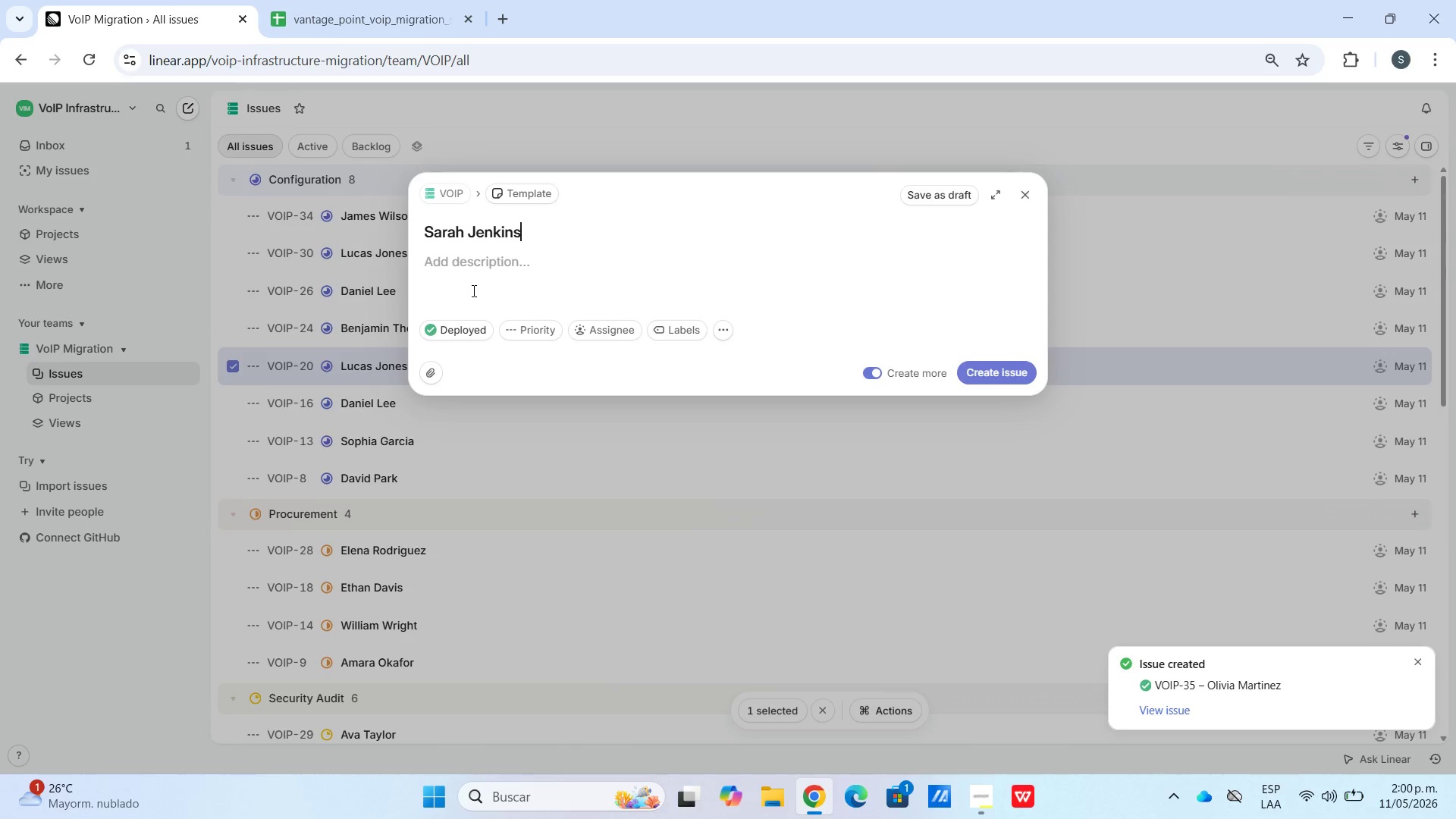 
left_click([475, 291])
 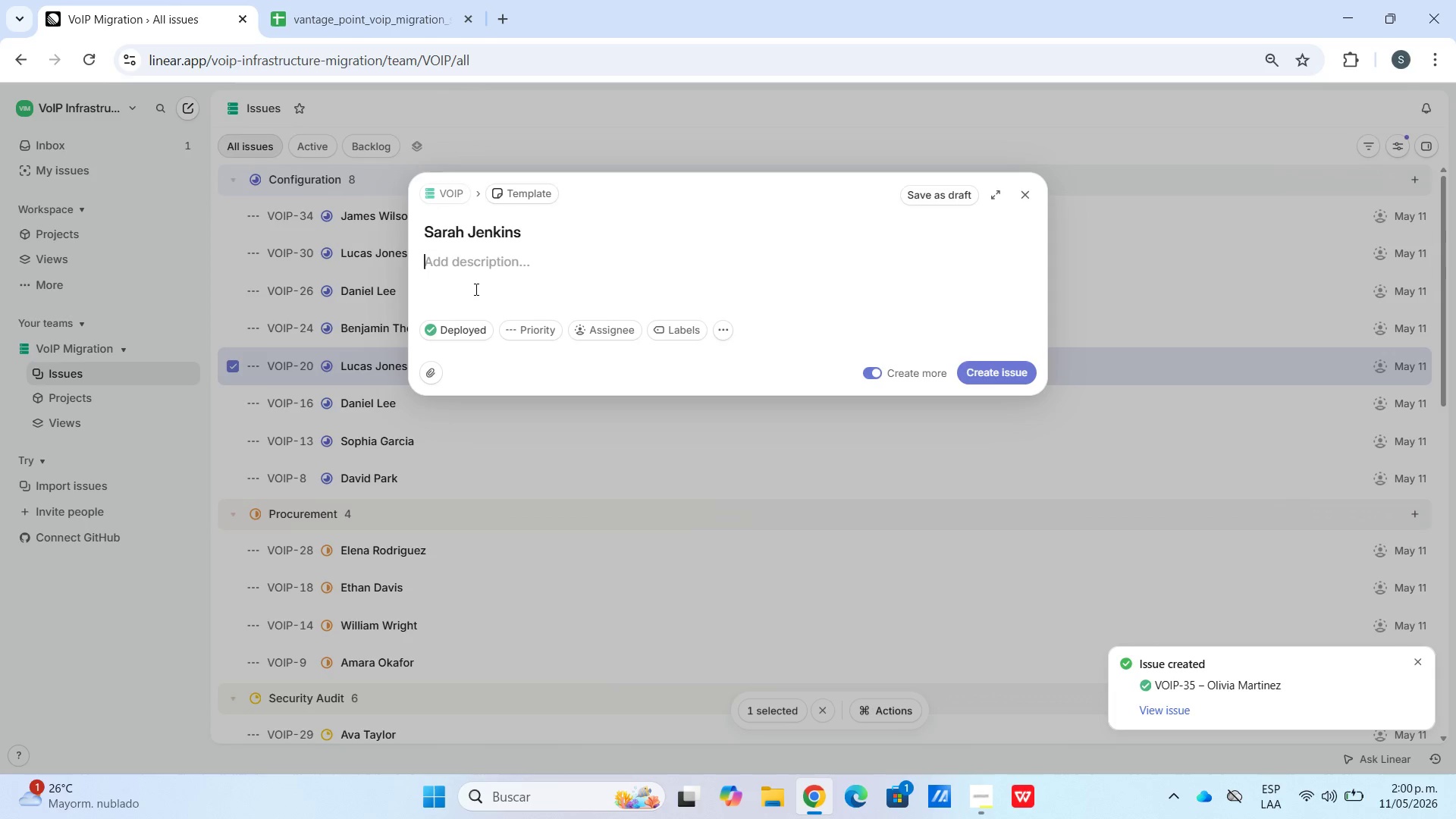 
key(Meta+V)
 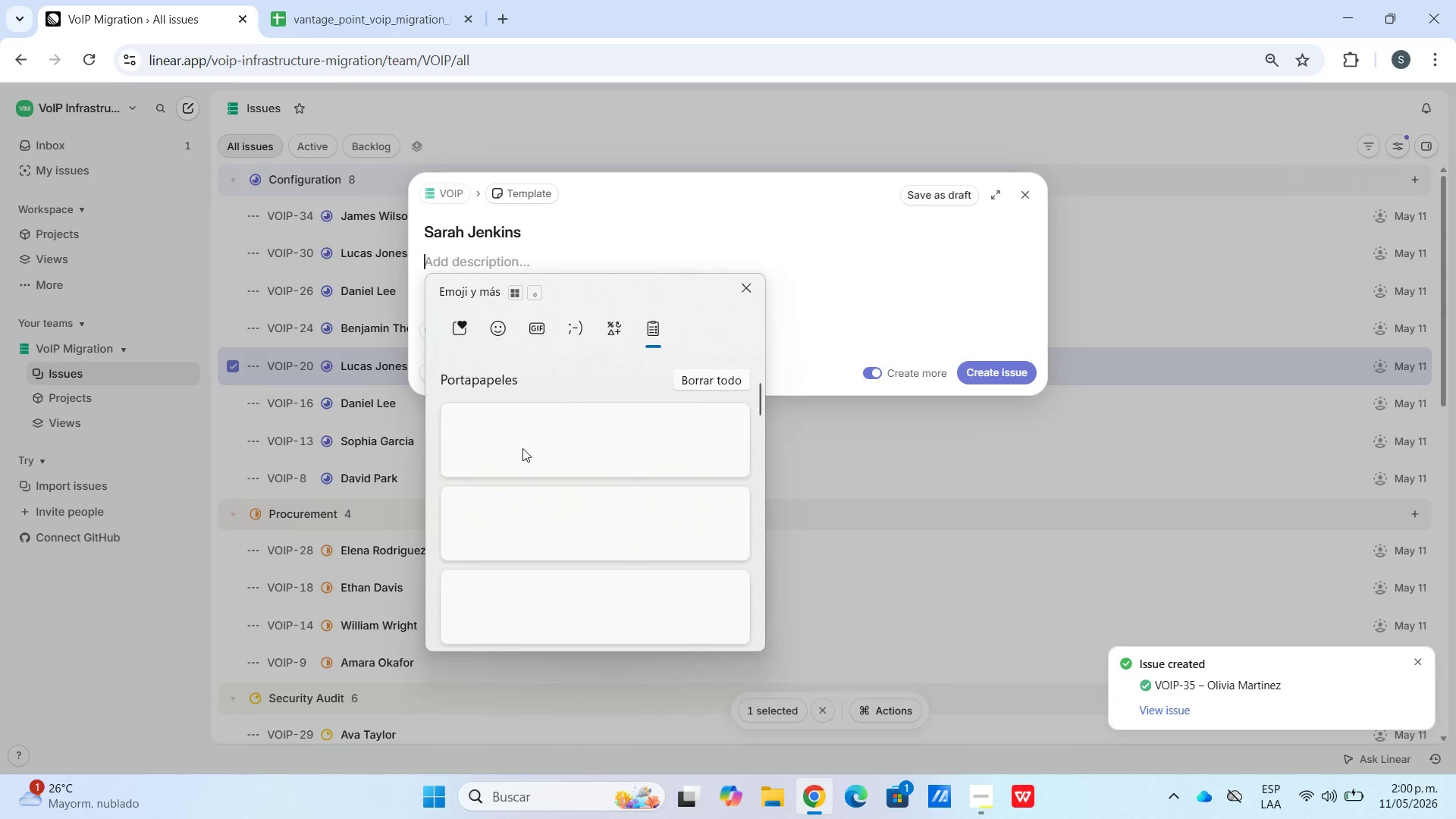 
left_click([495, 587])
 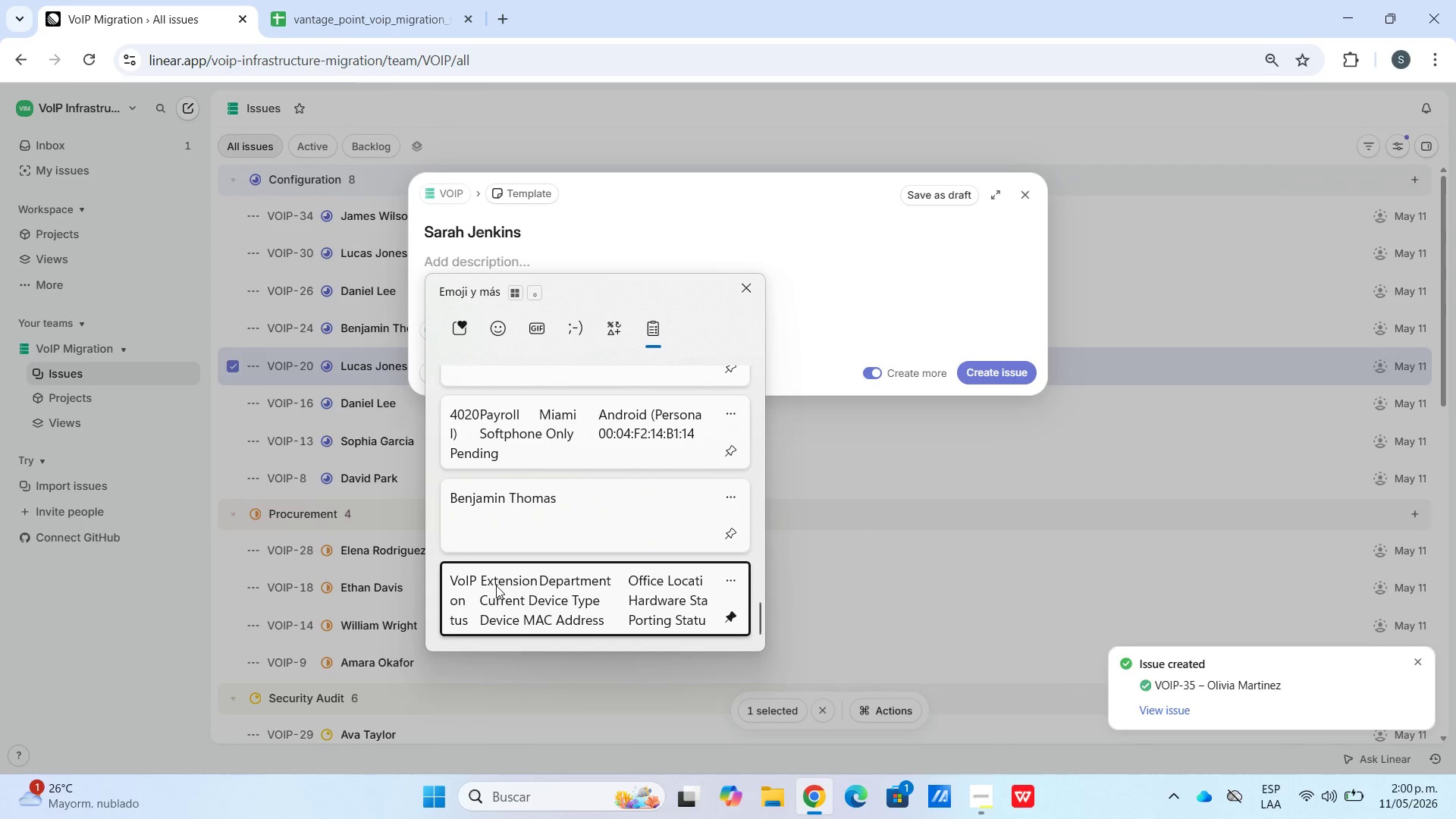 
scroll: coordinate [492, 588], scroll_direction: down, amount: 54.0
 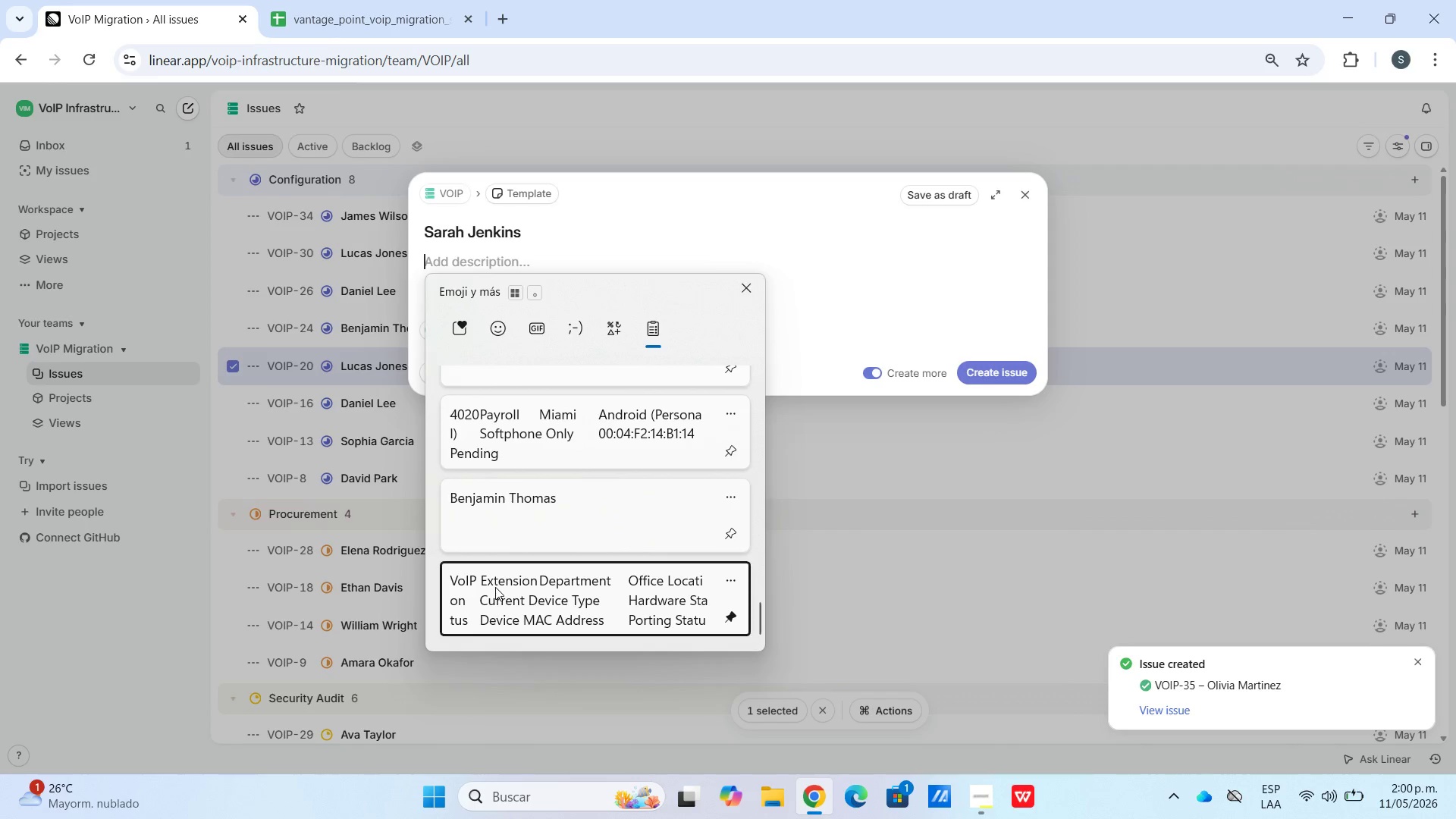 
key(Control+ControlLeft)
 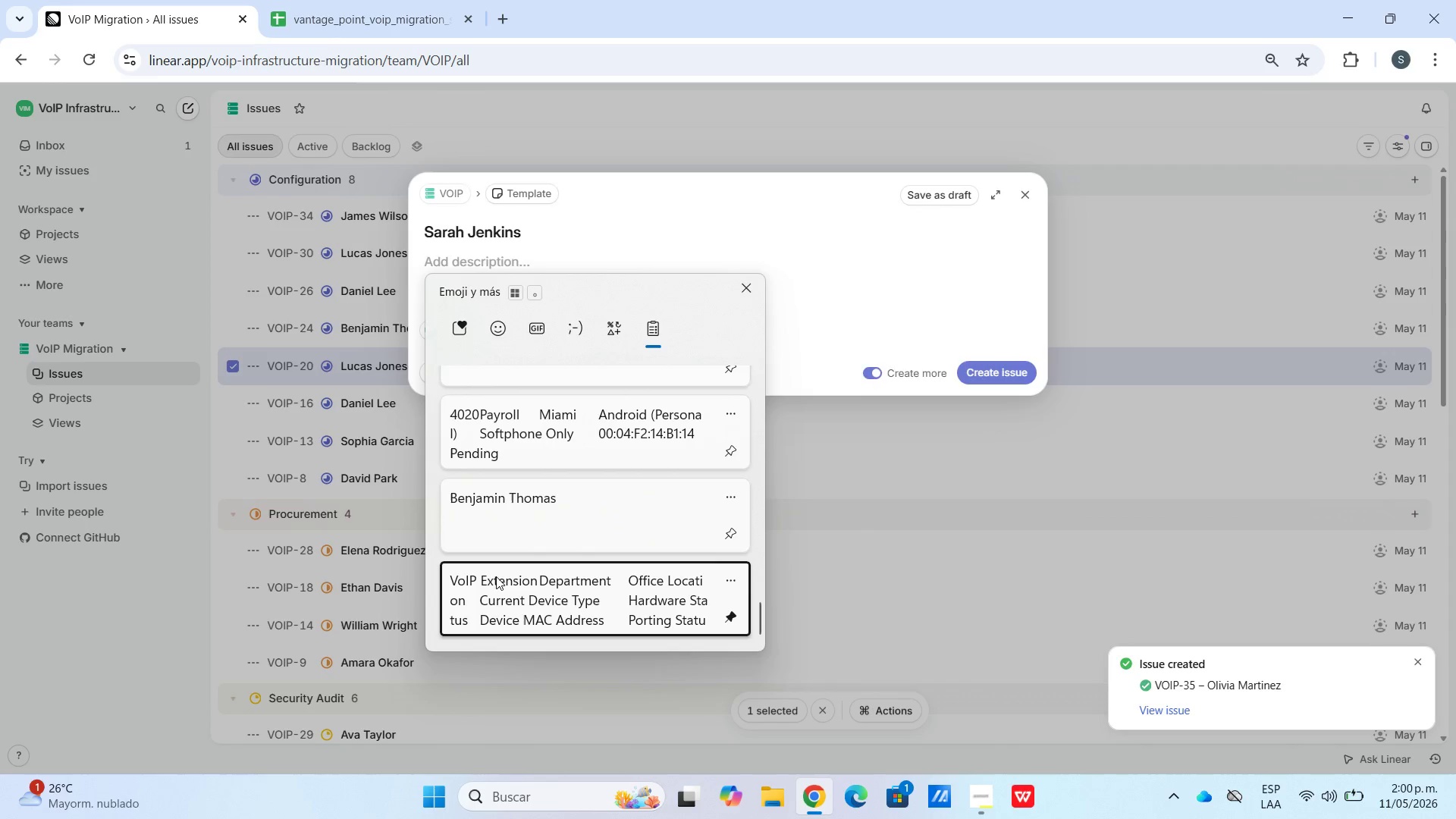 
hold_key(key=V, duration=5.81)
 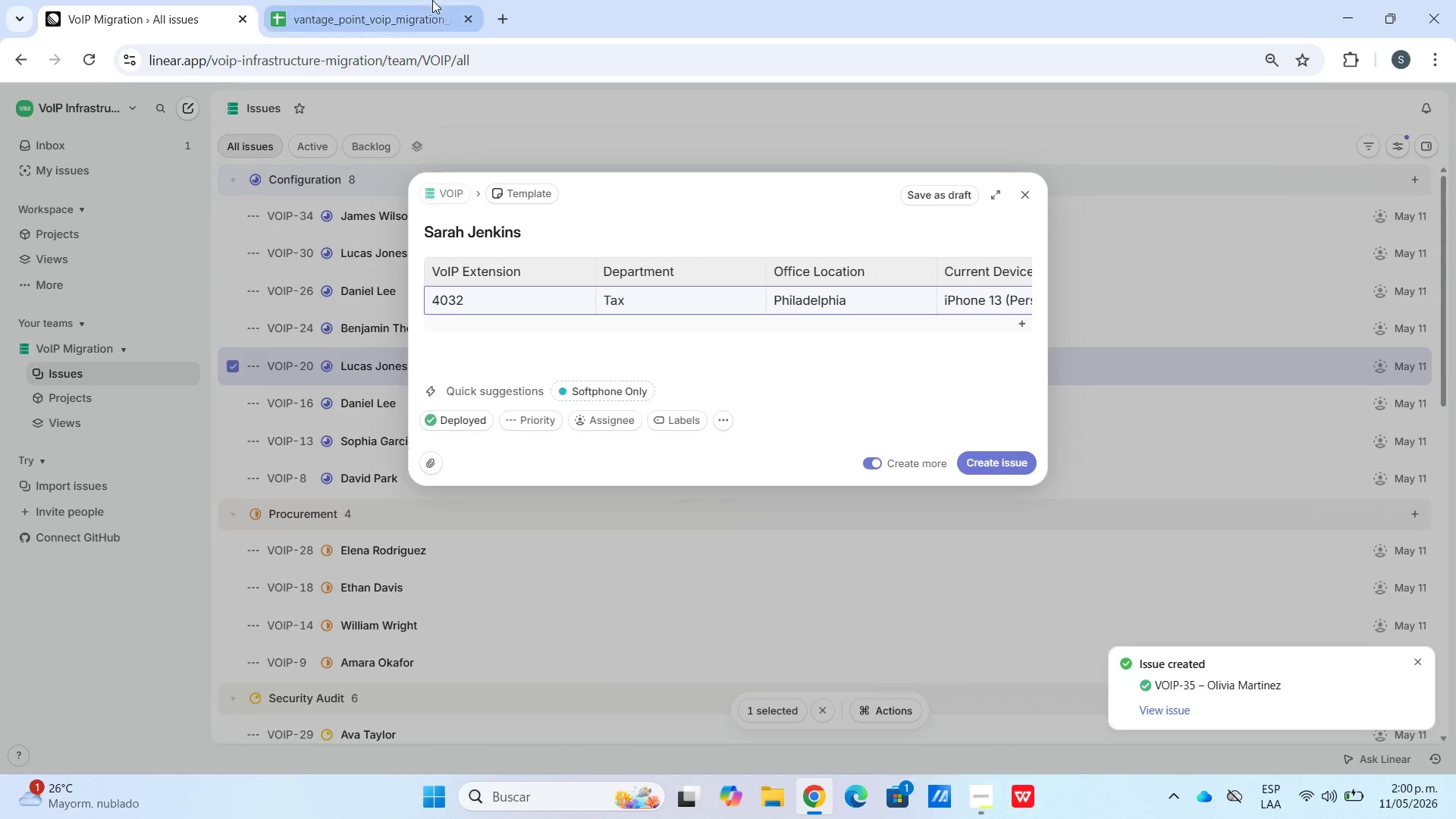 
left_click([492, 337])
 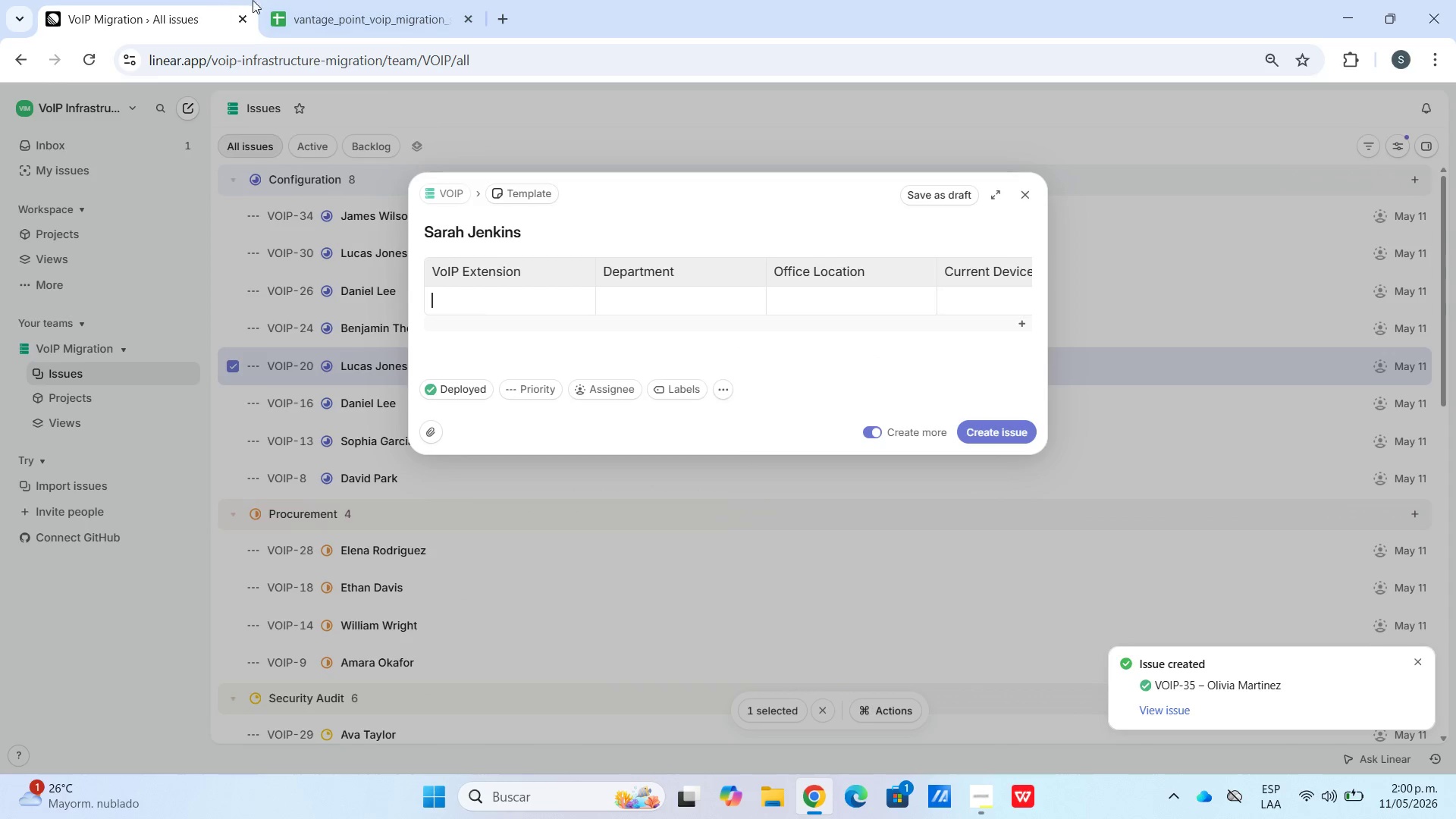 
left_click([376, 24])
 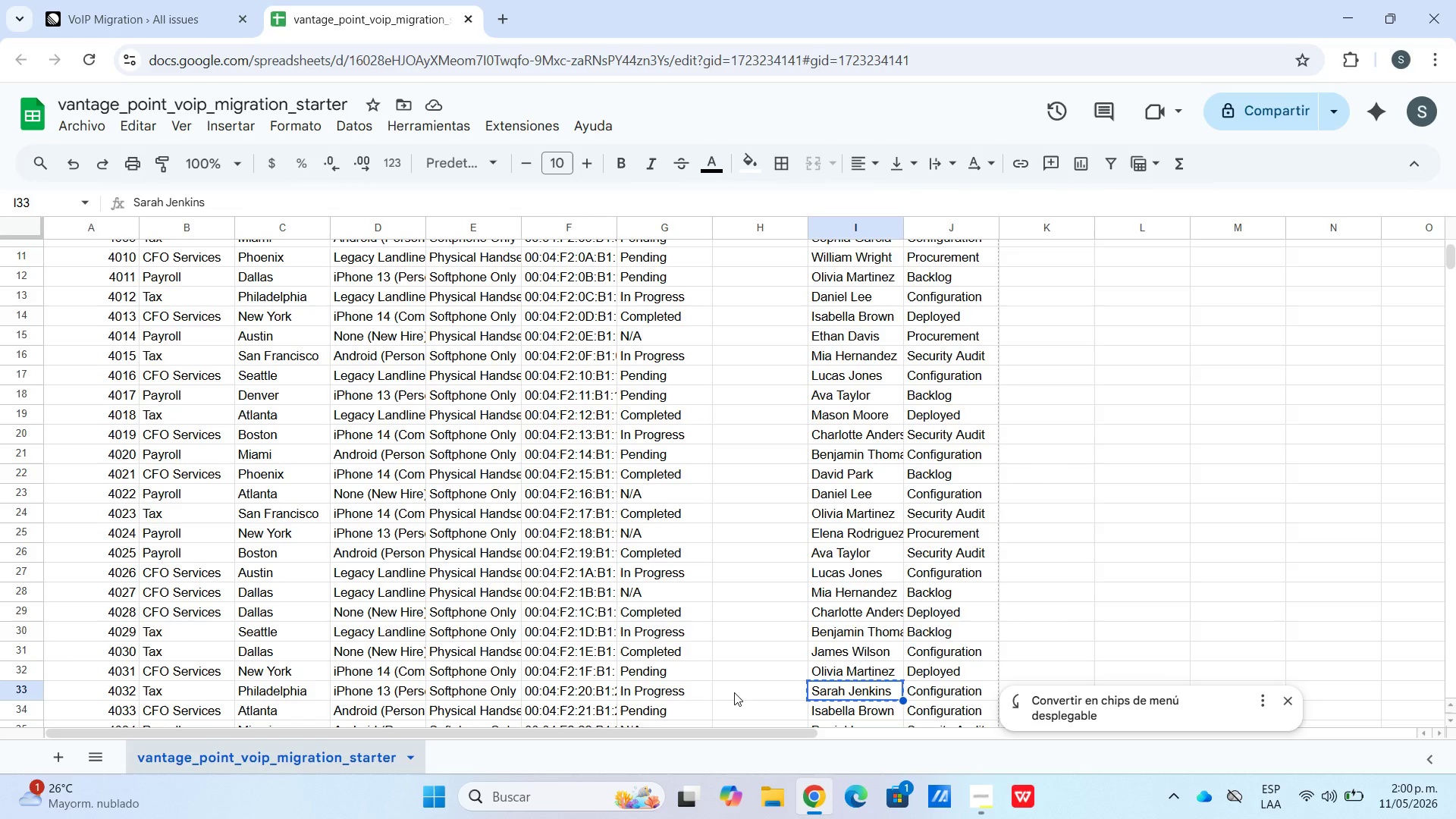 
left_click_drag(start_coordinate=[675, 692], to_coordinate=[119, 697])
 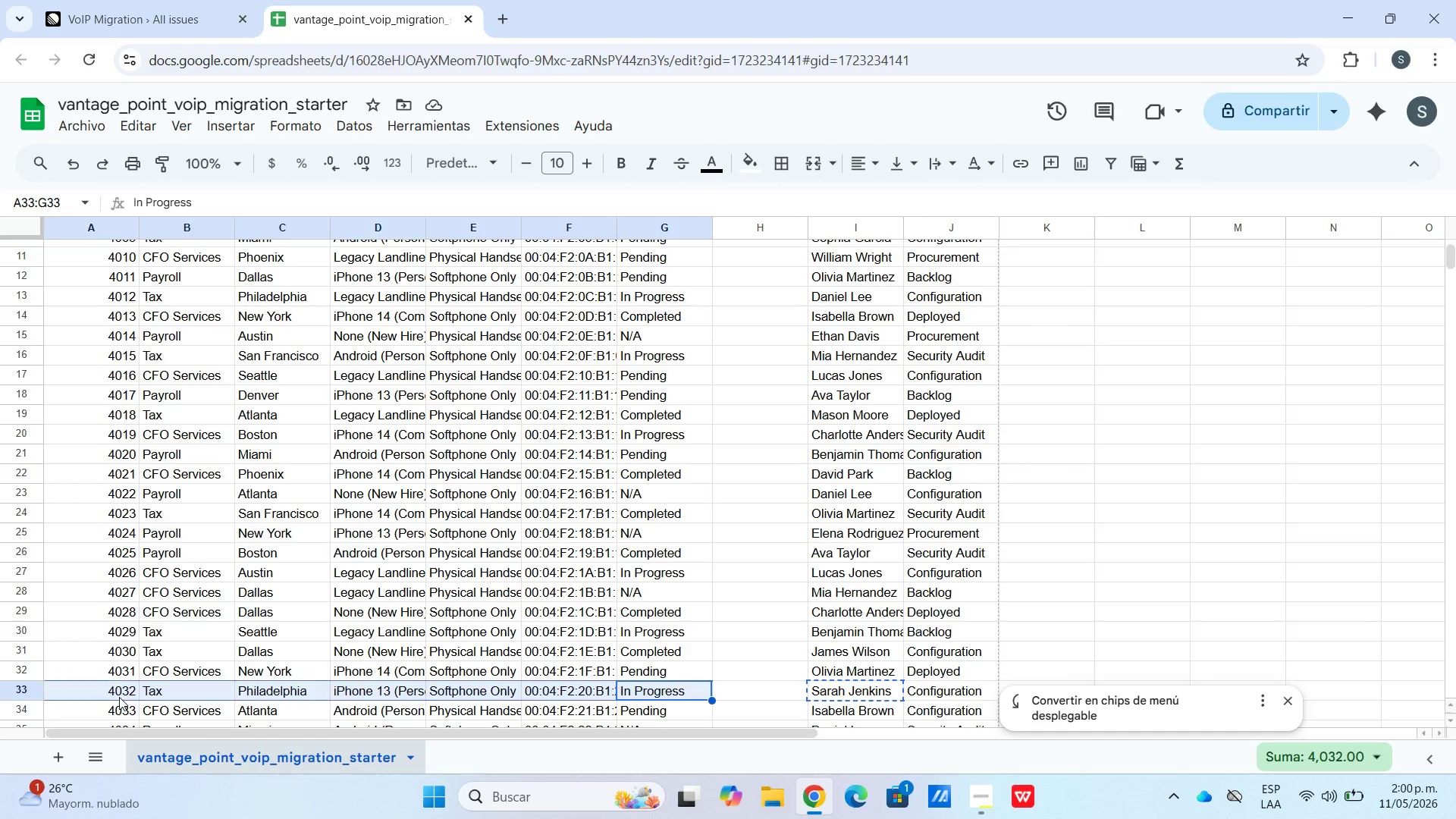 
key(Control+C)
 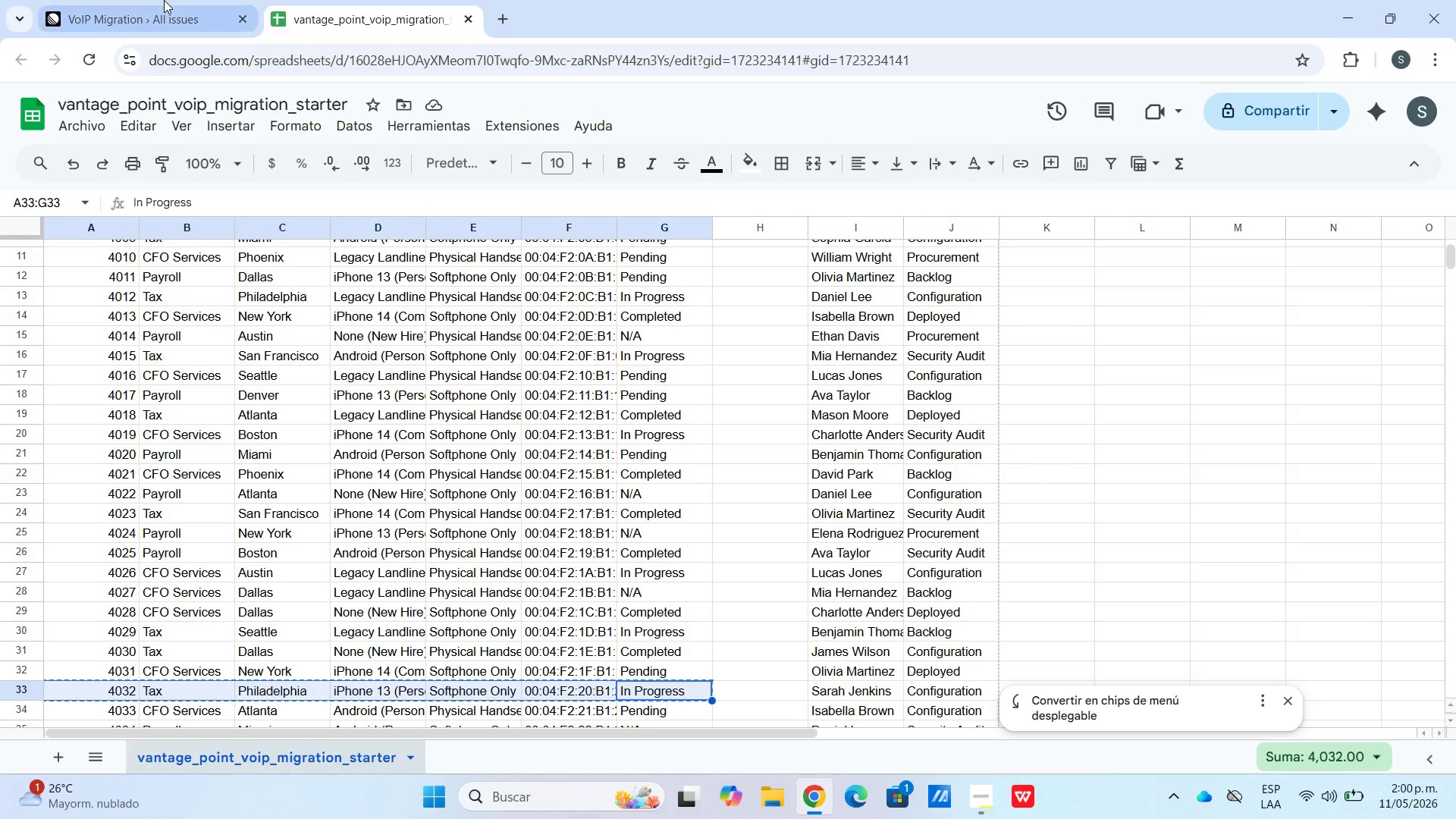 
left_click([164, 0])
 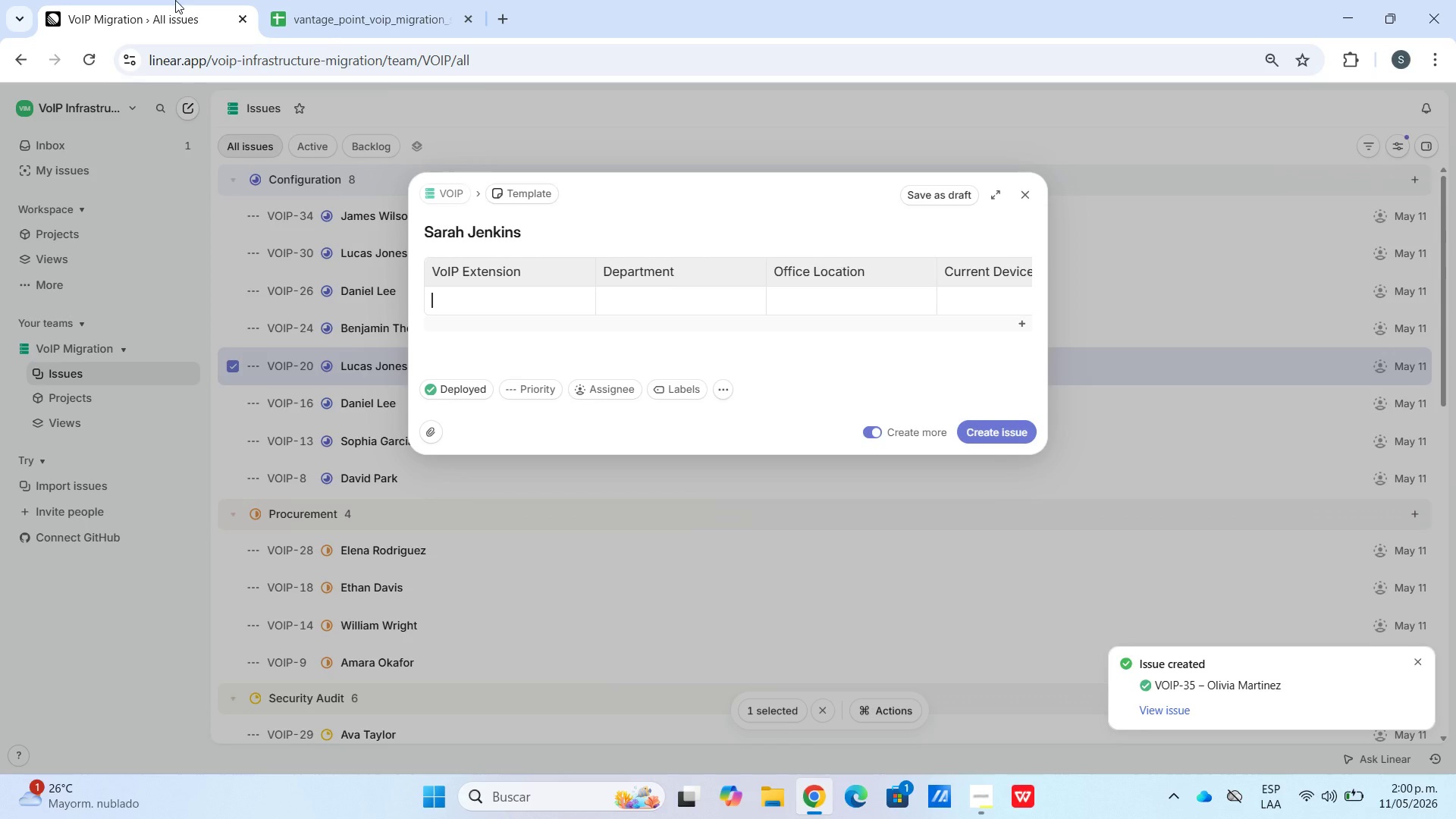 
hold_key(key=ControlLeft, duration=0.67)
 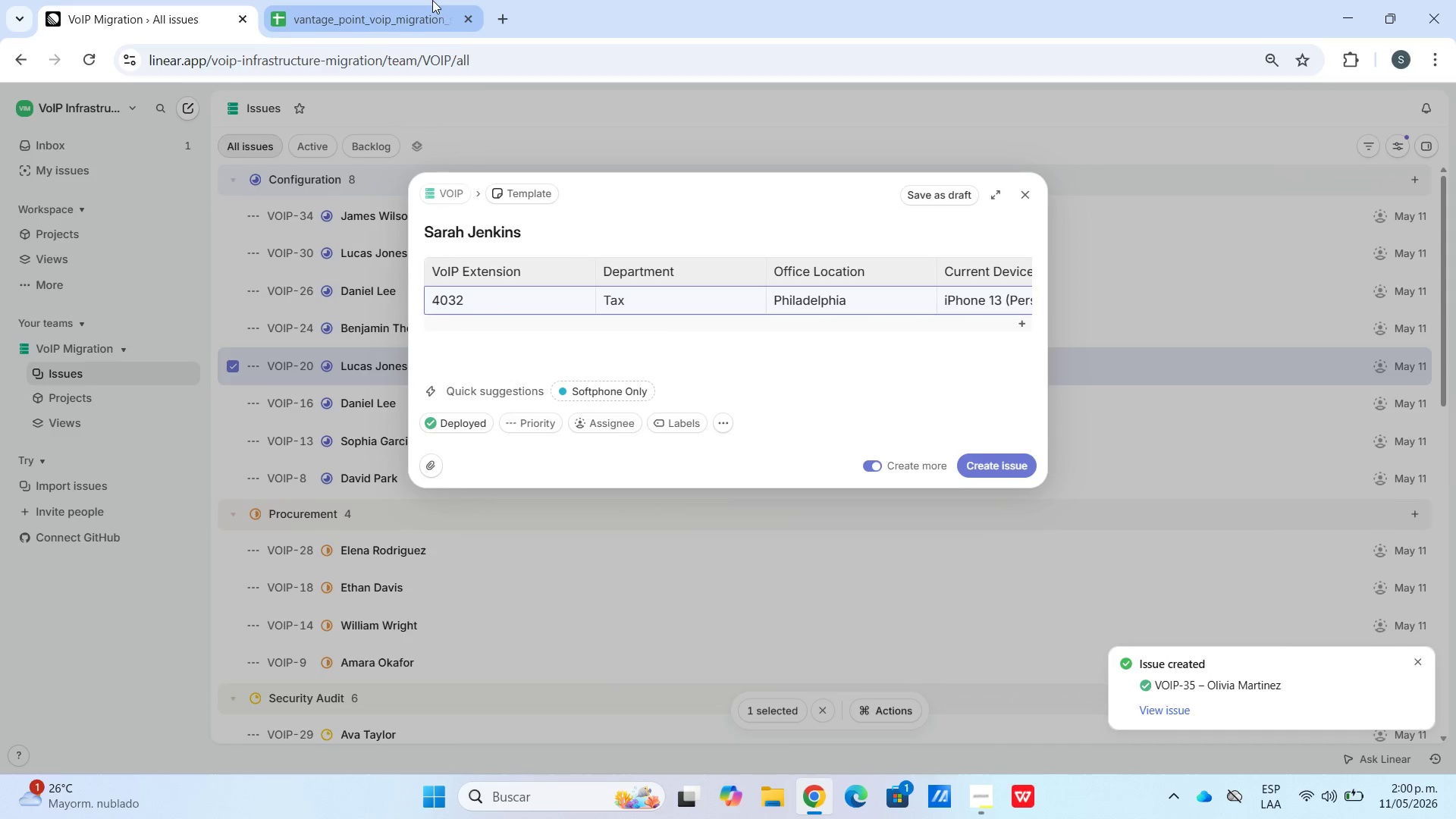 
left_click([432, 0])
 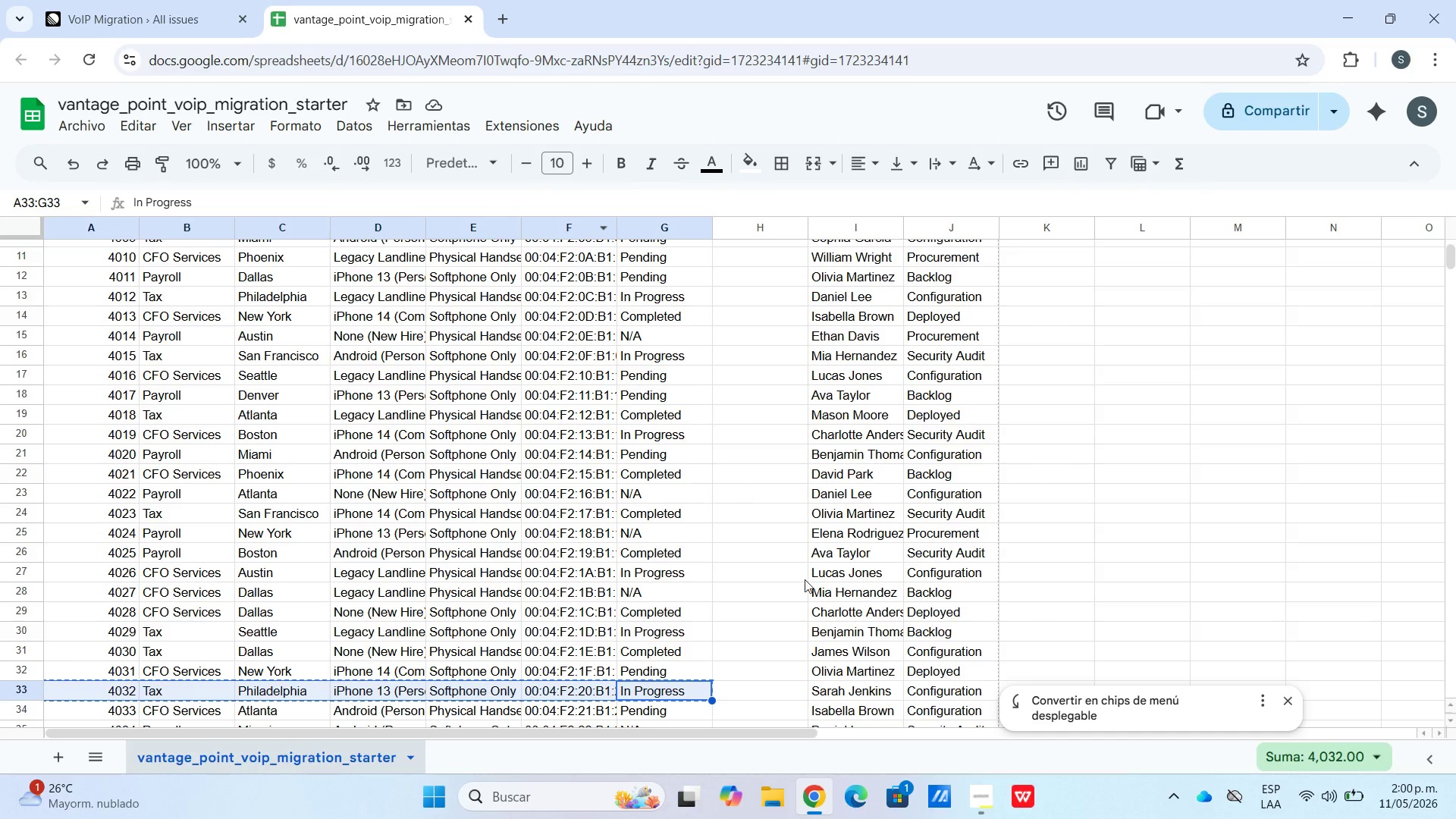 
scroll: coordinate [798, 591], scroll_direction: down, amount: 2.0
 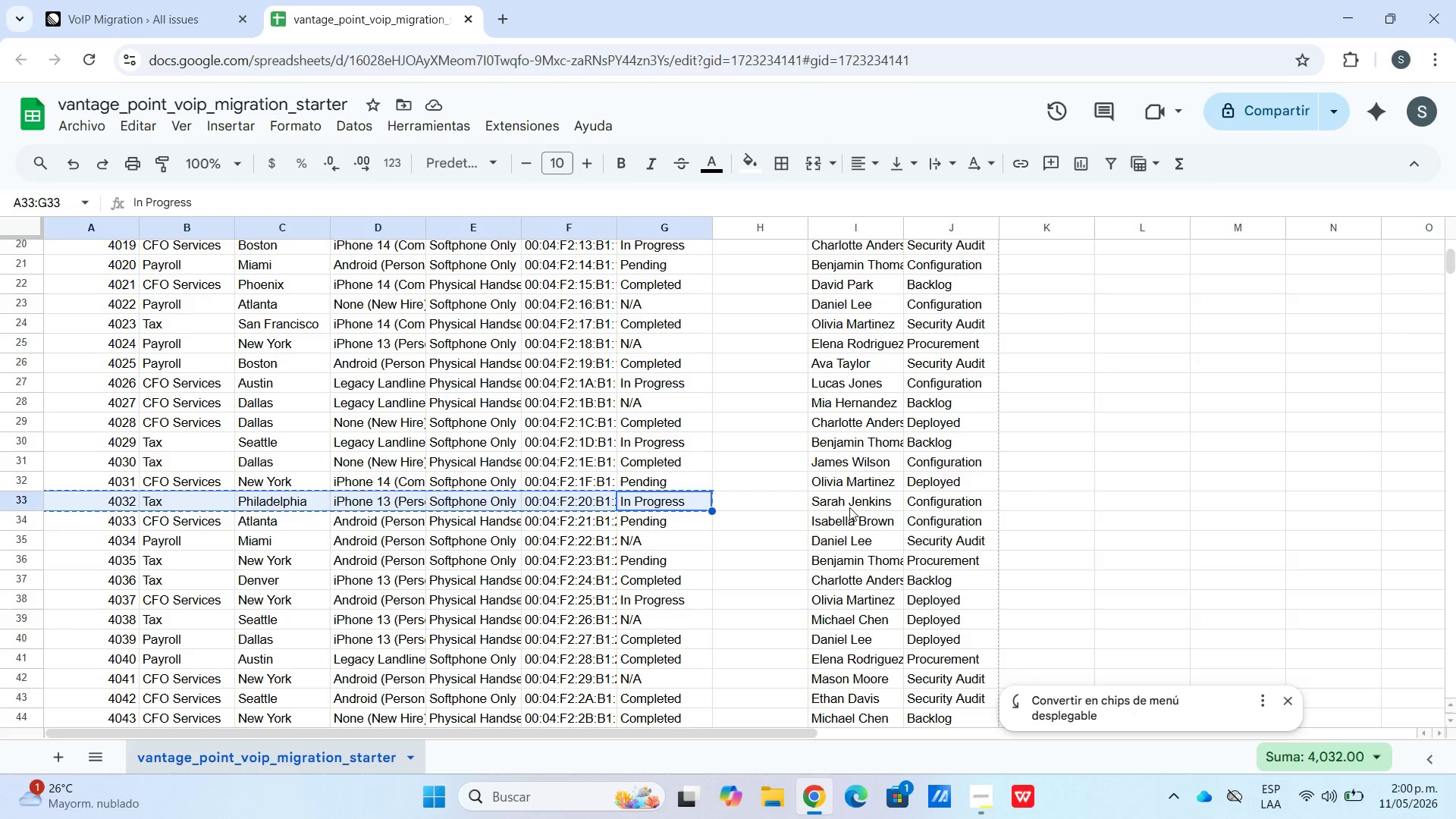 
left_click([832, 525])
 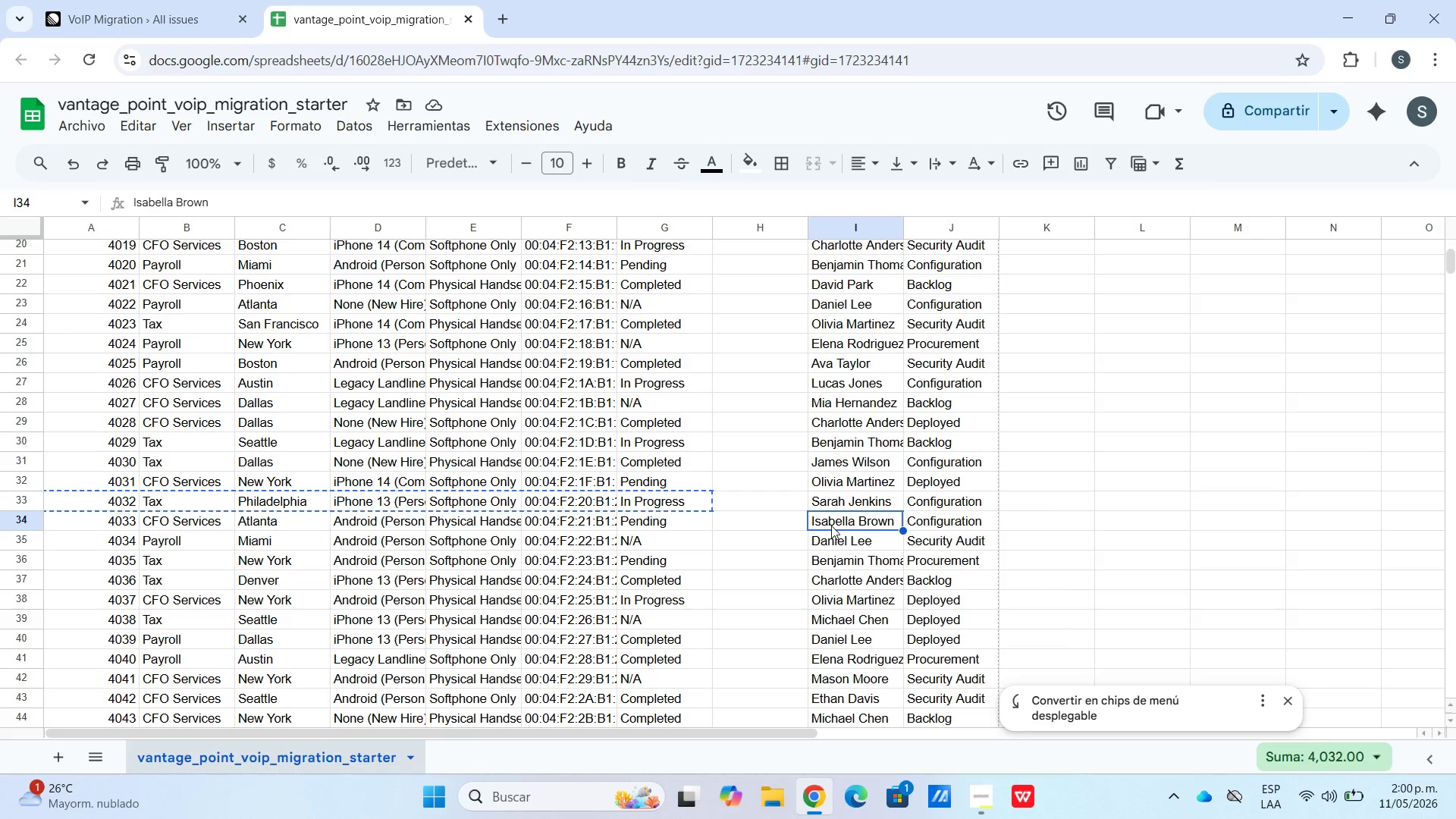 
key(Control+C)
 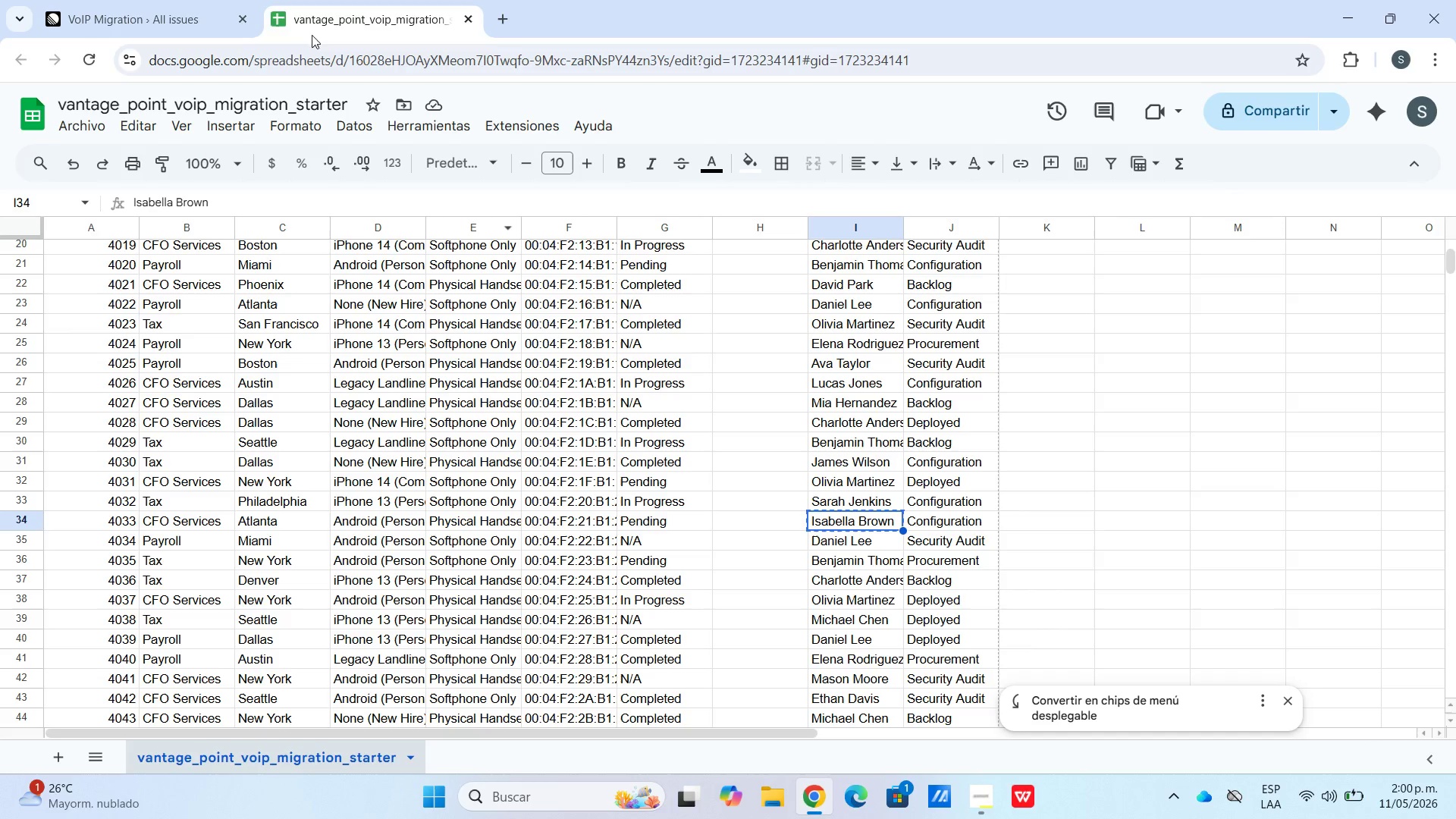 
left_click([179, 0])
 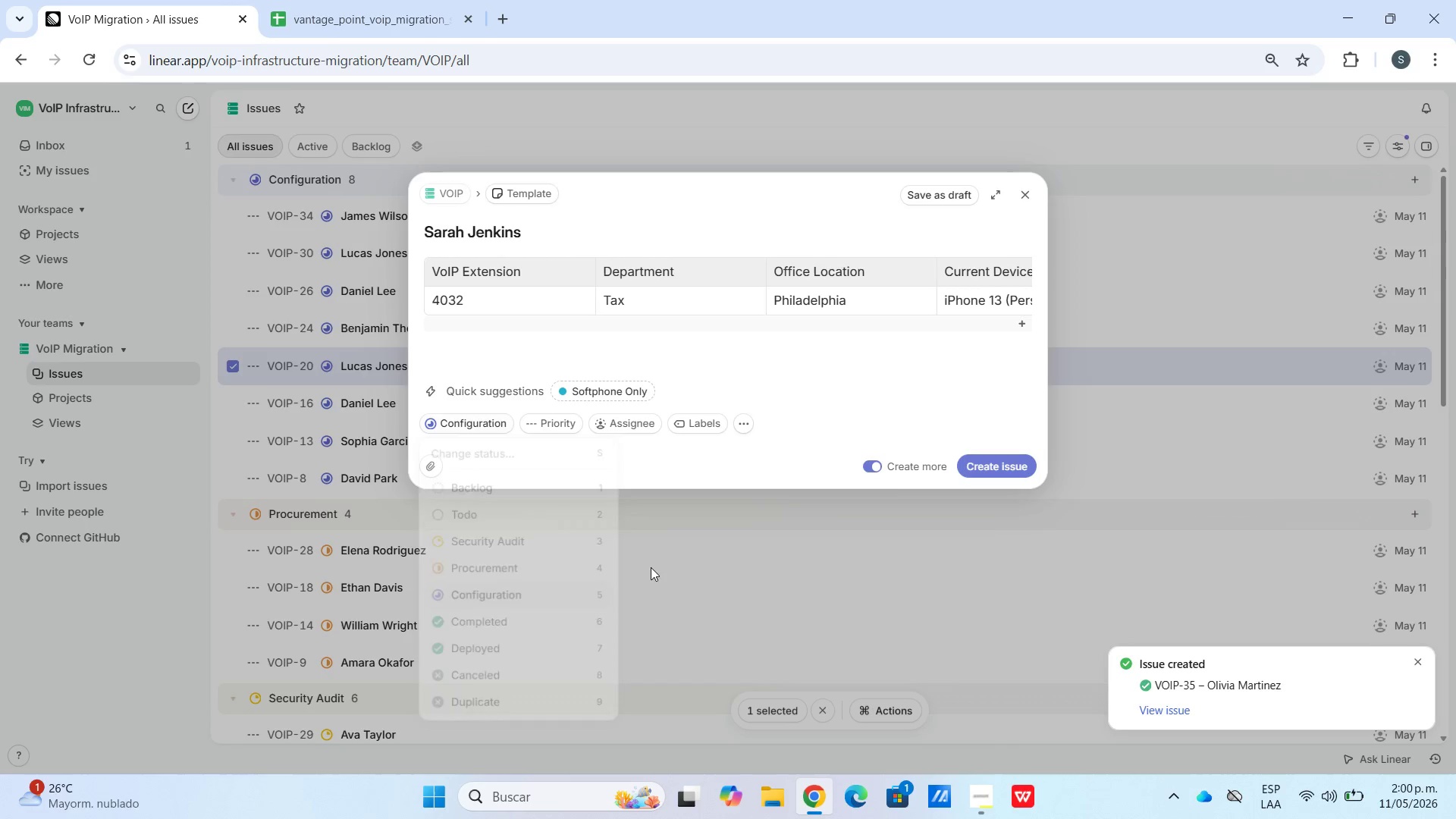 
left_click([976, 468])
 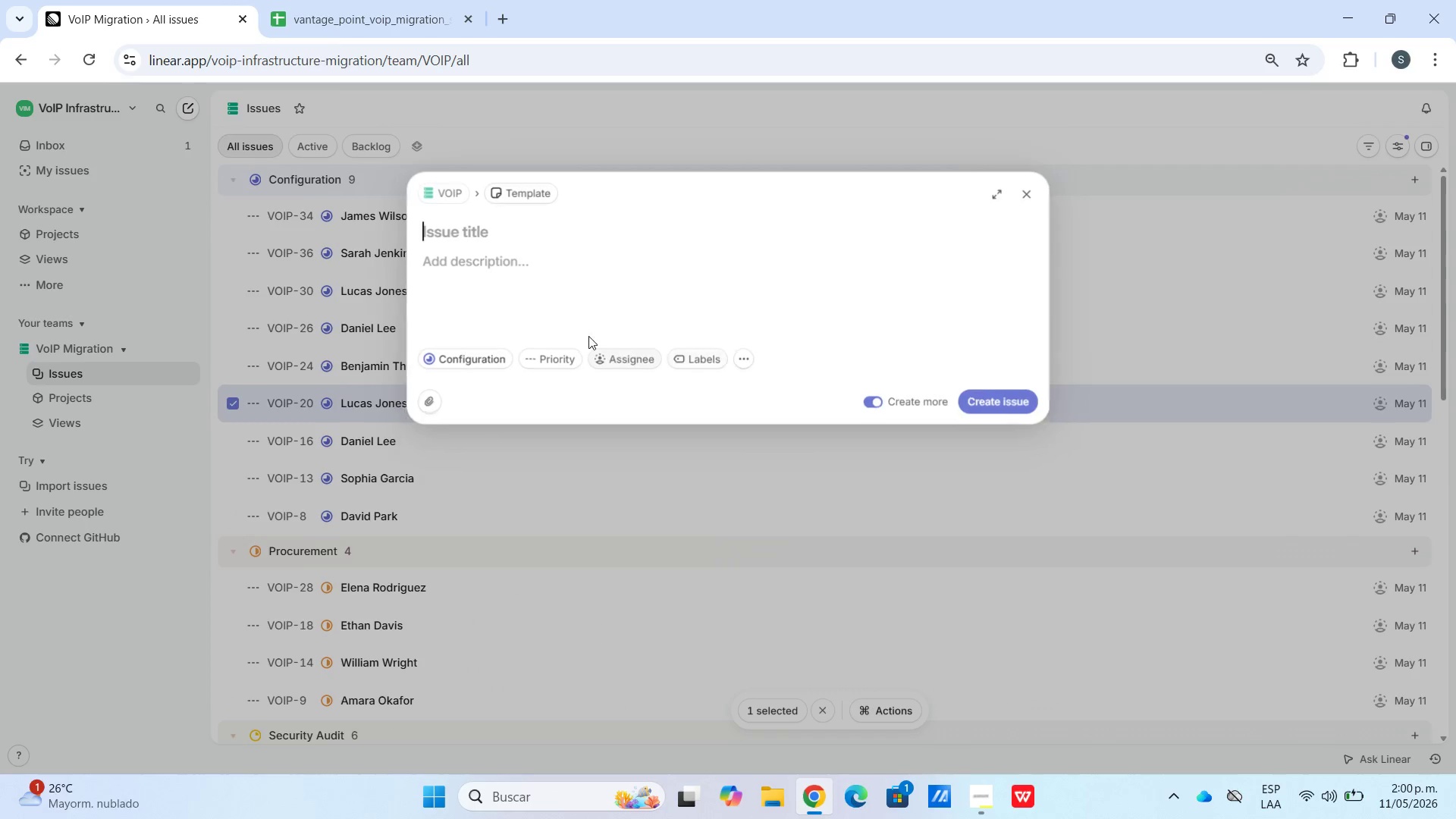 
key(Control+V)
 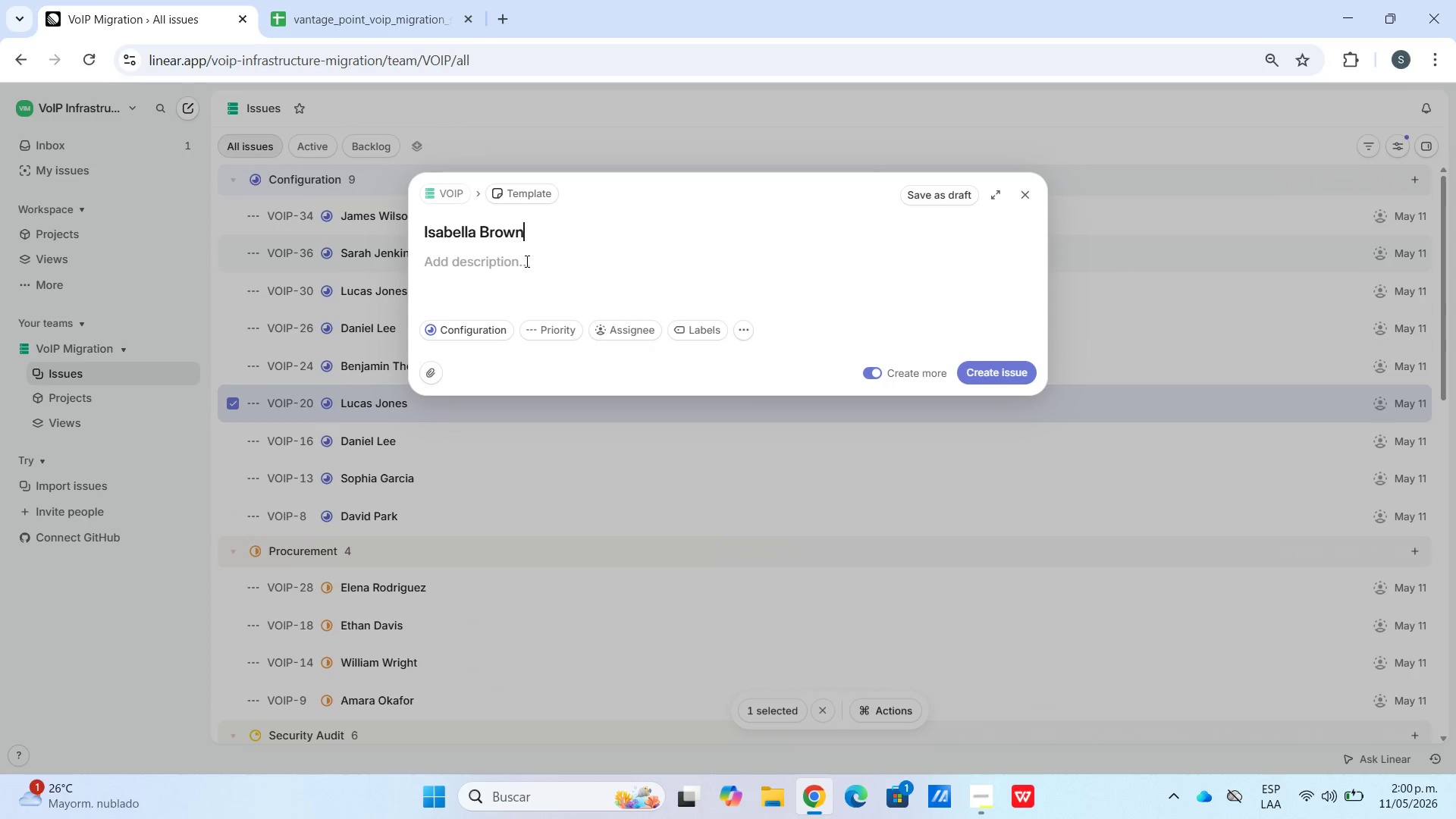 
left_click([525, 264])
 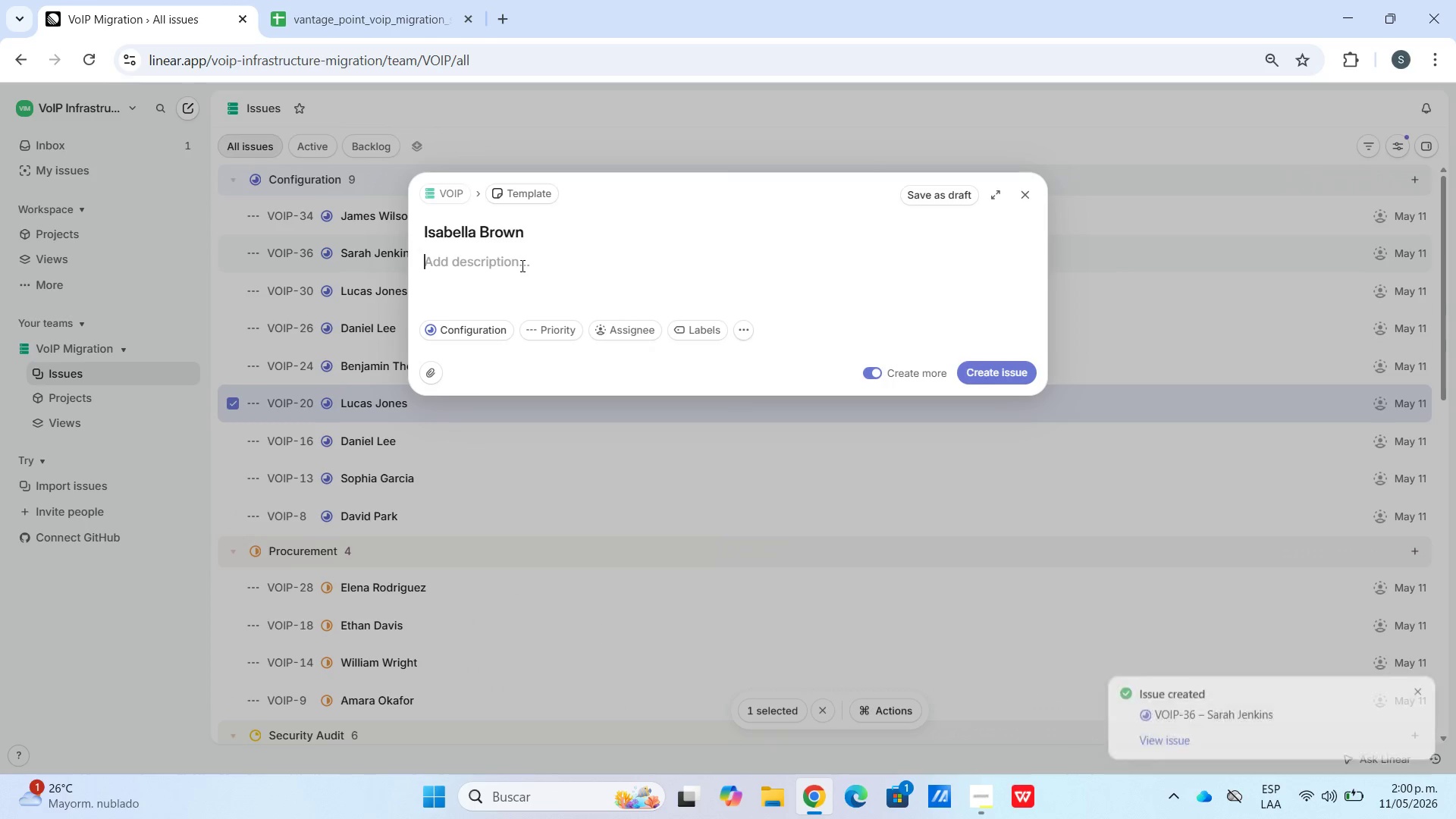 
key(Meta+V)
 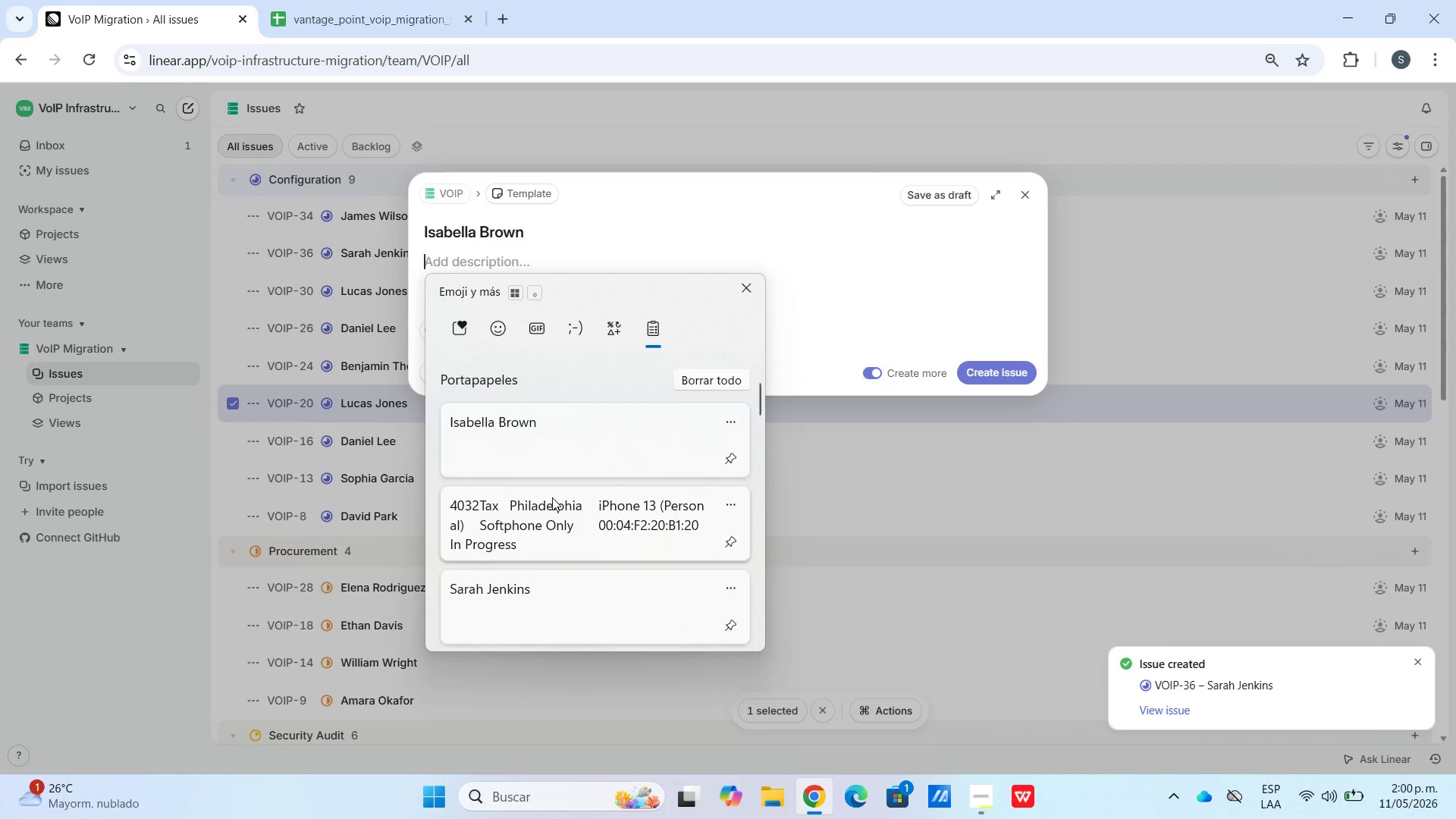 
scroll: coordinate [540, 606], scroll_direction: down, amount: 54.0
 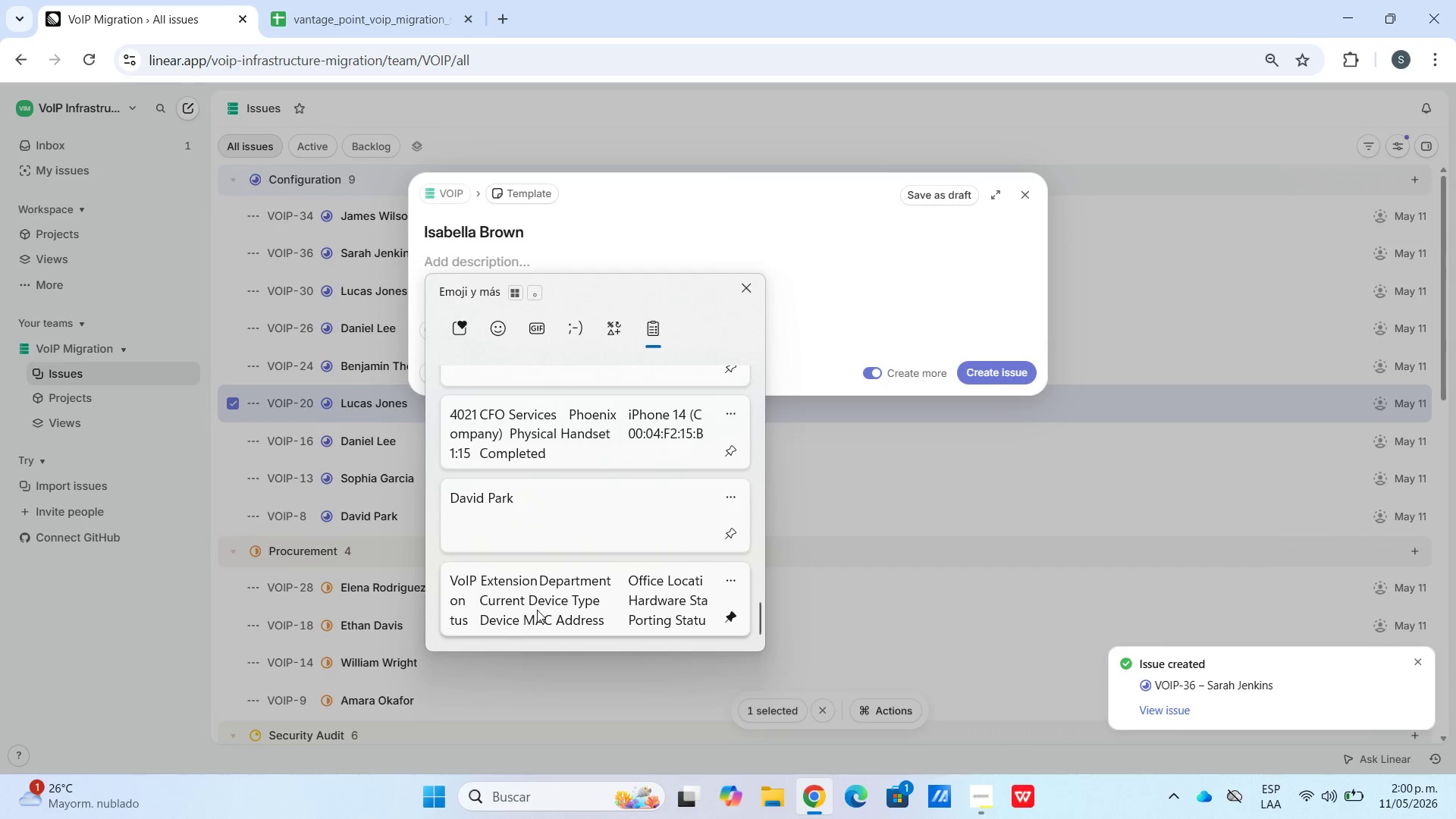 
key(Control+ControlLeft)
 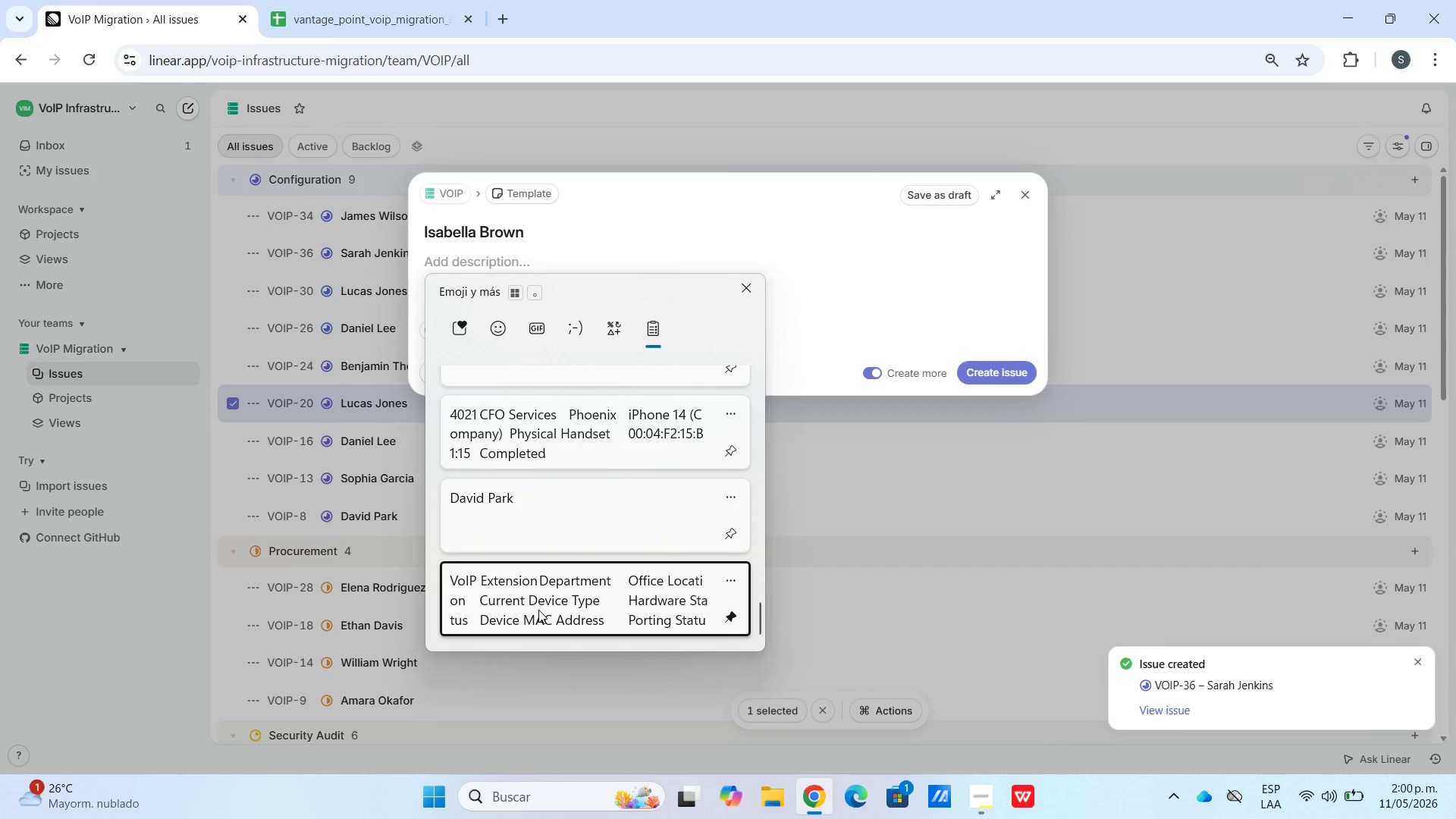 
hold_key(key=V, duration=6.03)
 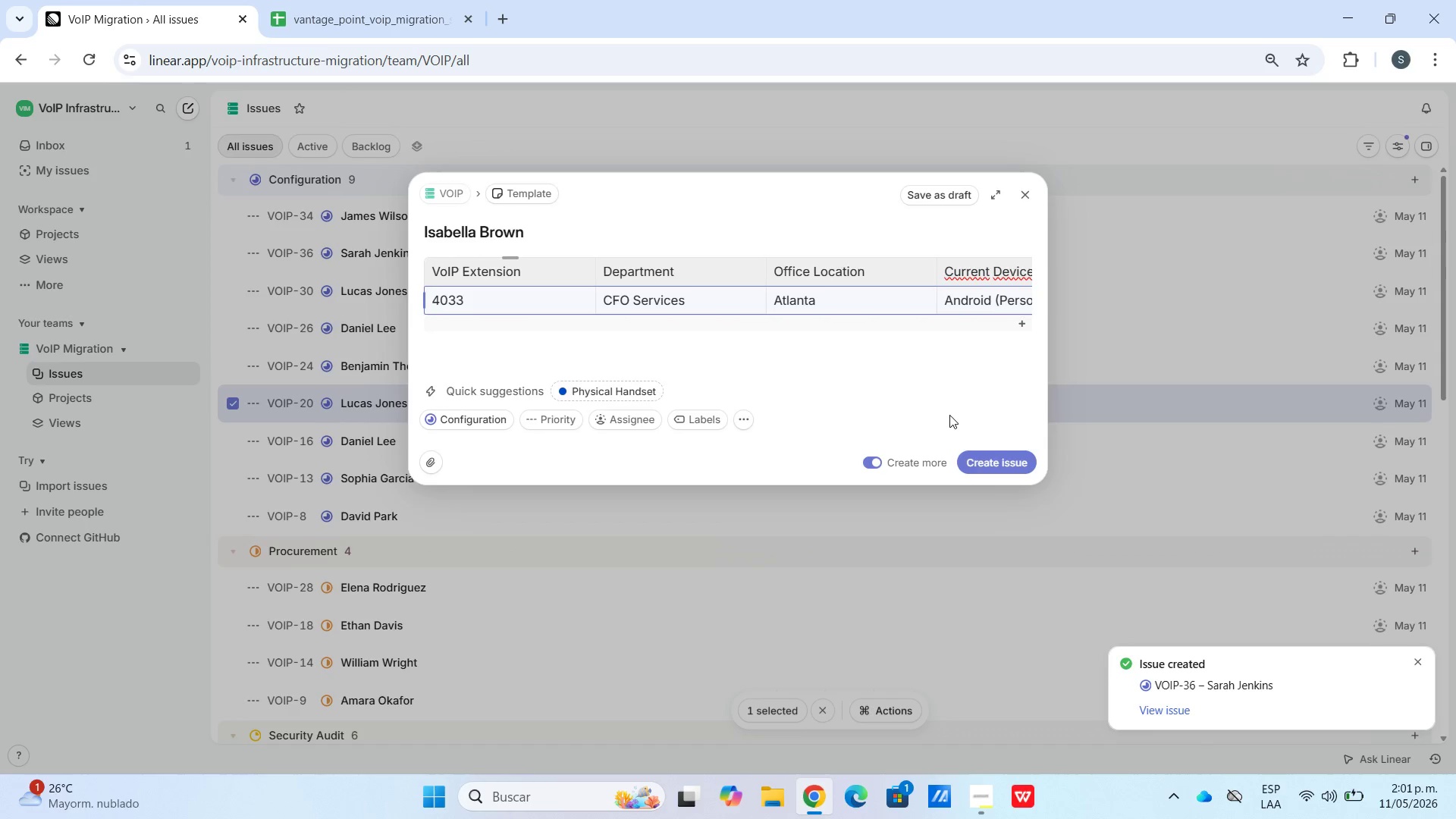 
left_click_drag(start_coordinate=[369, 22], to_coordinate=[371, 17])
 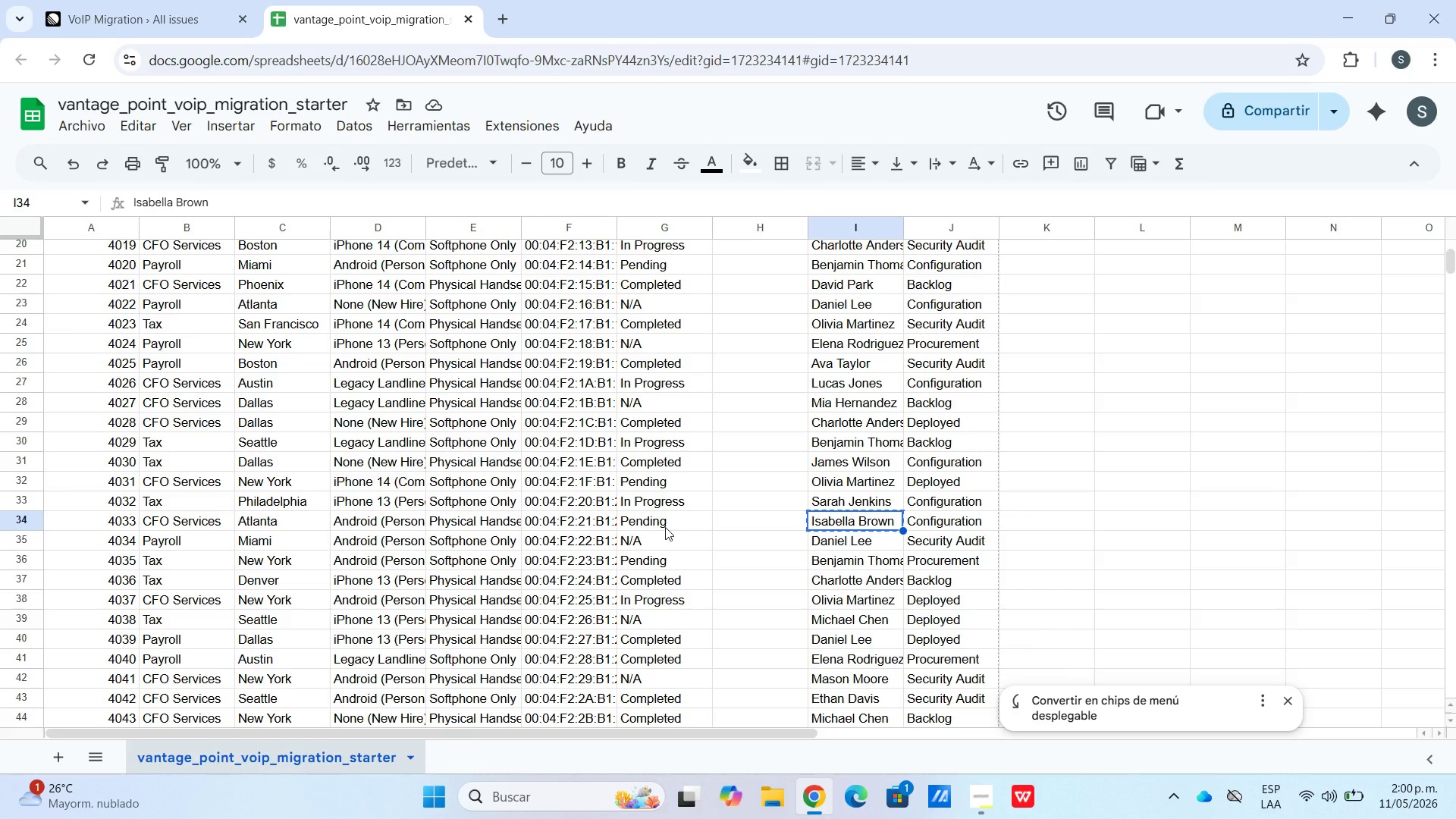 
left_click_drag(start_coordinate=[673, 519], to_coordinate=[72, 516])
 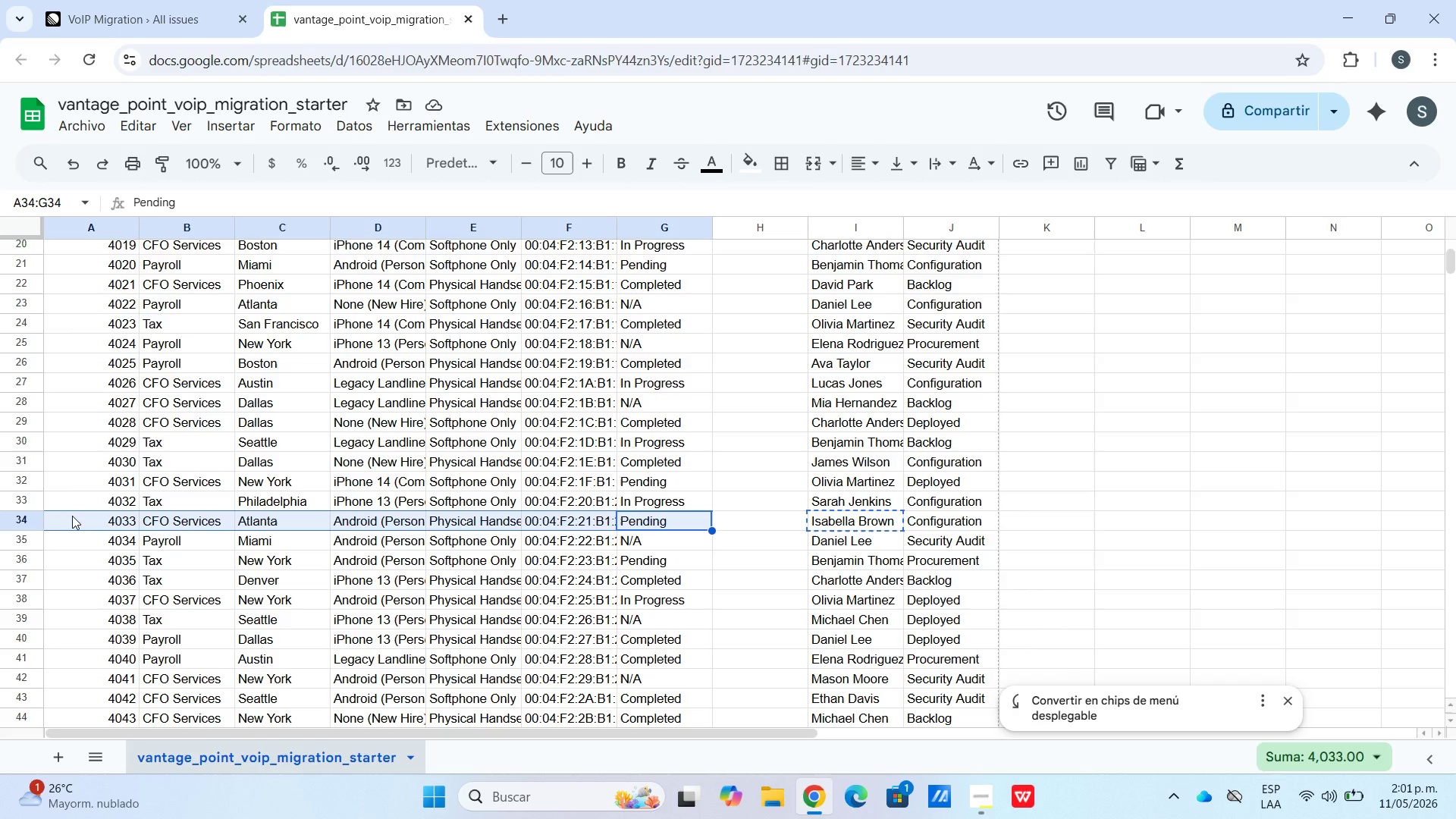 
key(Control+C)
 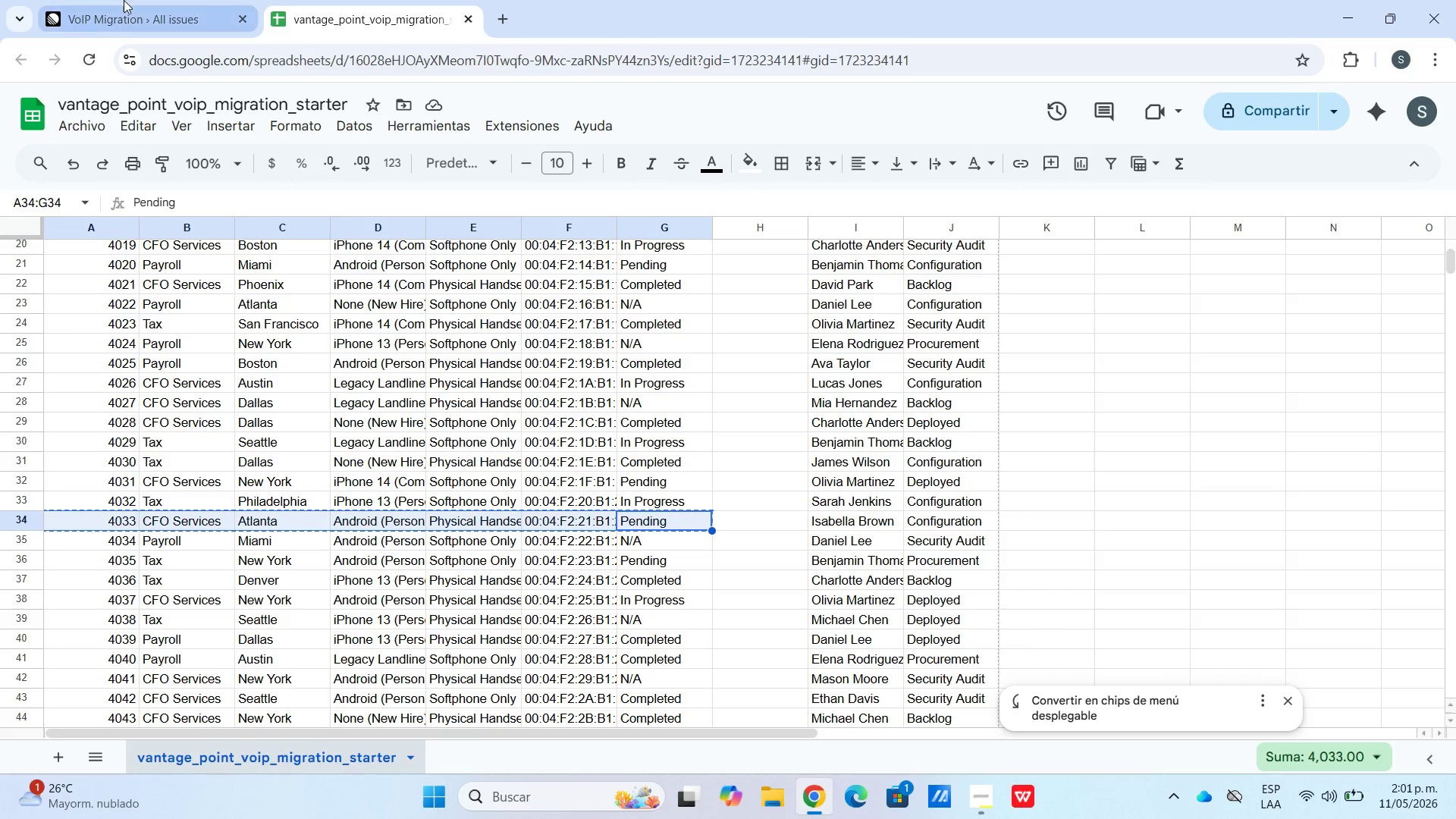 
left_click([133, 0])
 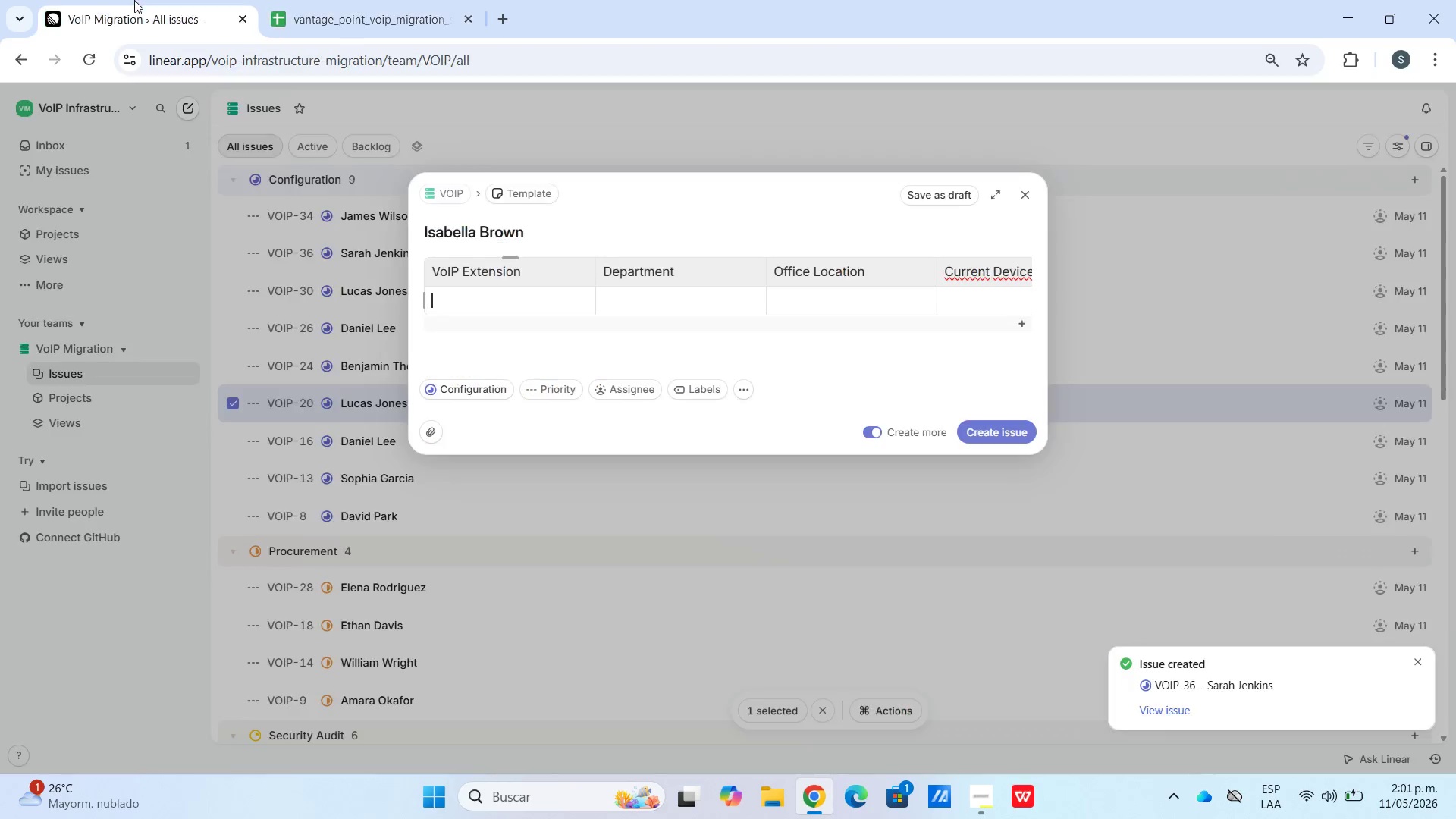 
hold_key(key=ControlLeft, duration=0.8)
 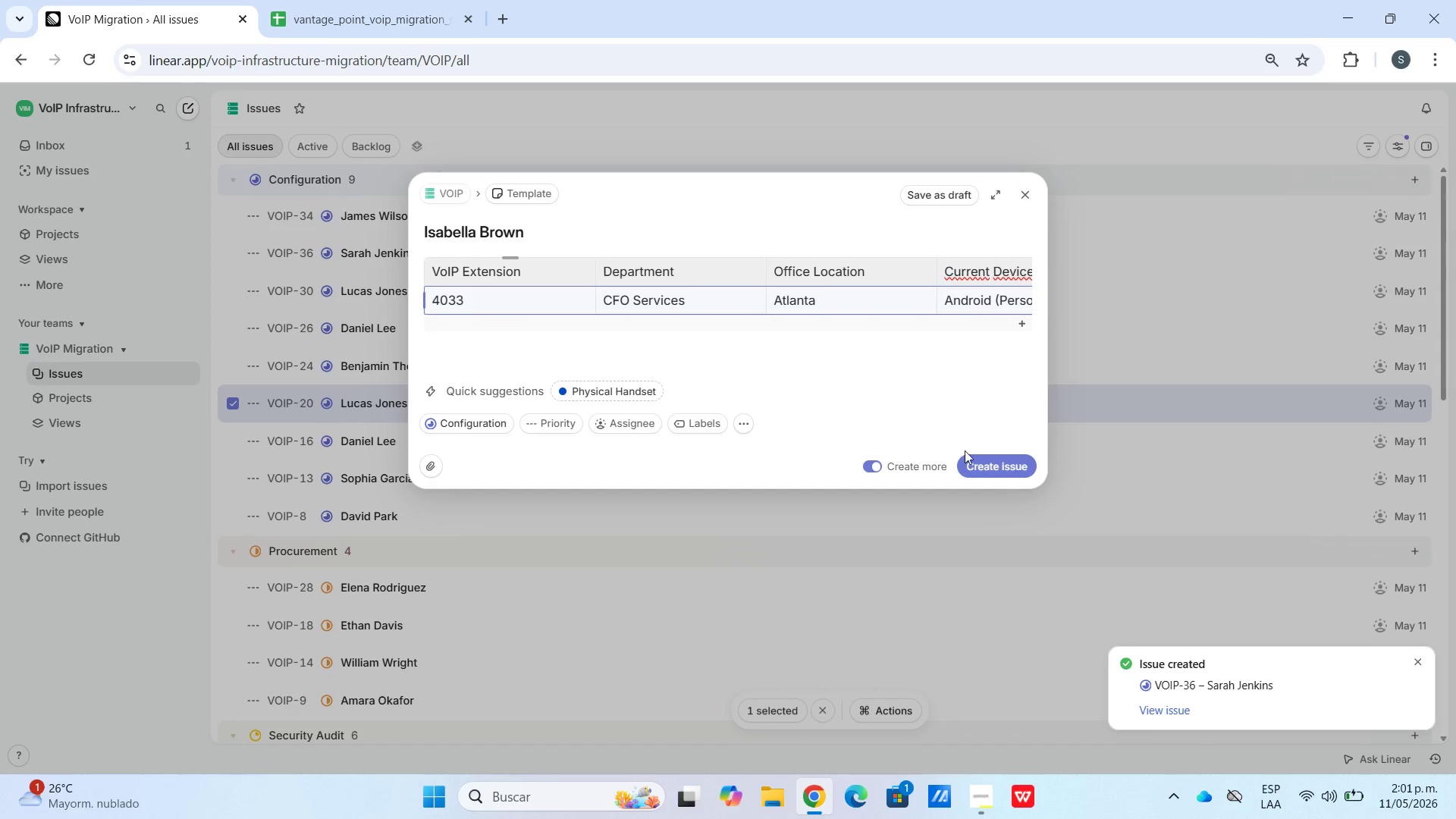 
left_click([979, 464])
 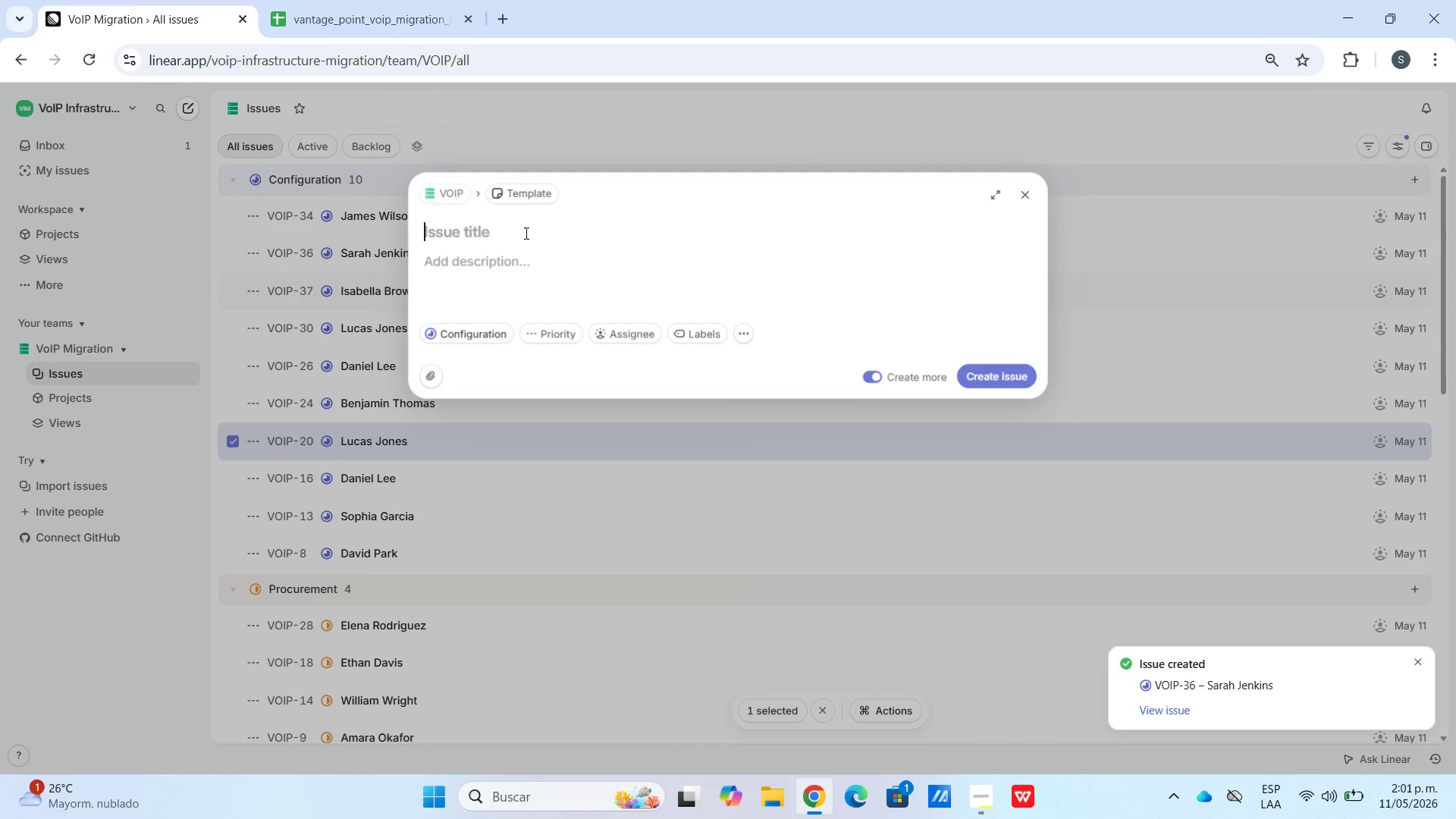 
hold_key(key=ControlLeft, duration=0.34)
 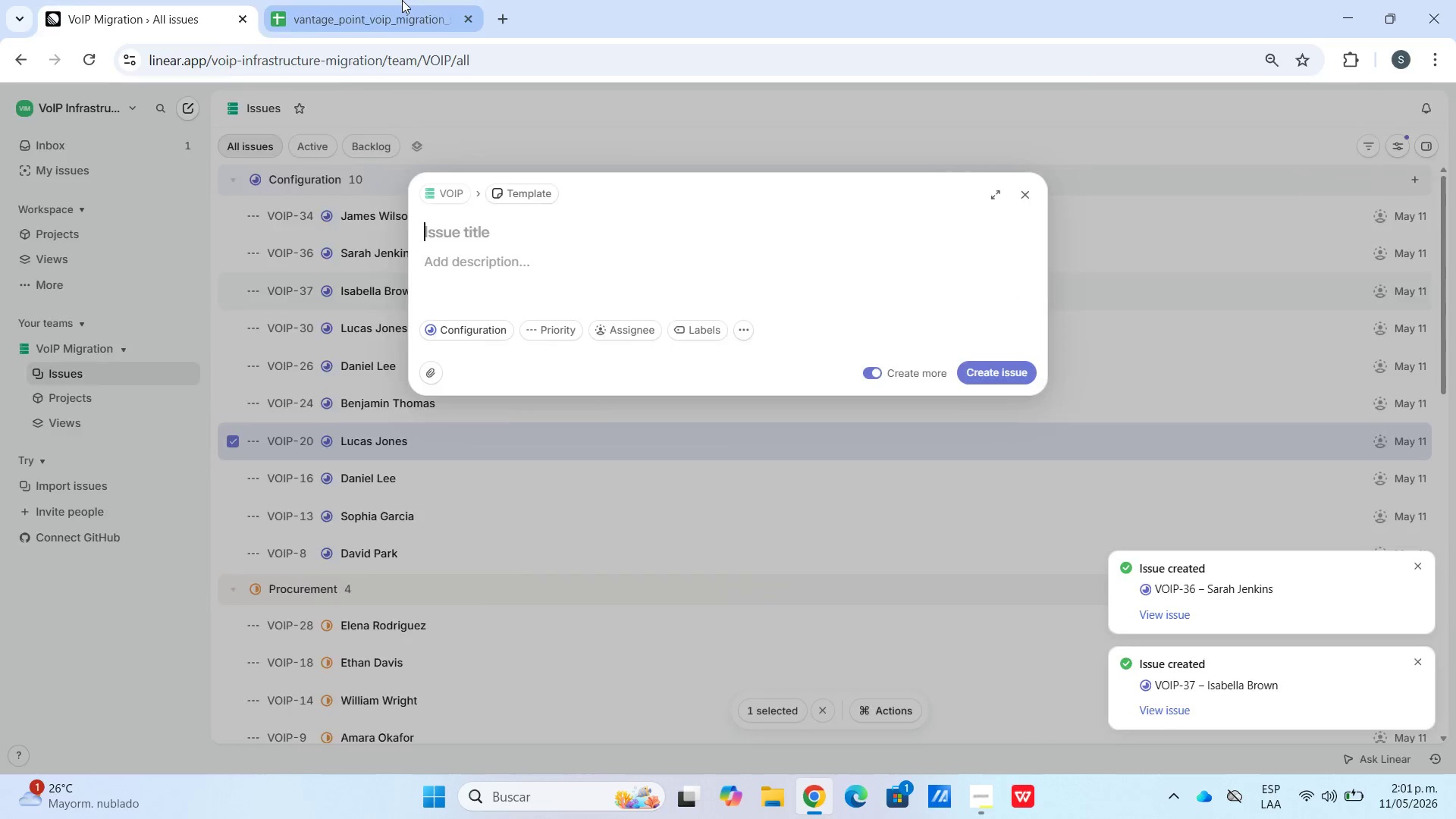 
left_click([402, 0])
 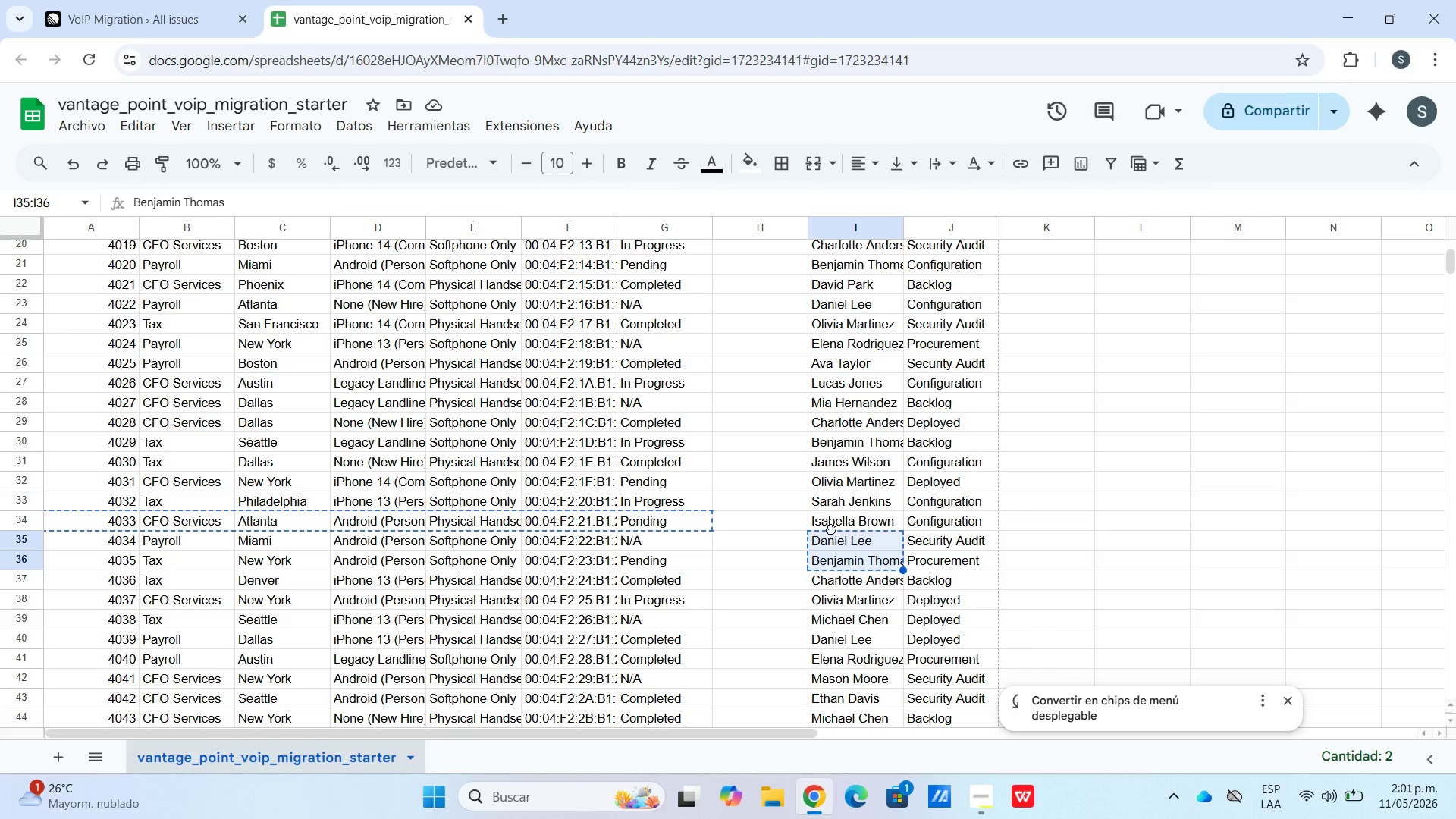 
double_click([830, 544])
 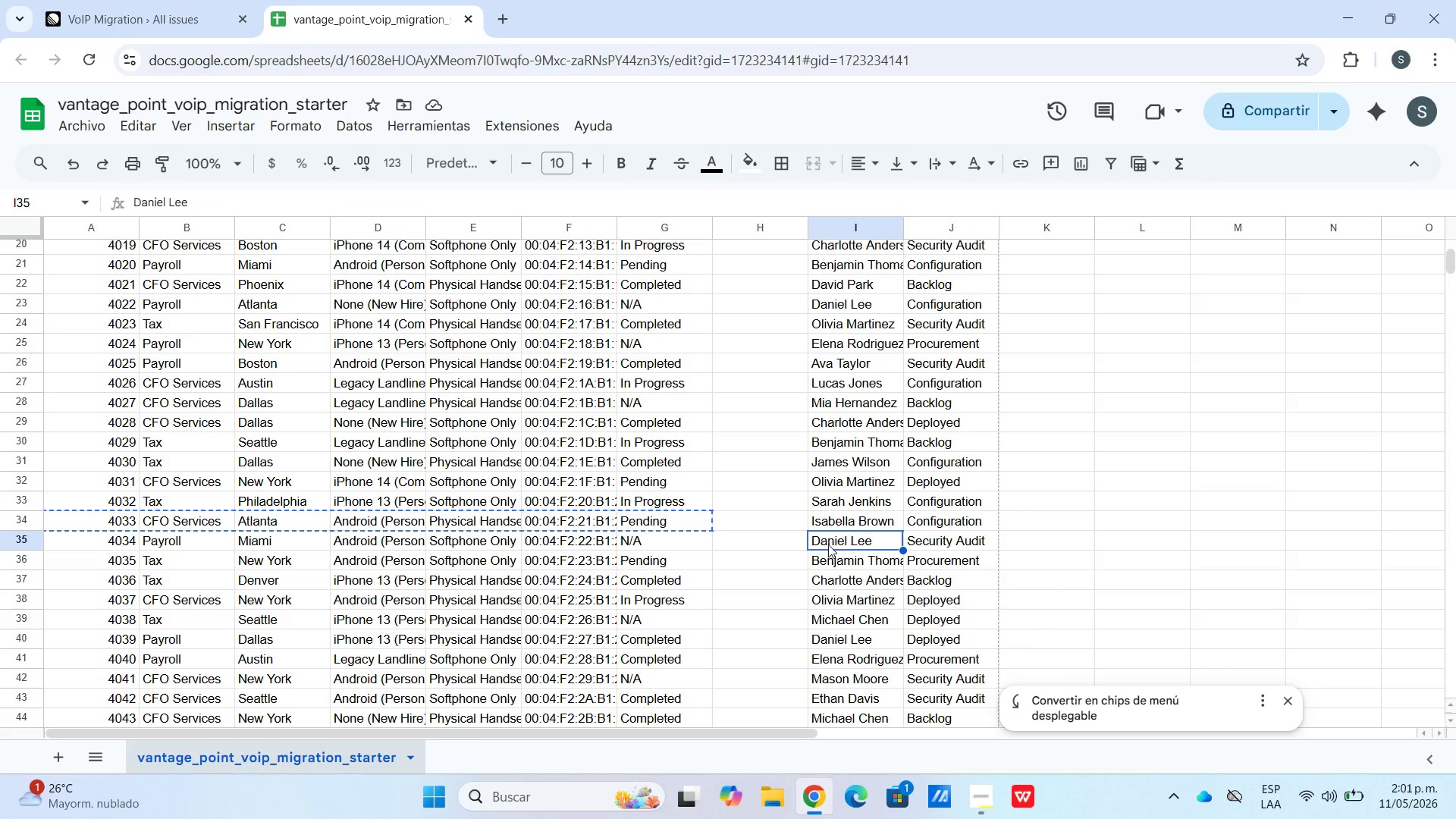 
key(Control+C)
 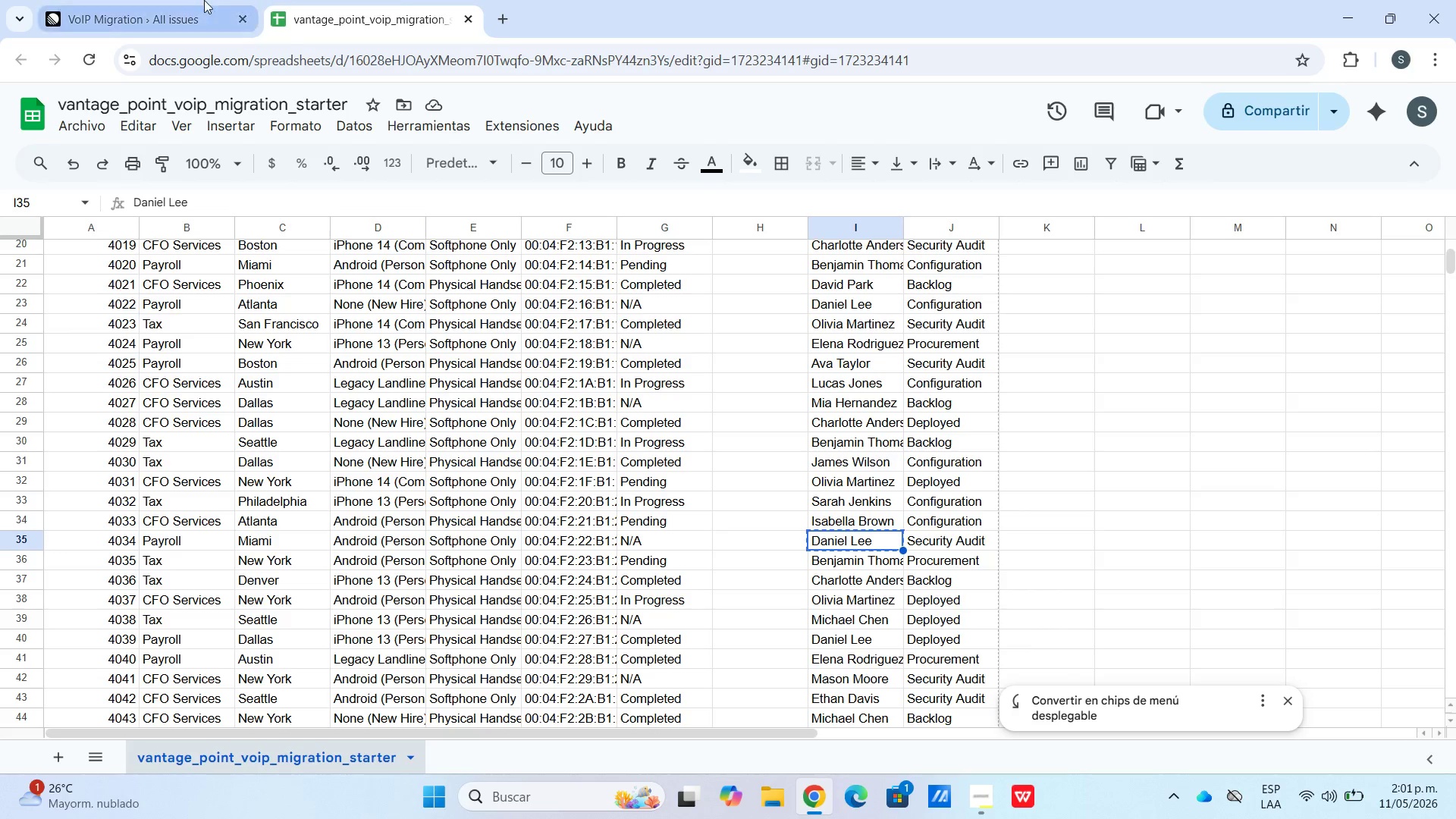 
key(Control+V)
 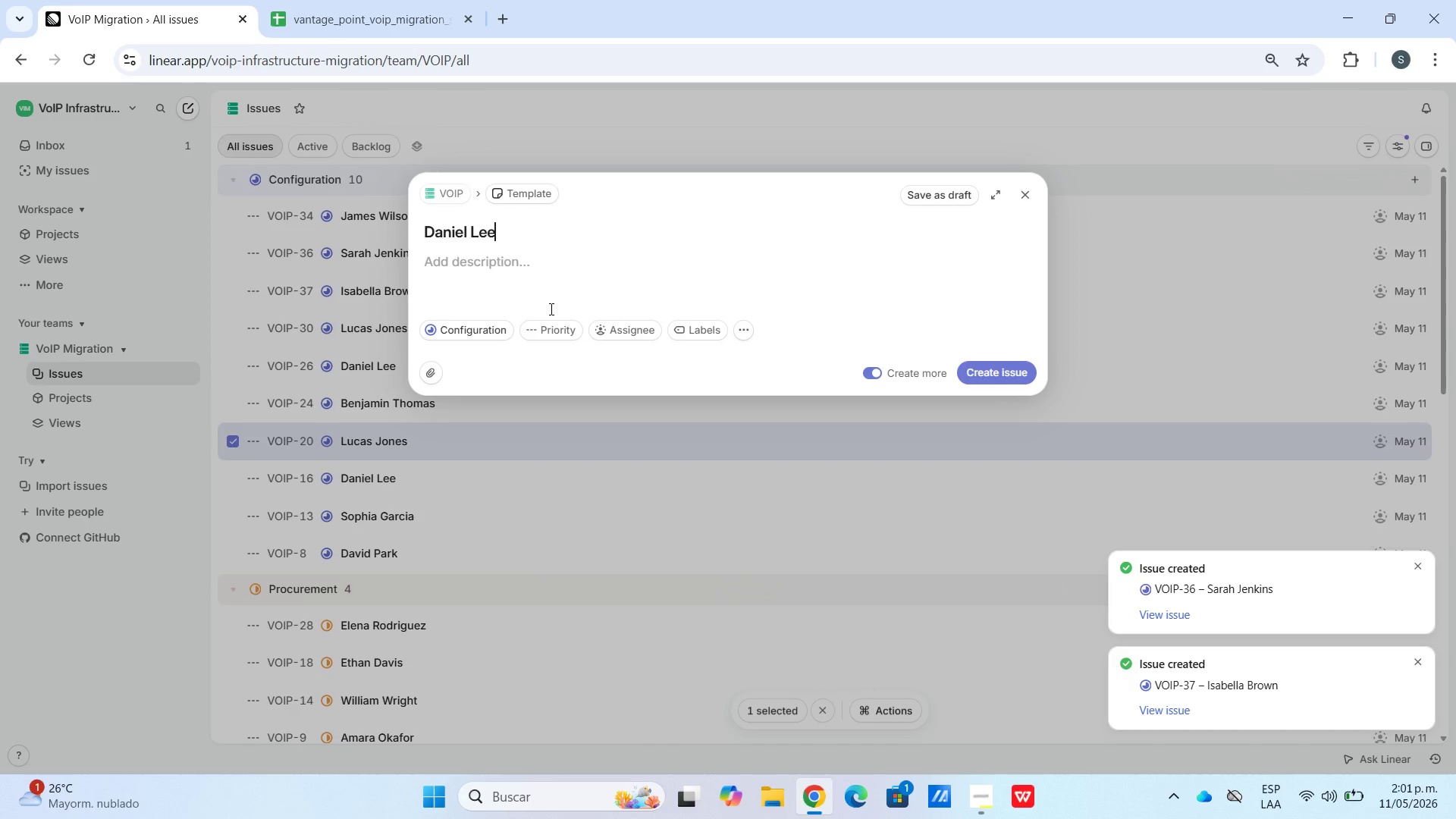 
left_click([544, 293])
 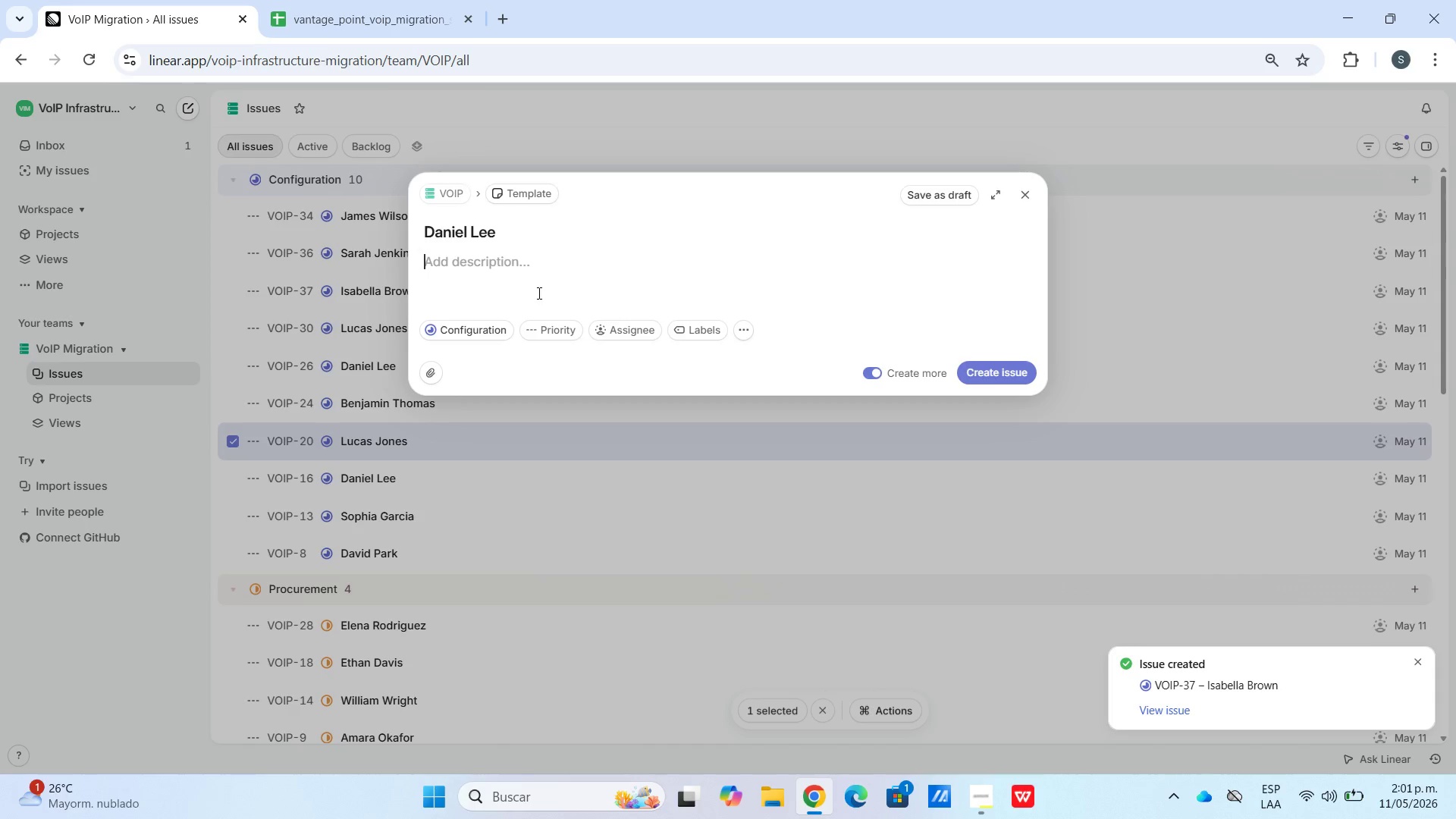 
key(Meta+V)
 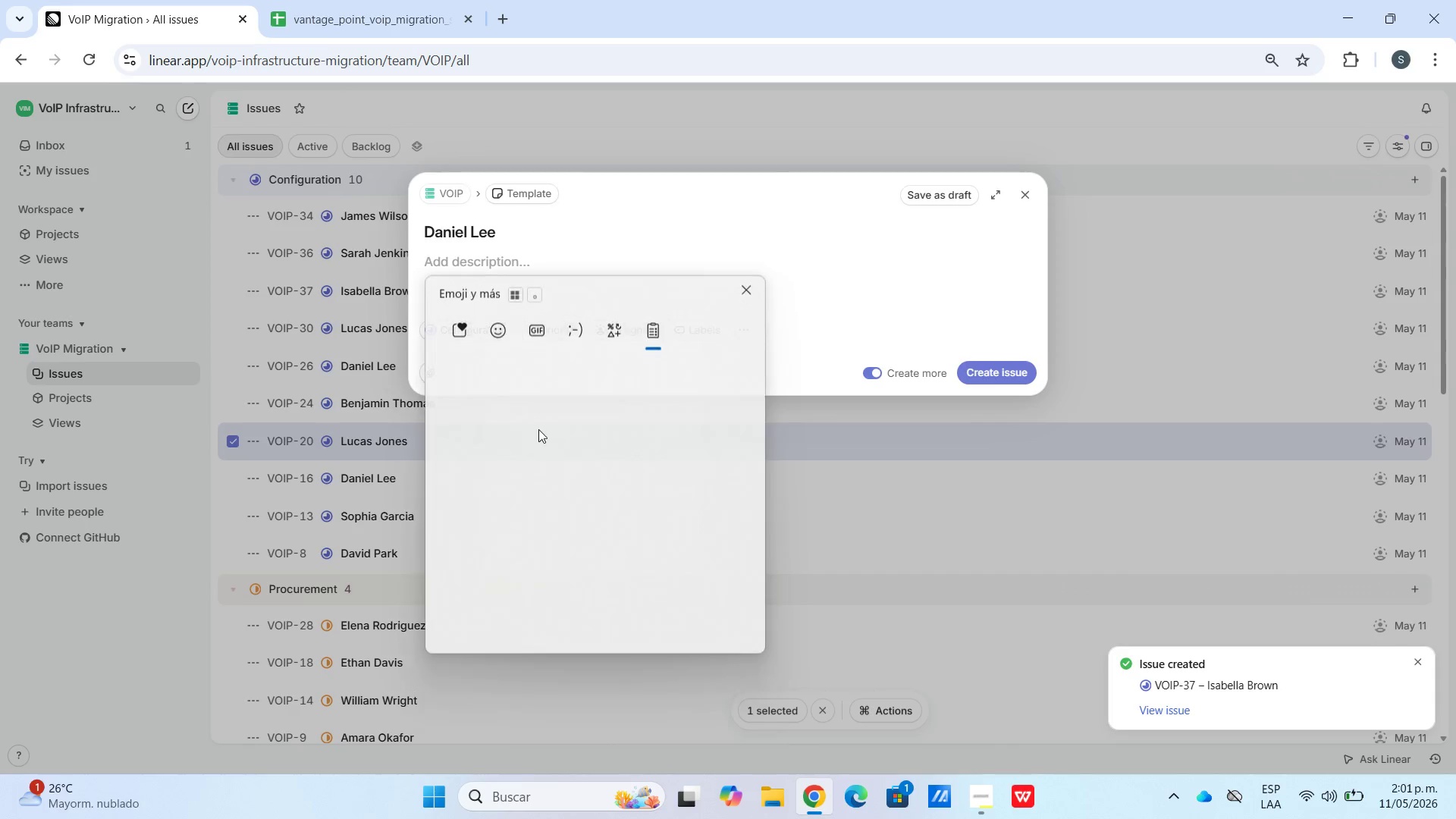 
key(Control+ControlLeft)
 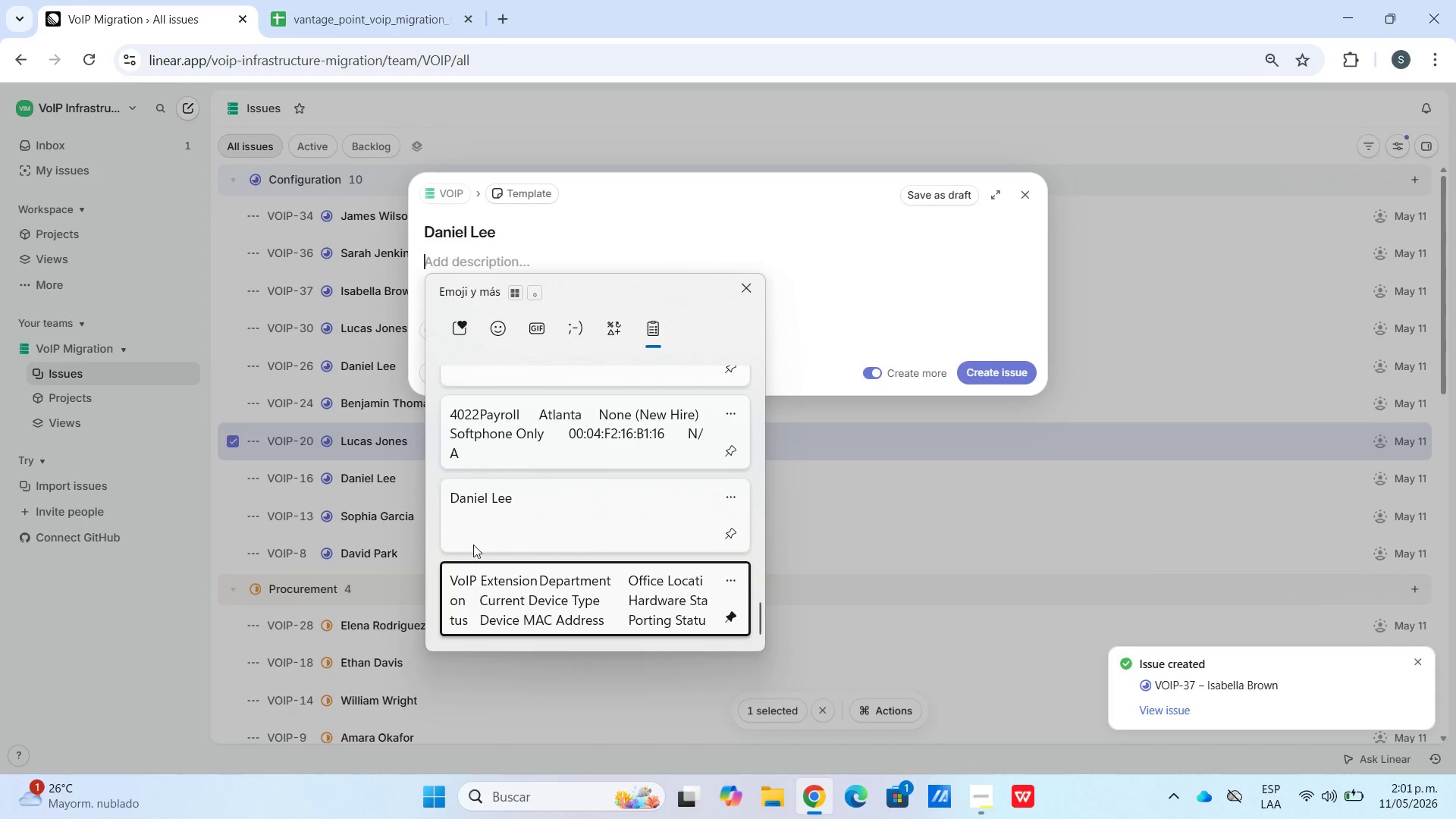 
key(Control+V)
 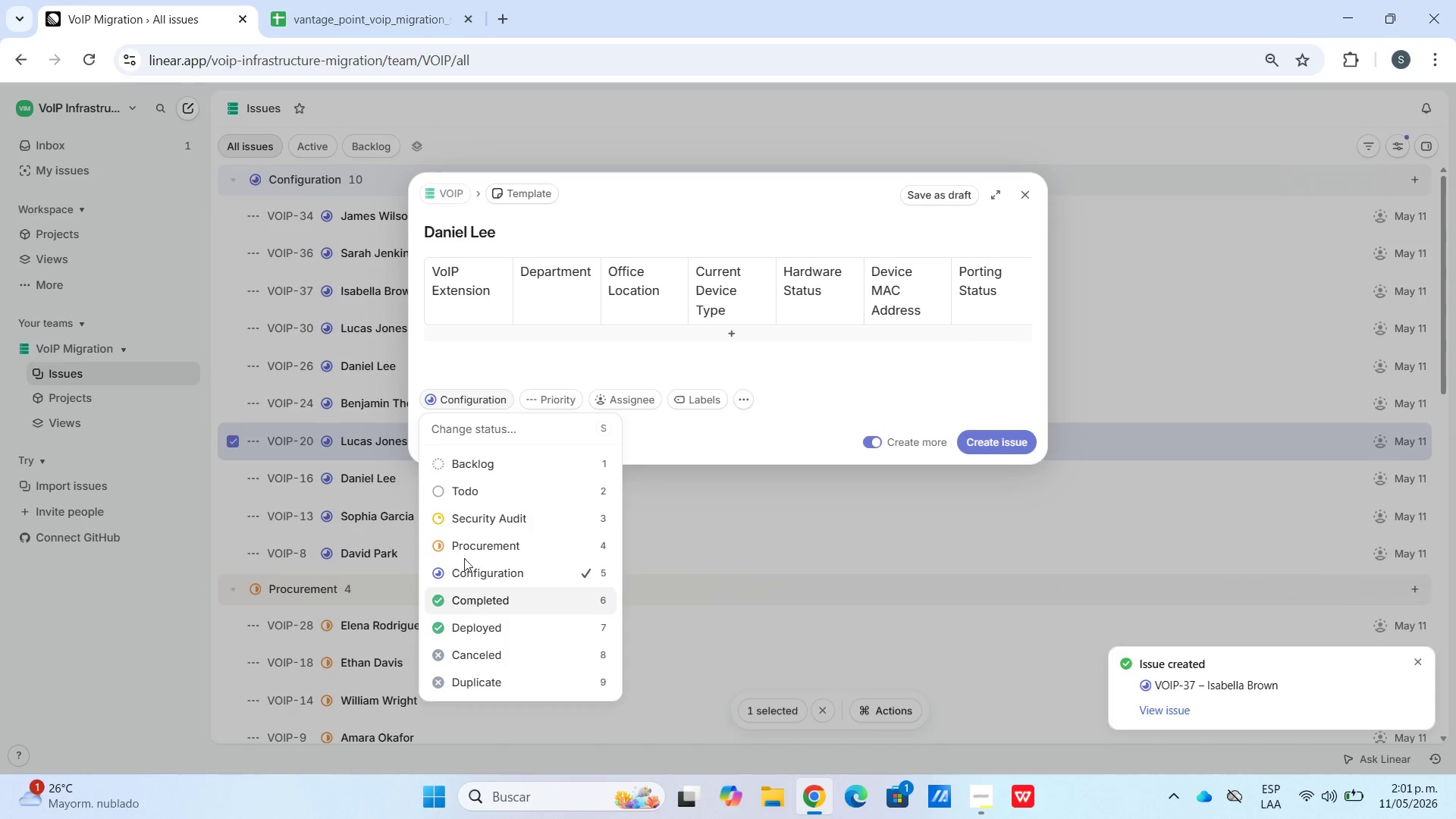 
scroll: coordinate [479, 595], scroll_direction: down, amount: 68.0
 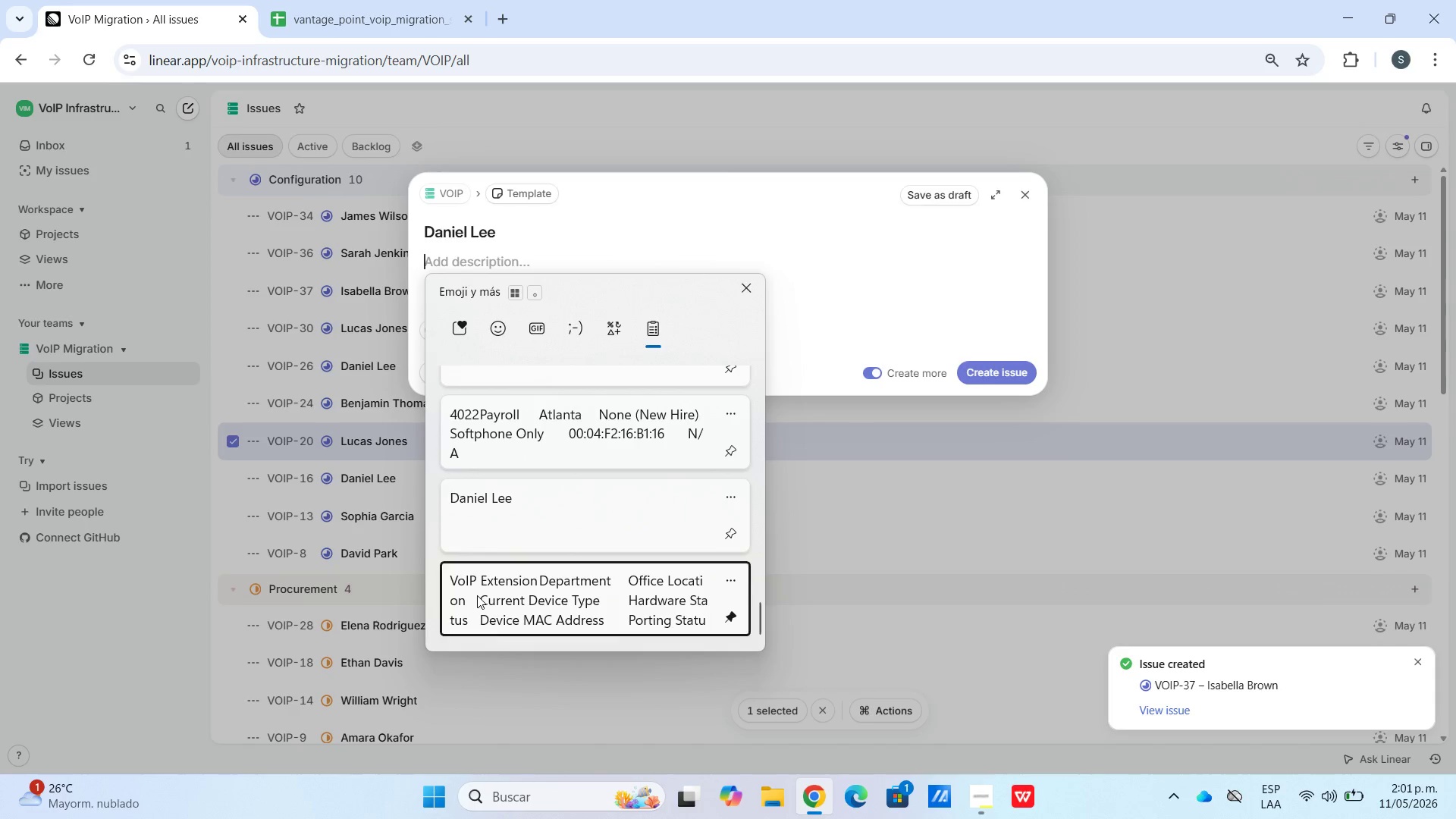 
left_click([458, 515])
 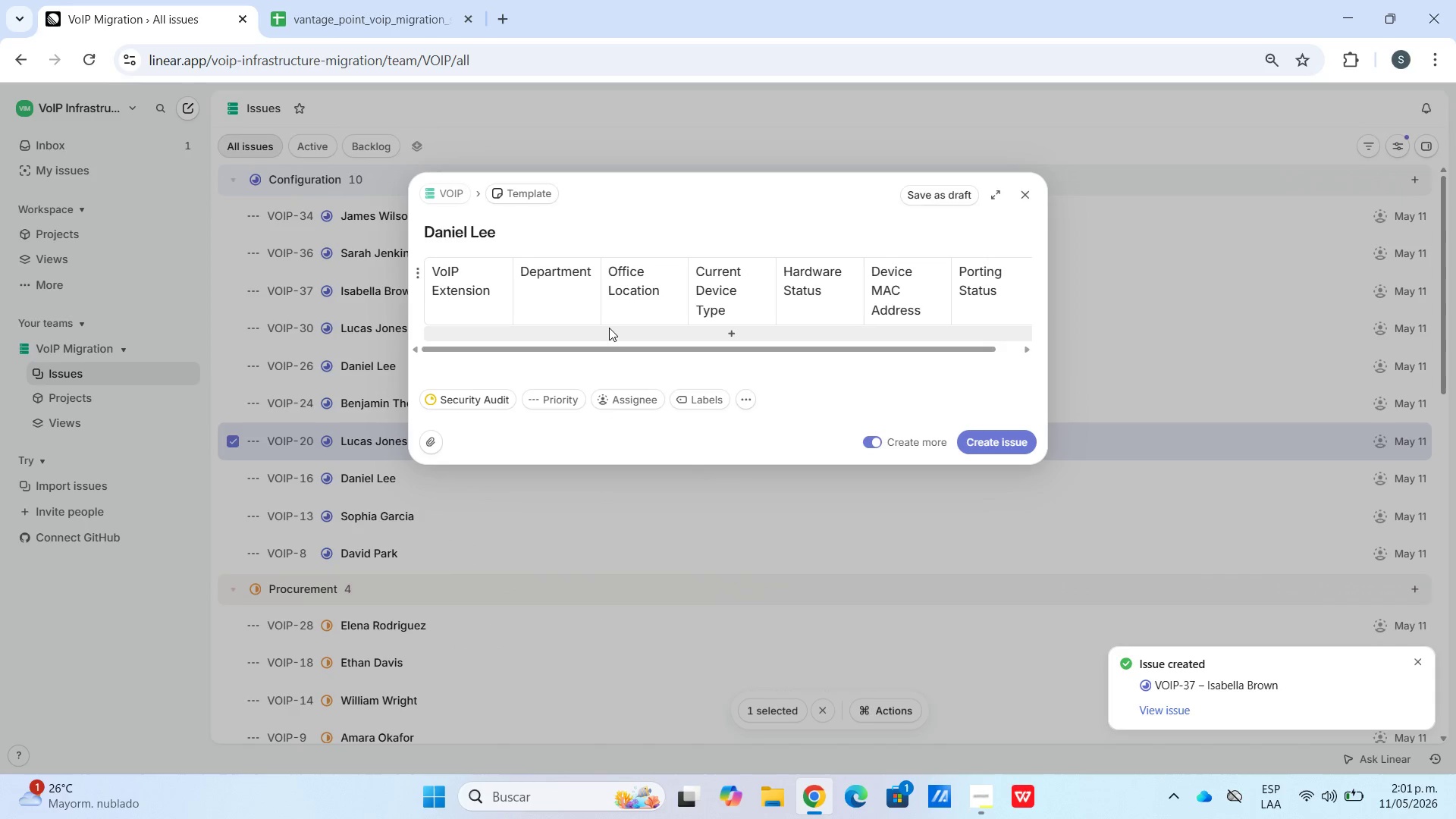 
left_click([607, 328])
 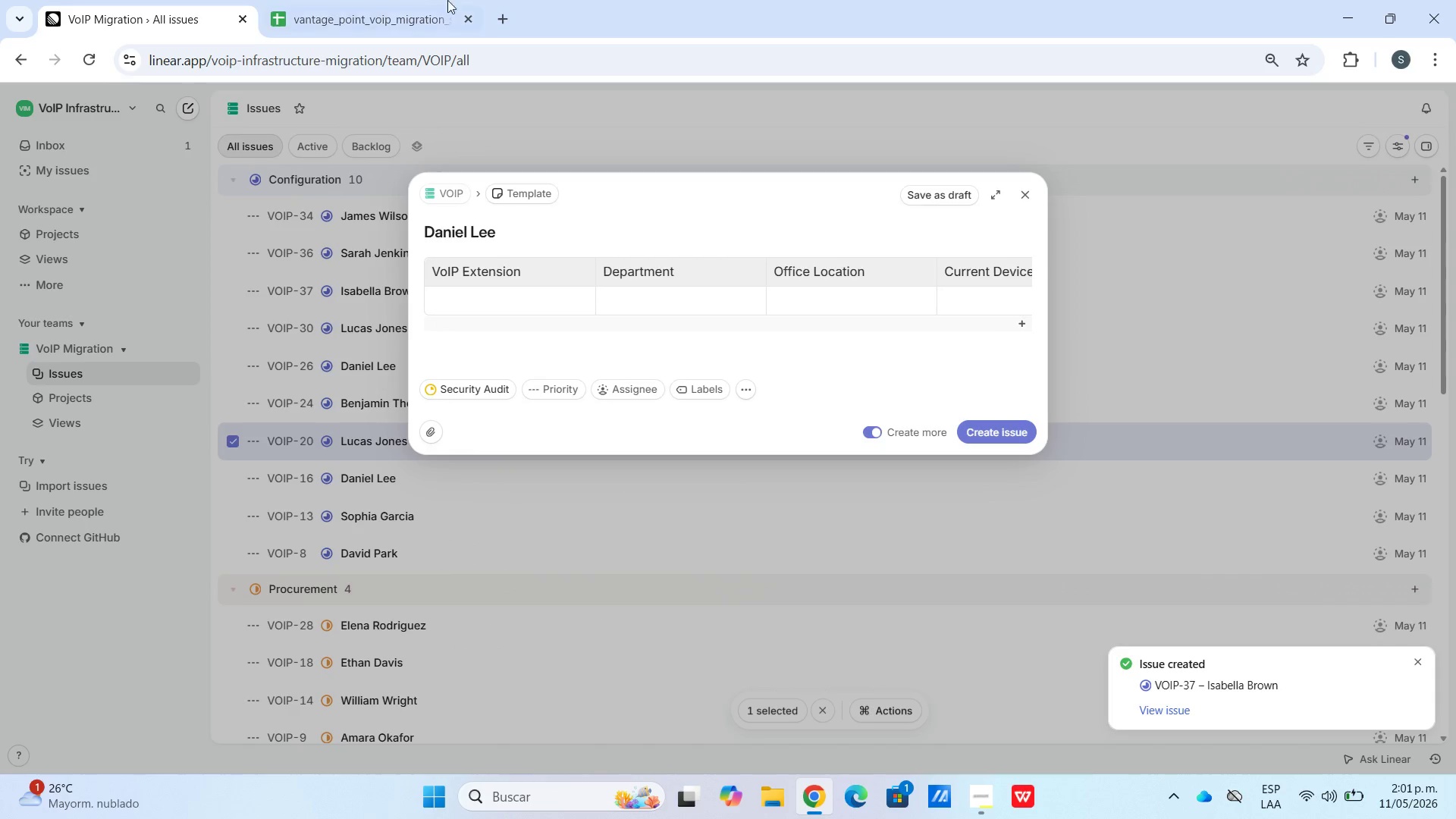 
left_click([435, 0])
 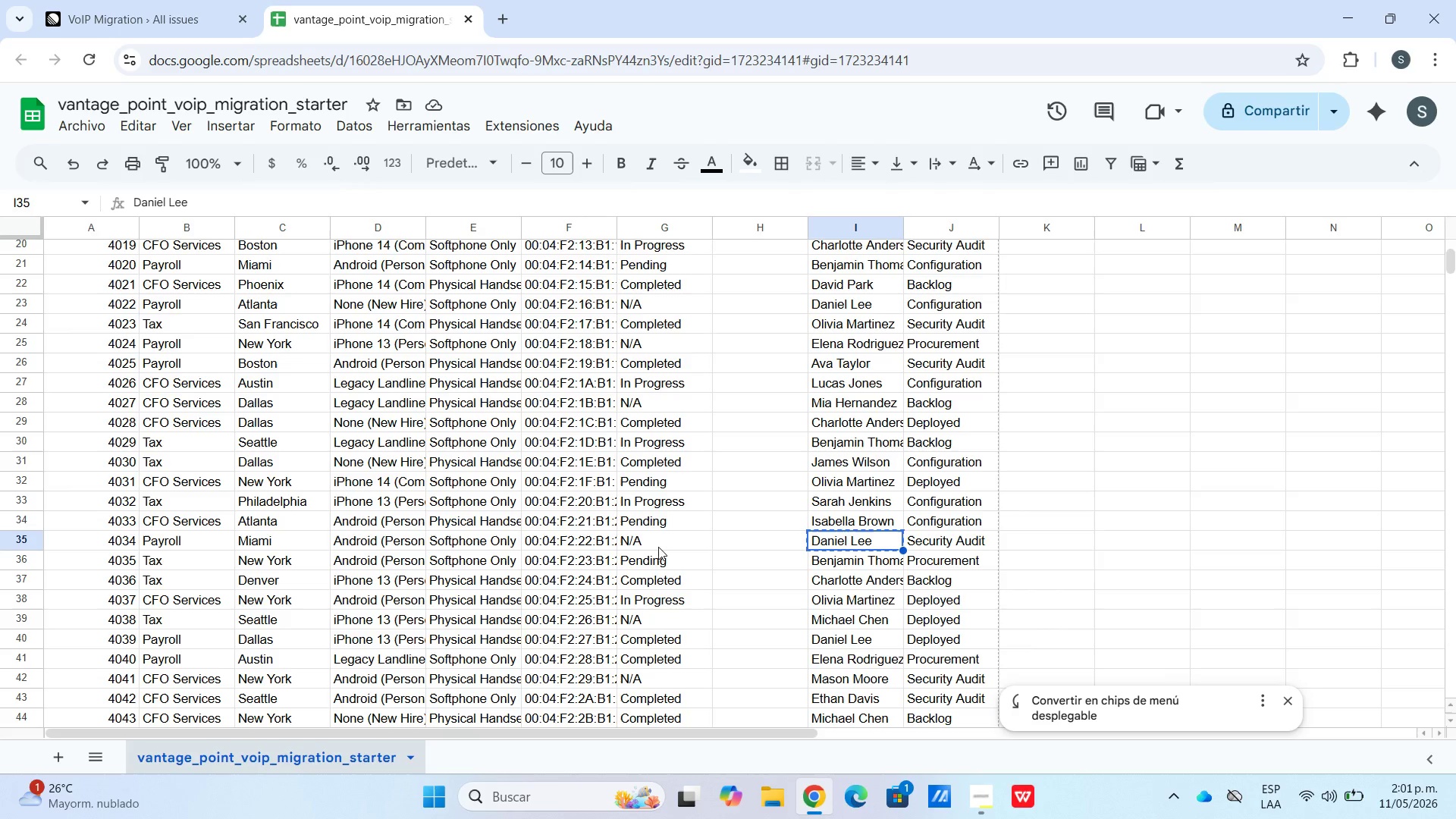 
left_click_drag(start_coordinate=[658, 542], to_coordinate=[74, 536])
 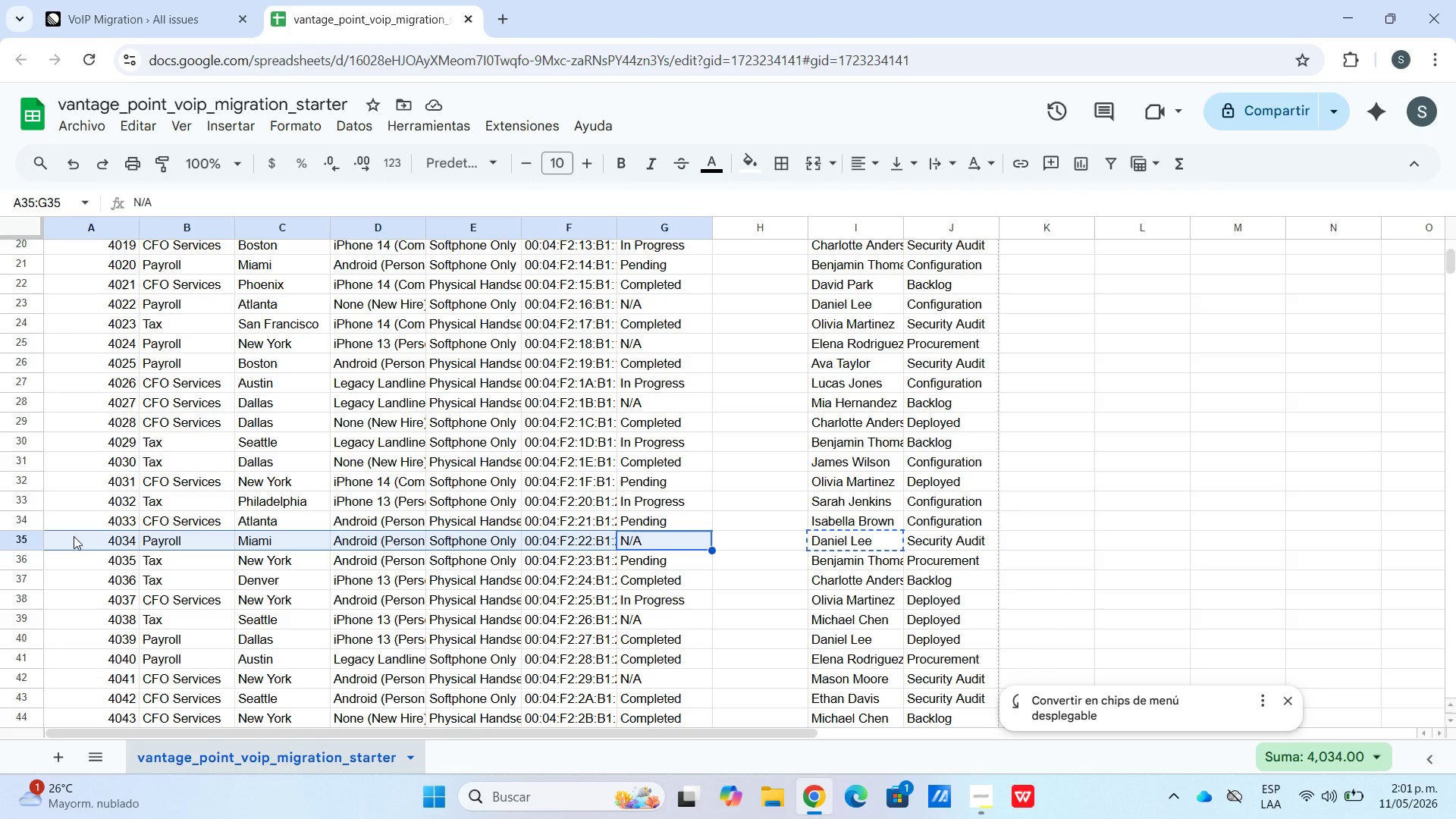 
key(Control+C)
 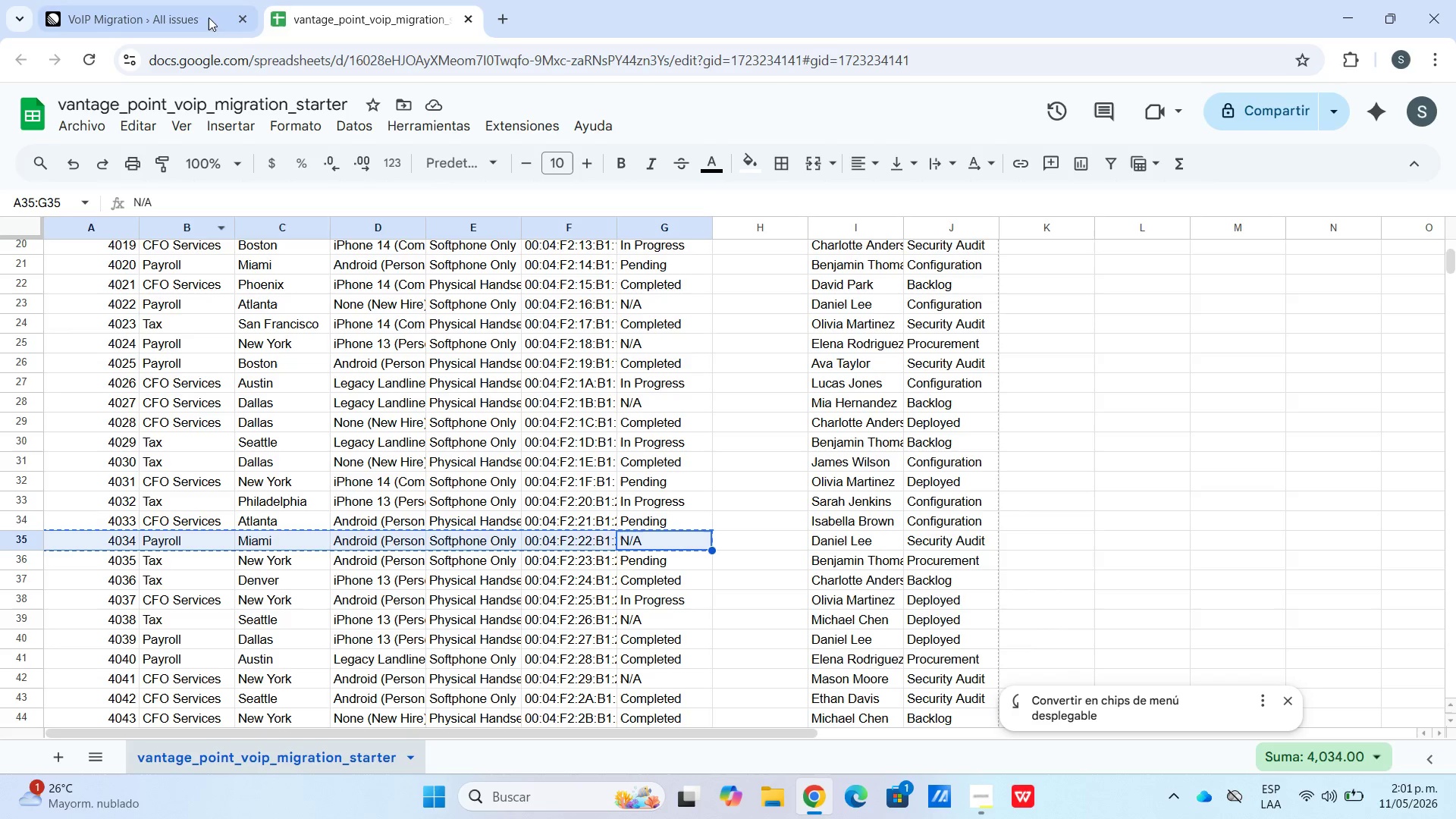 
left_click([206, 0])
 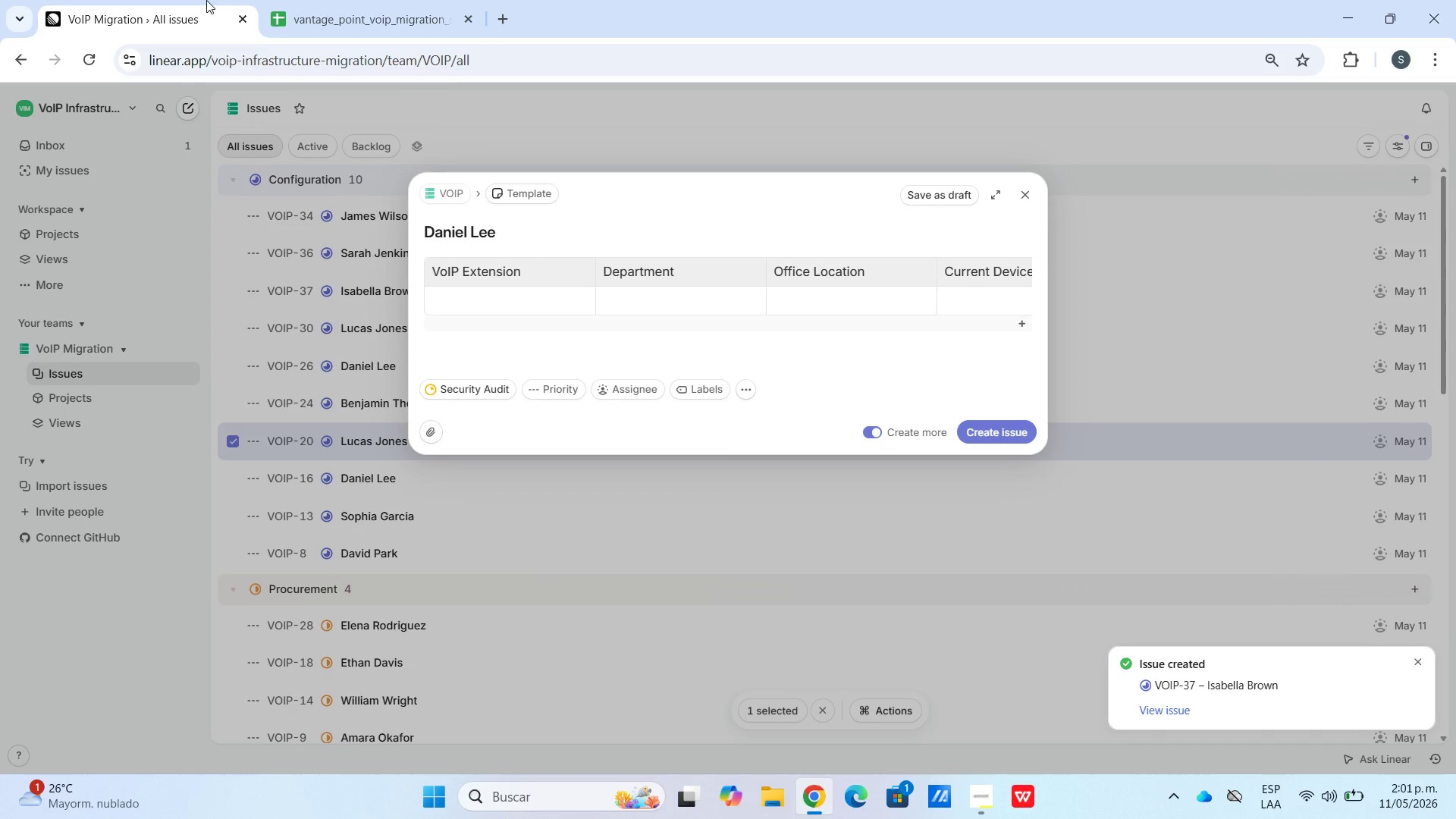 
hold_key(key=ControlLeft, duration=0.47)
 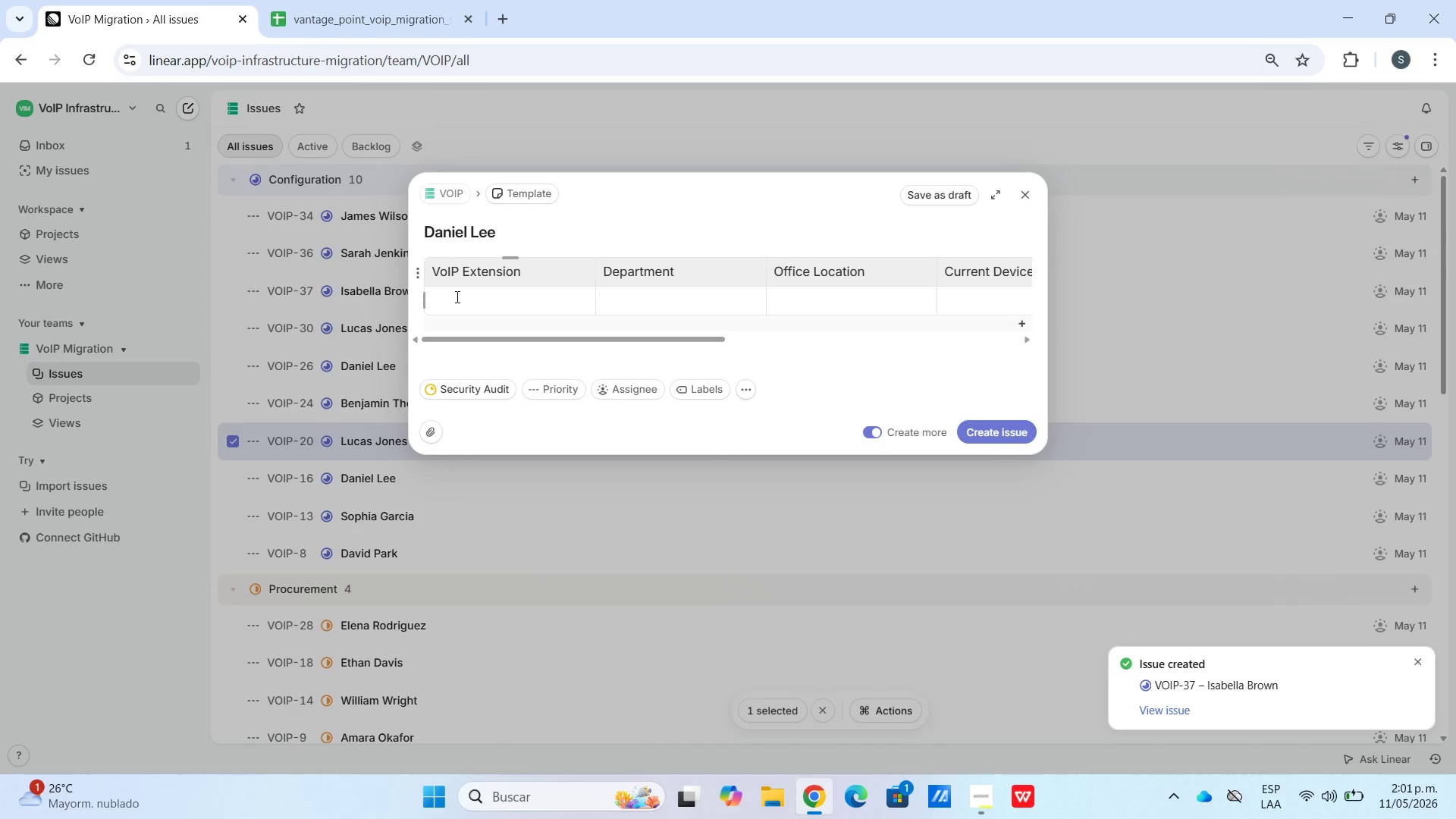 
left_click([456, 297])
 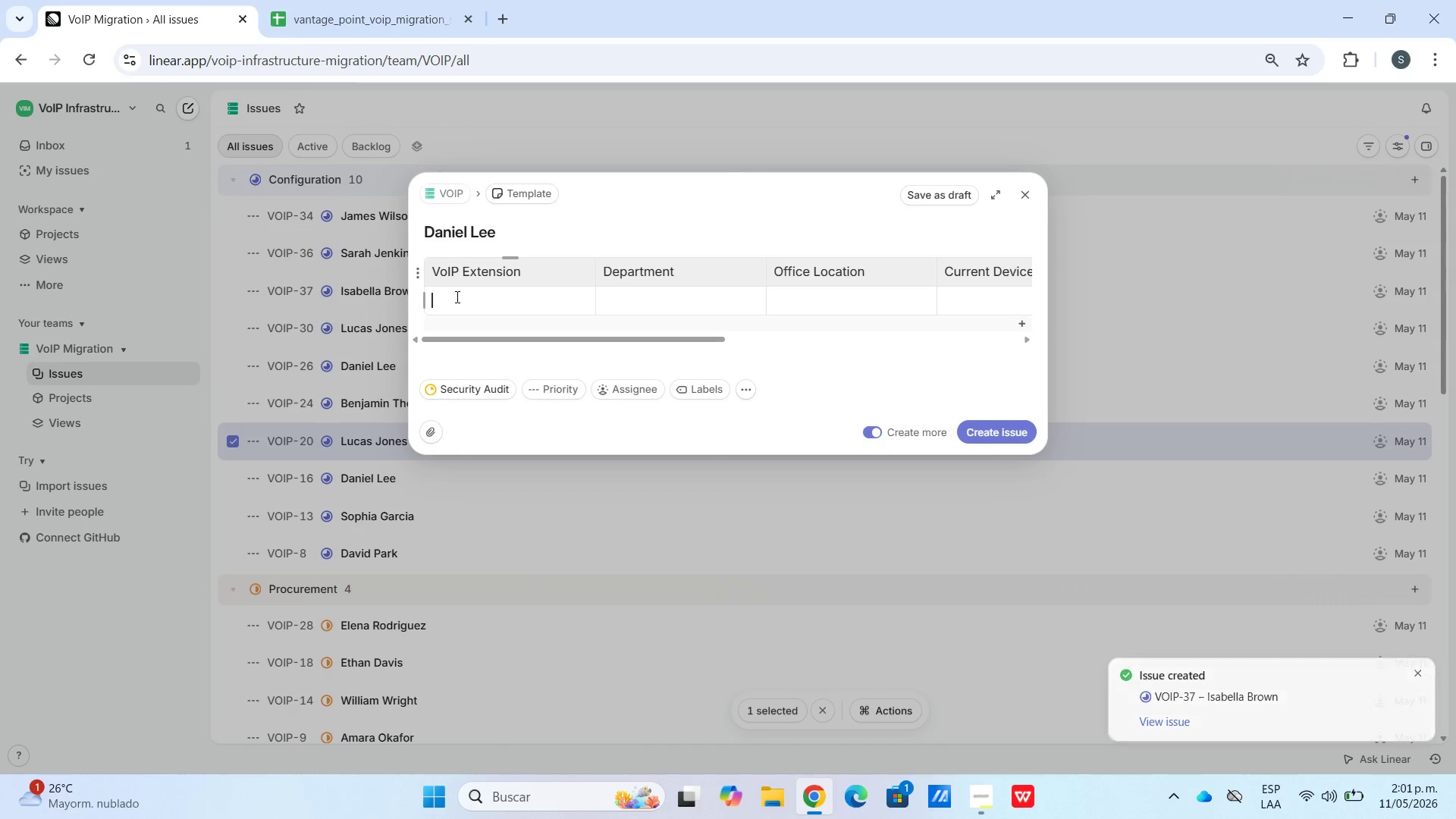 
key(Control+V)
 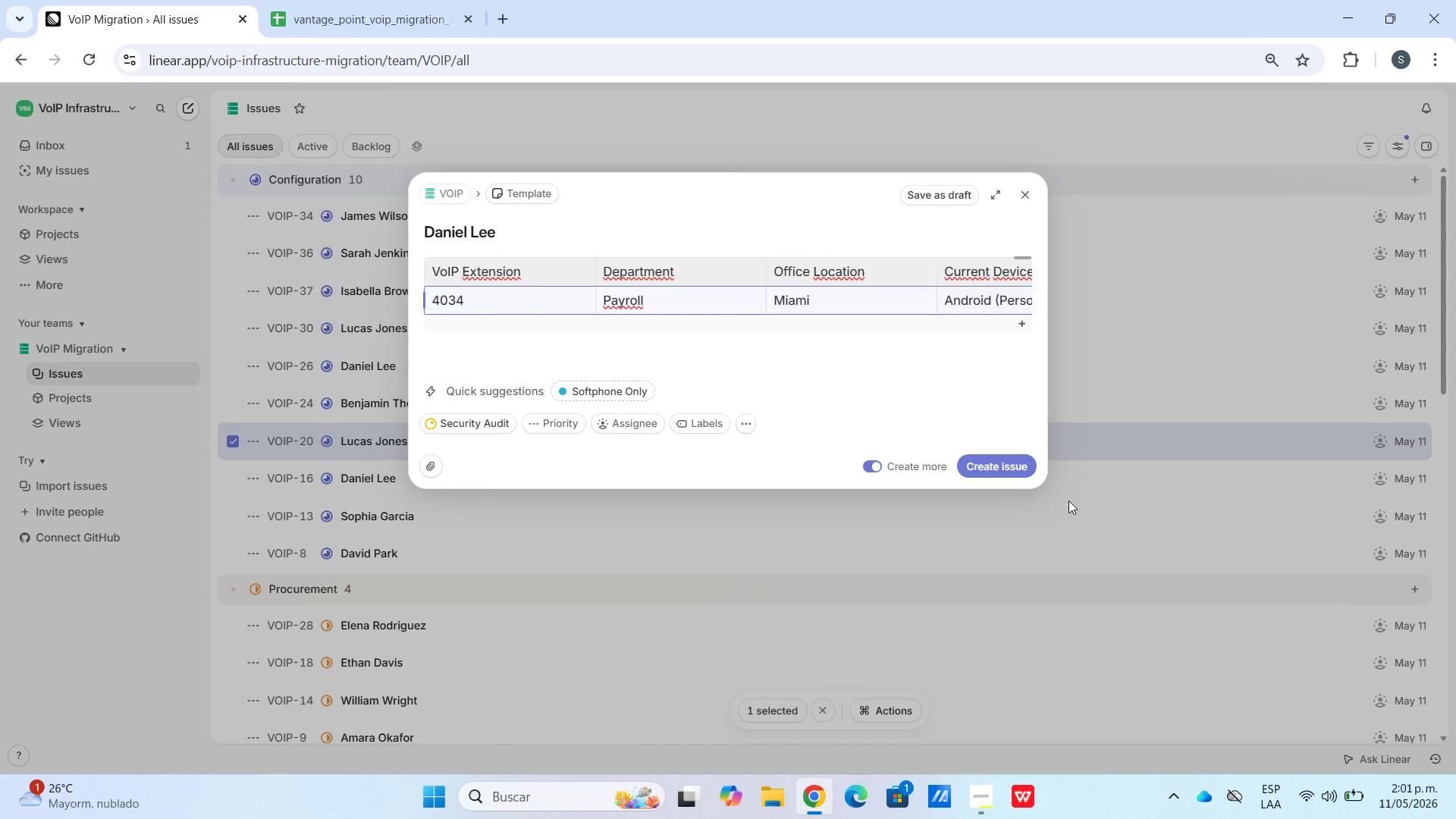 
left_click([1006, 468])
 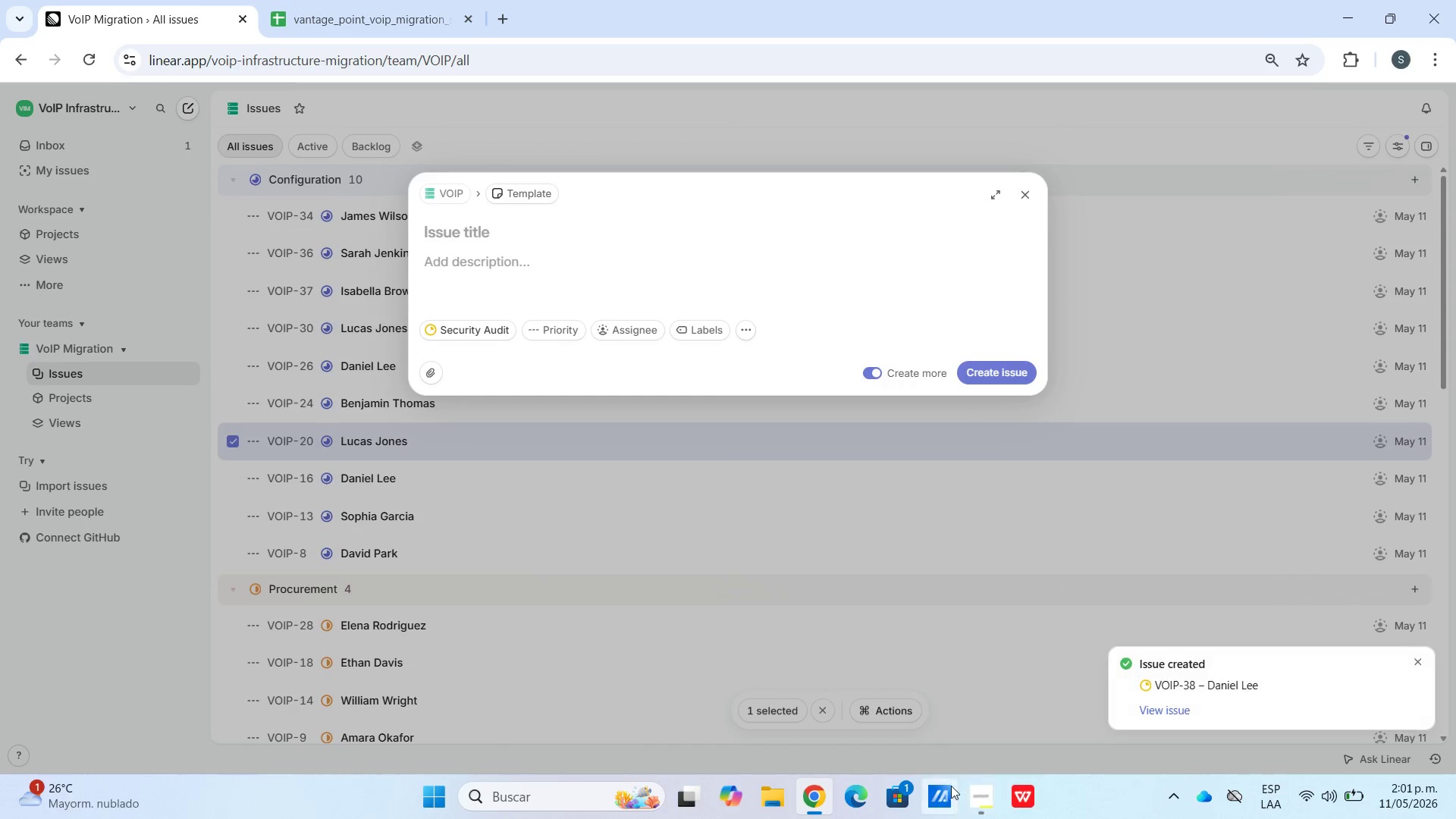 
left_click([982, 806])
 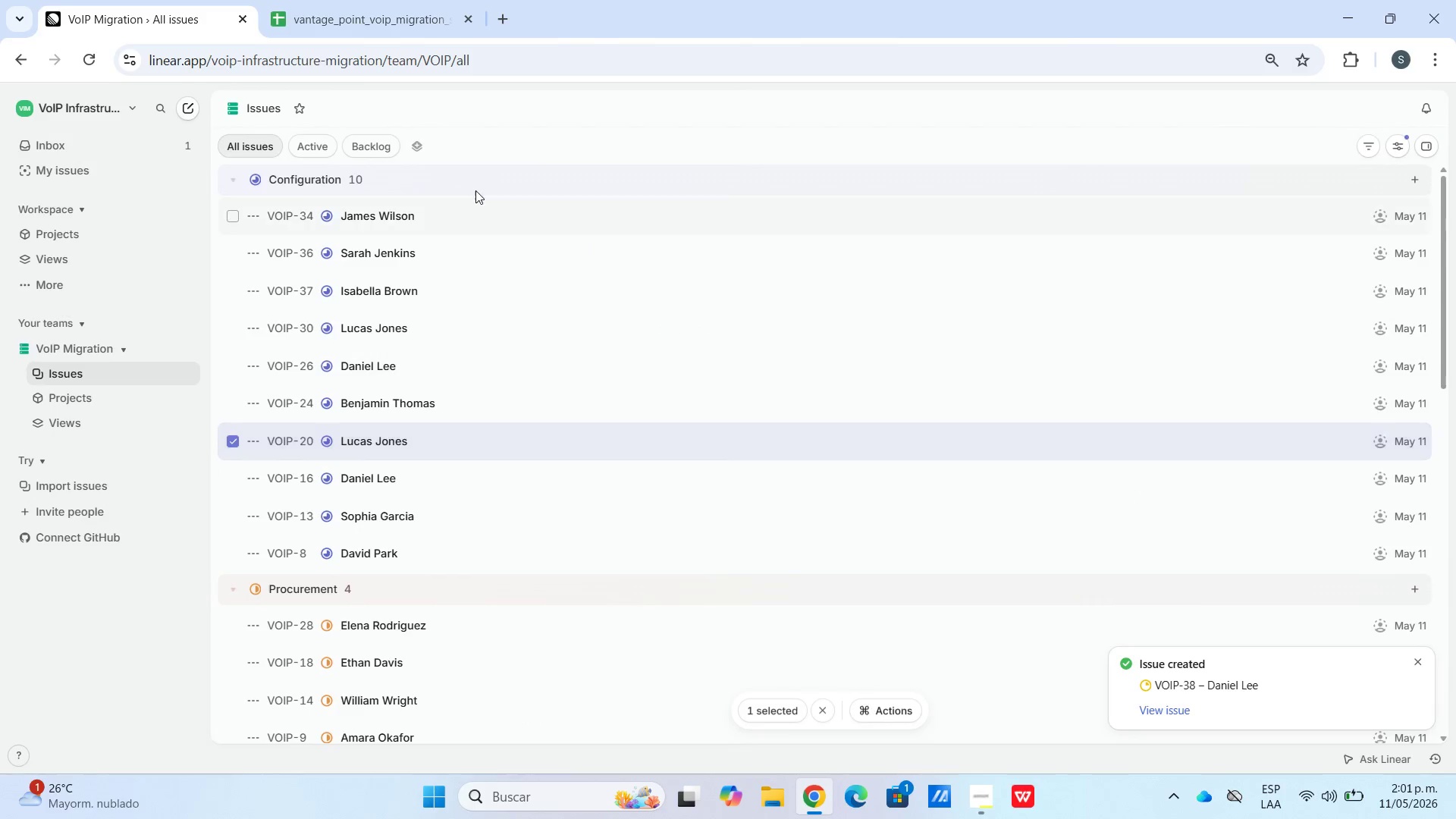 
key(C)
 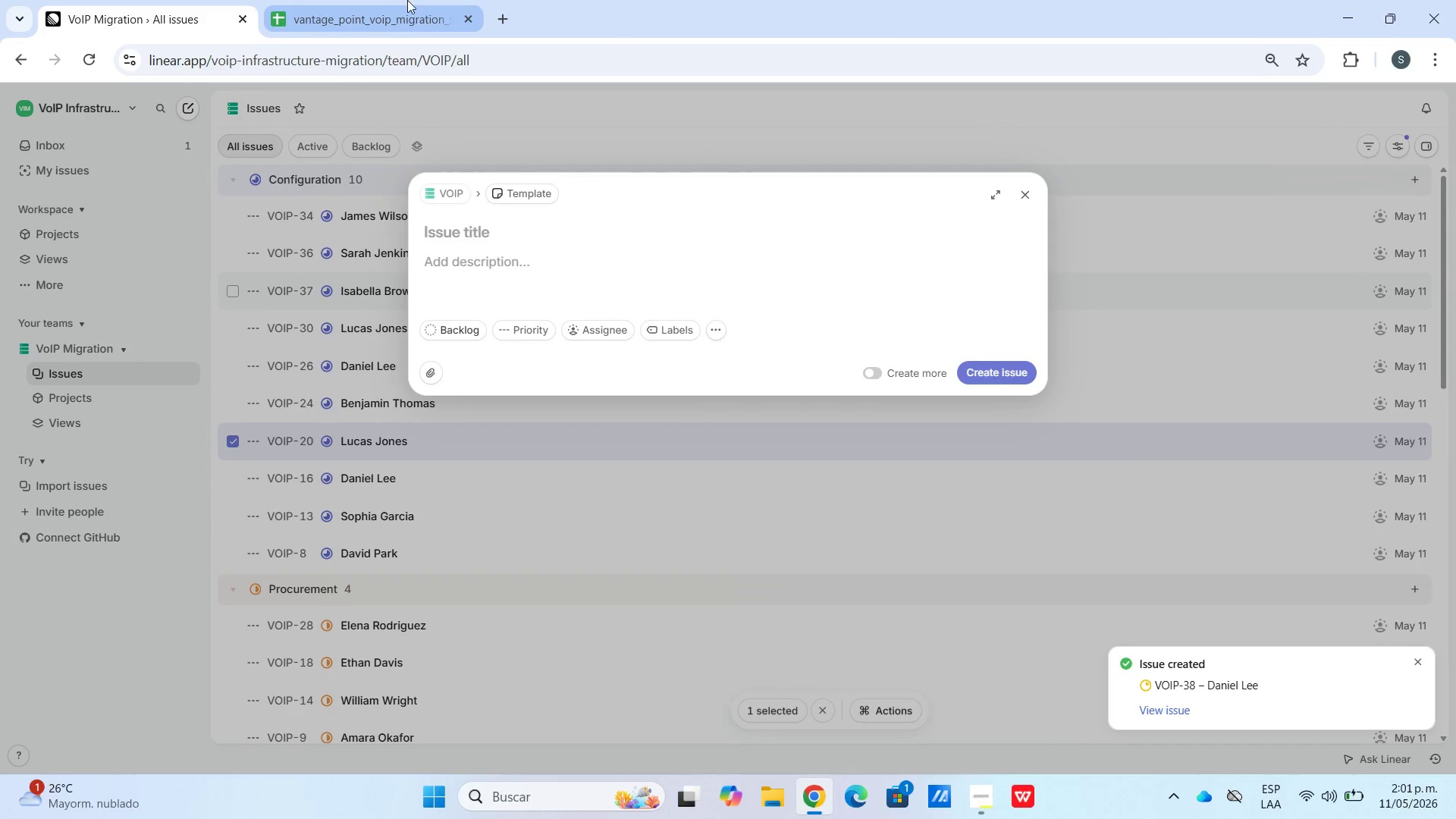 
left_click([384, 0])
 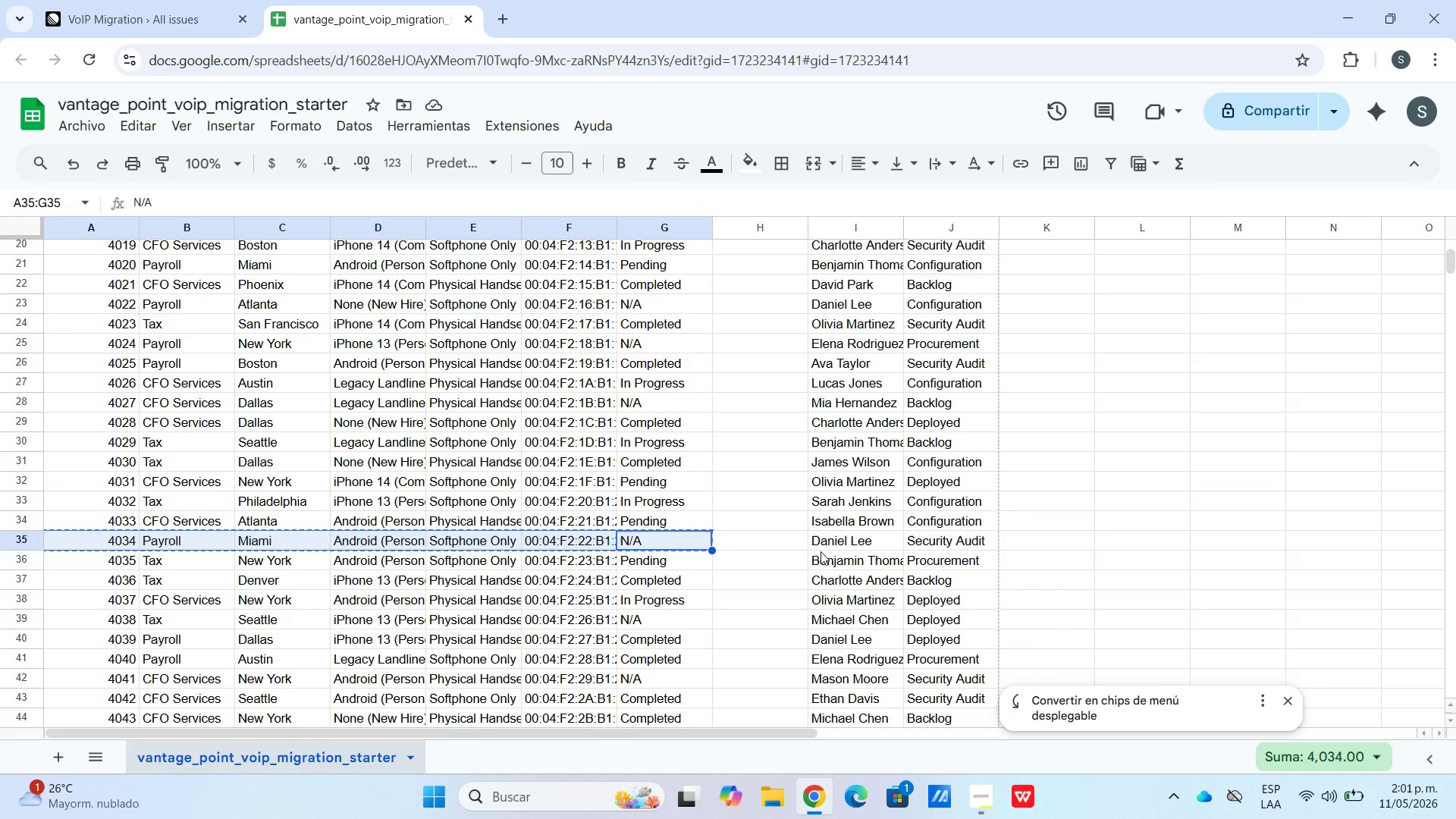 
left_click([821, 566])
 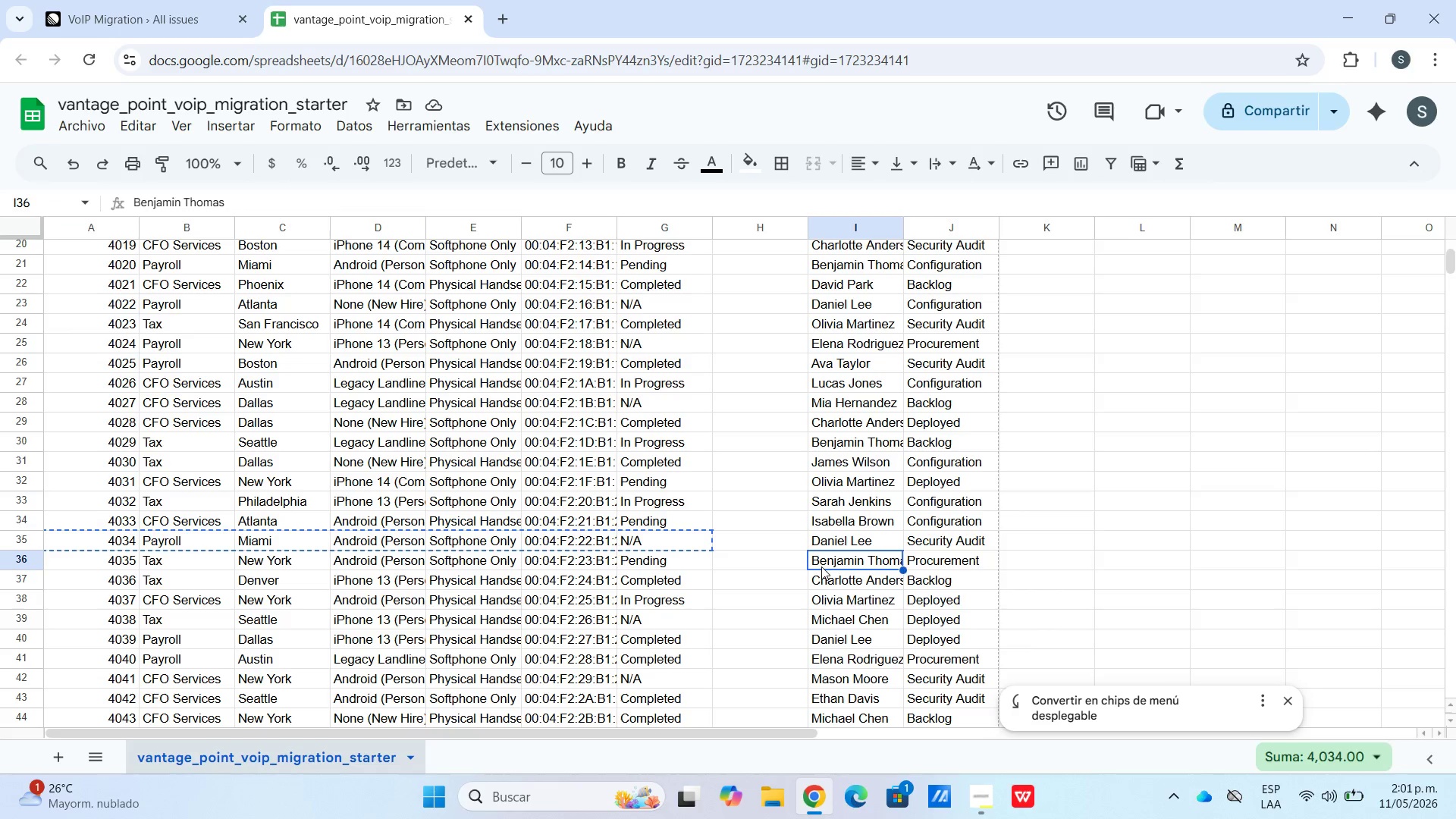 
key(Control+C)
 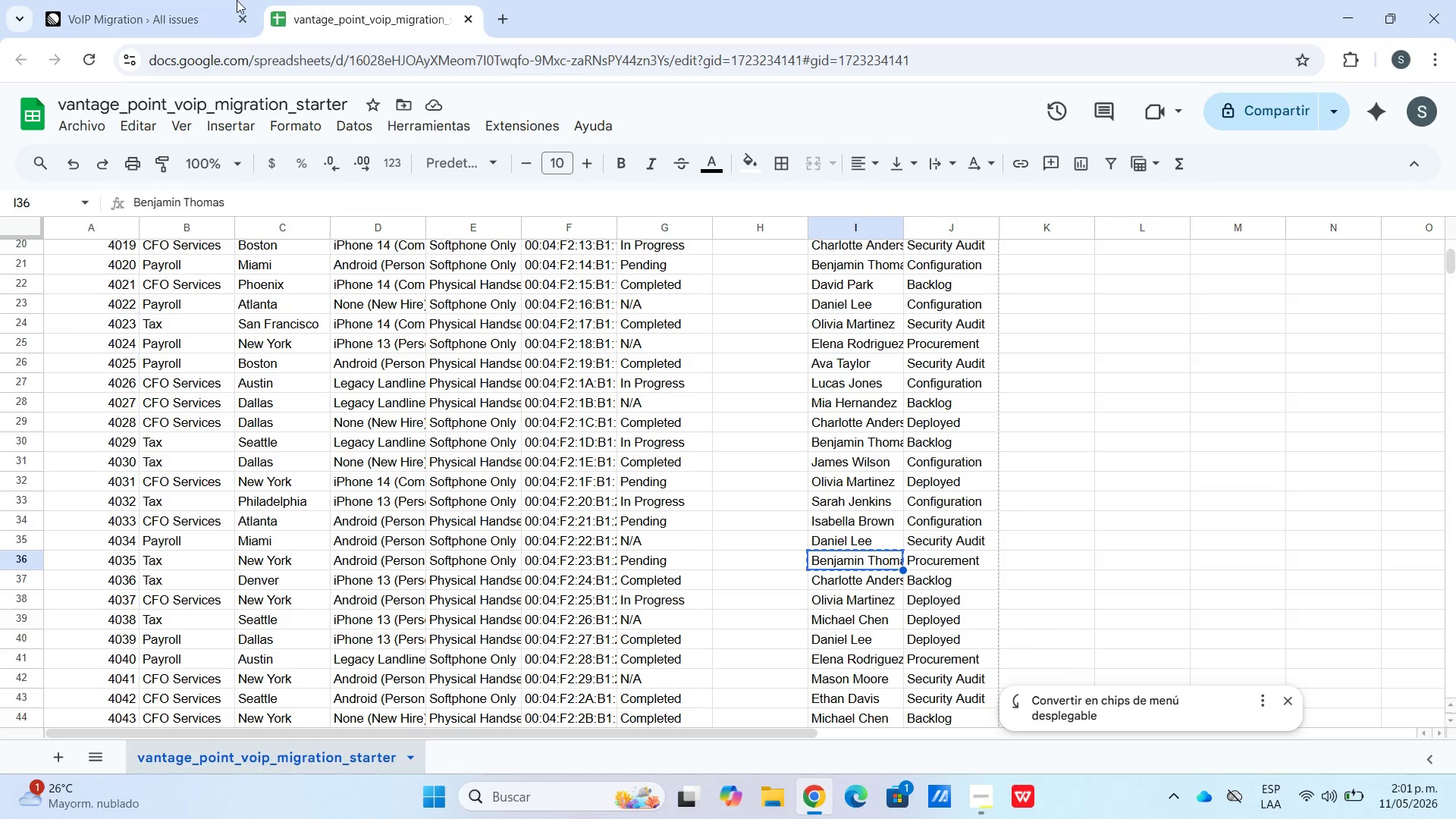 
left_click([205, 0])
 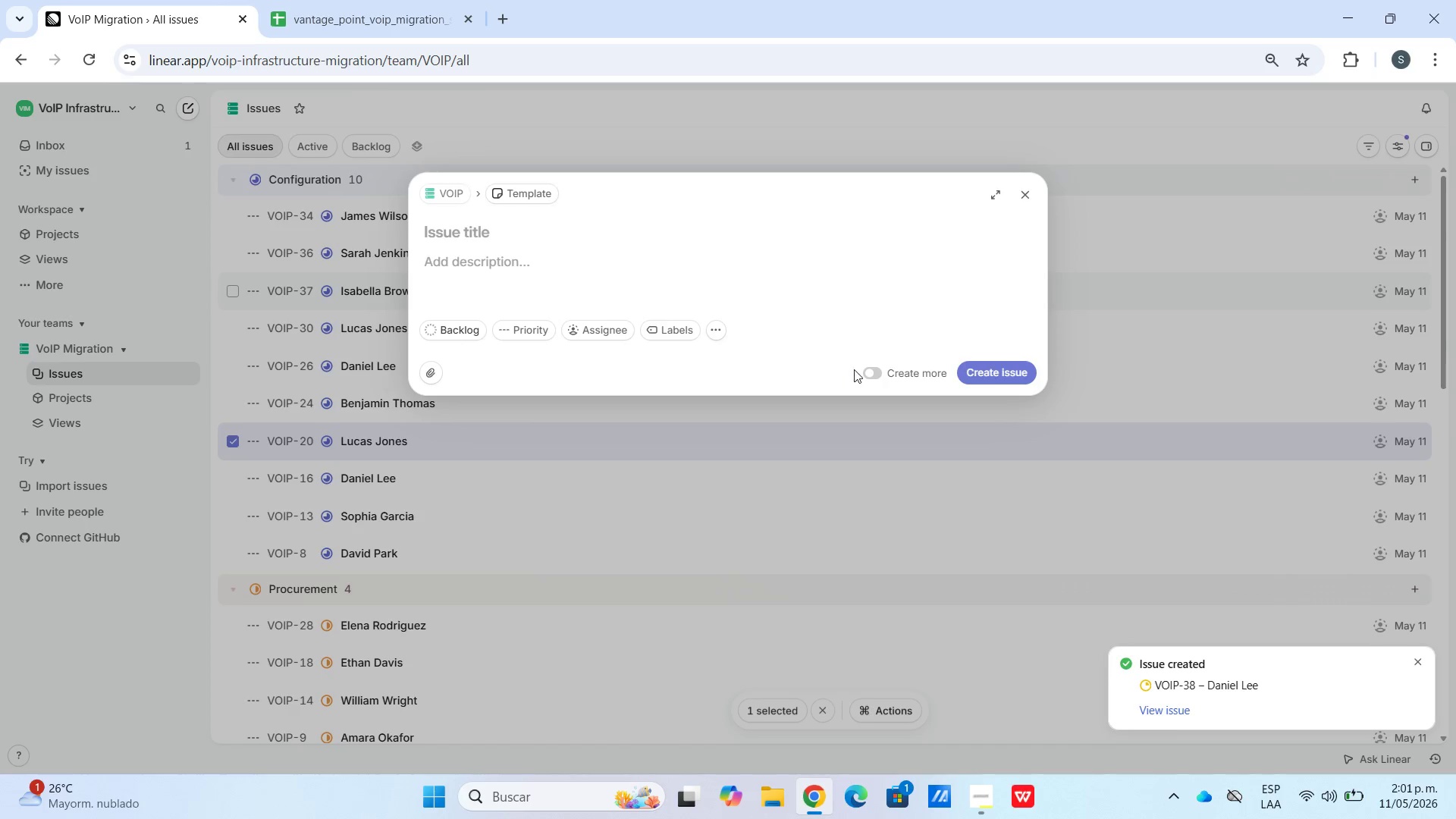 
left_click([875, 375])
 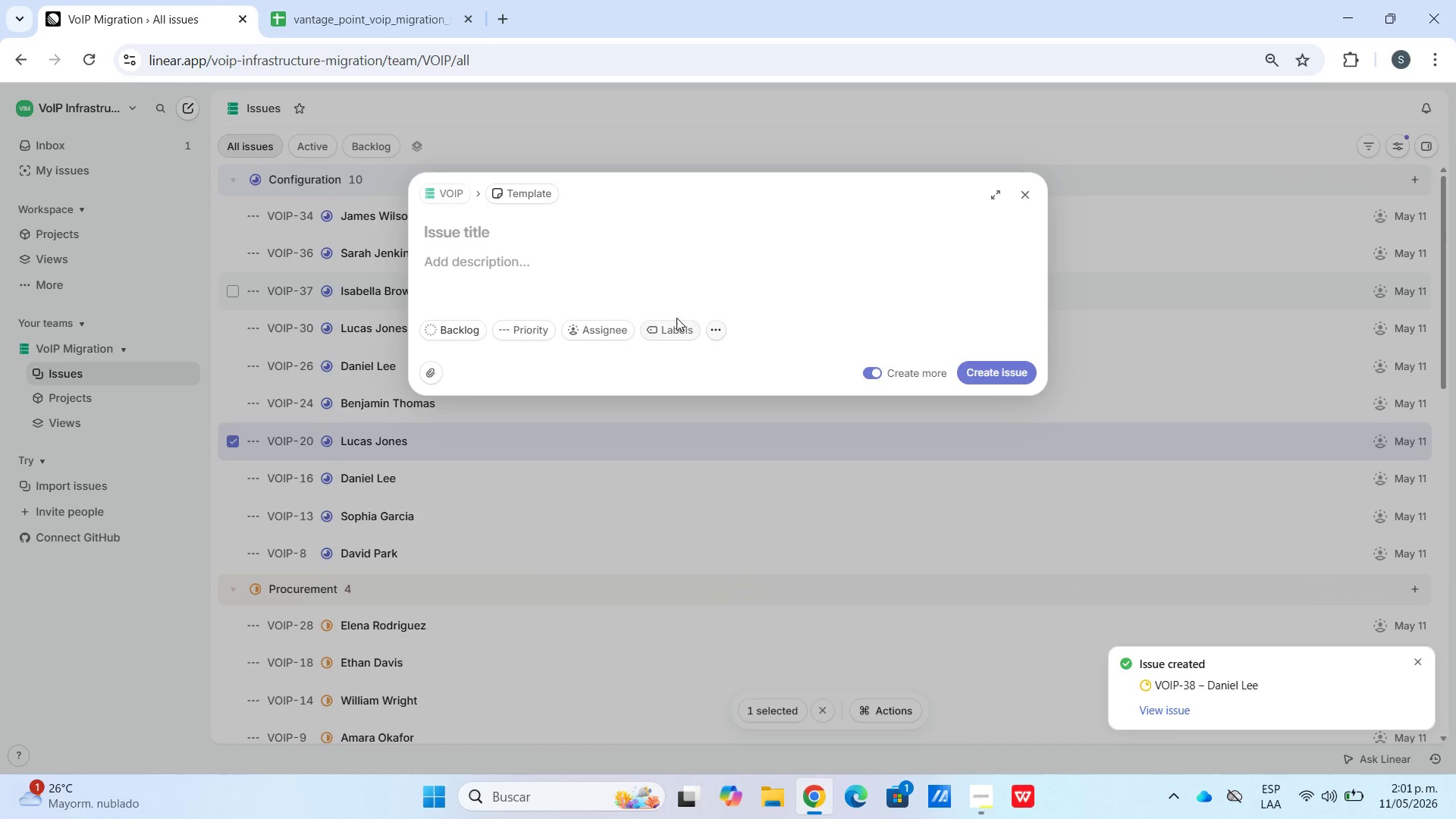 
key(Control+V)
 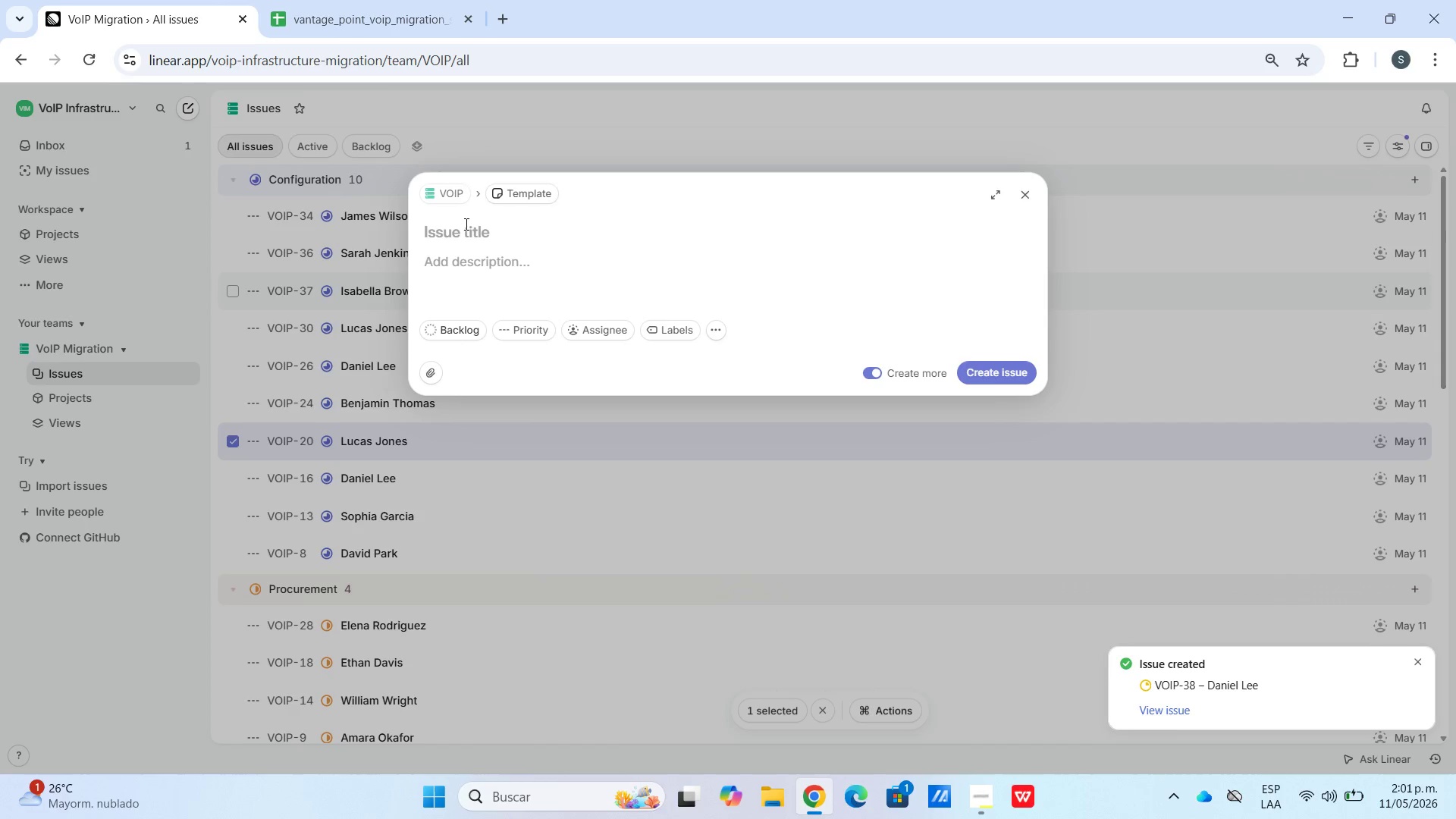 
left_click([464, 224])
 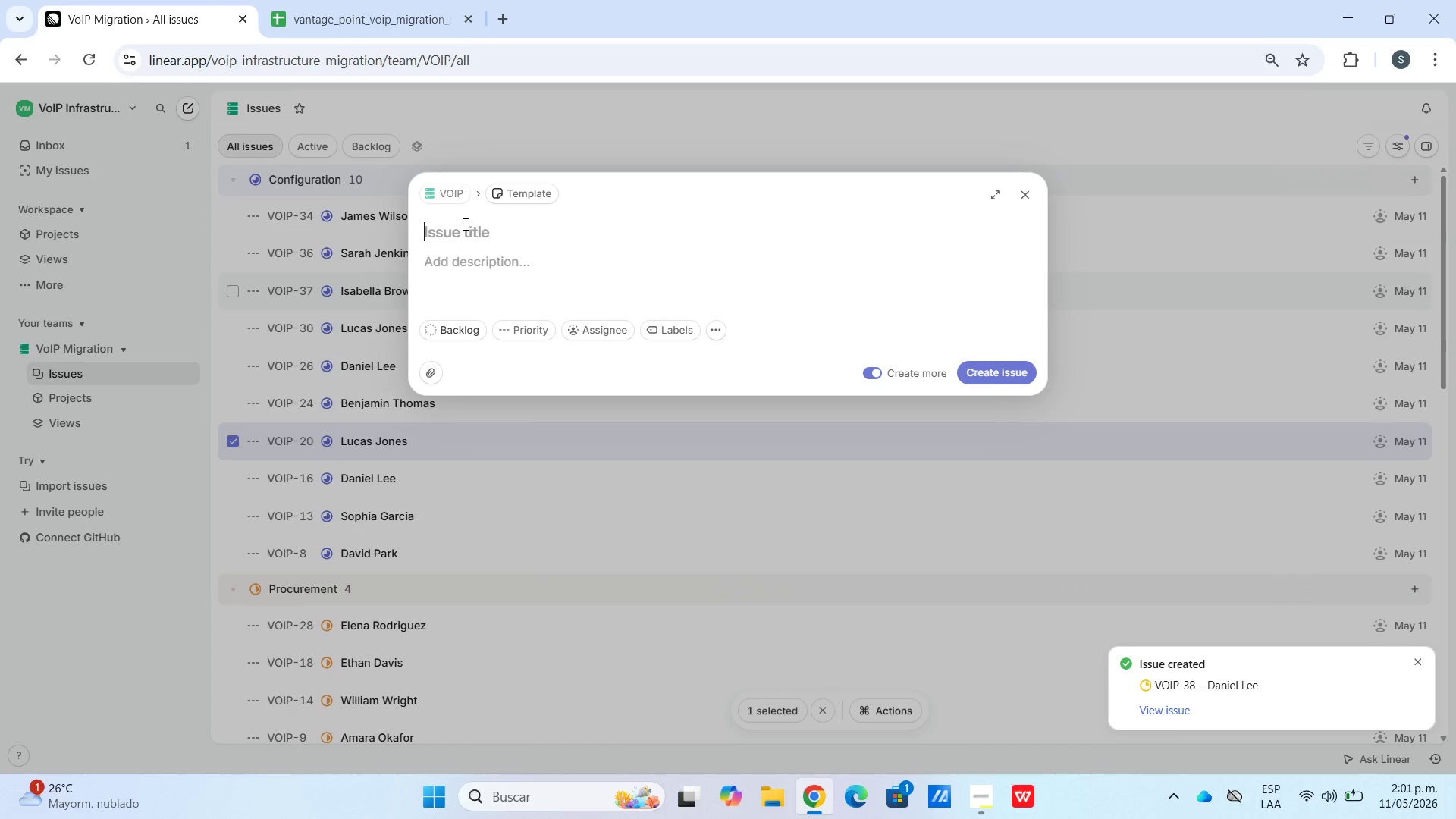 
key(Control+ControlLeft)
 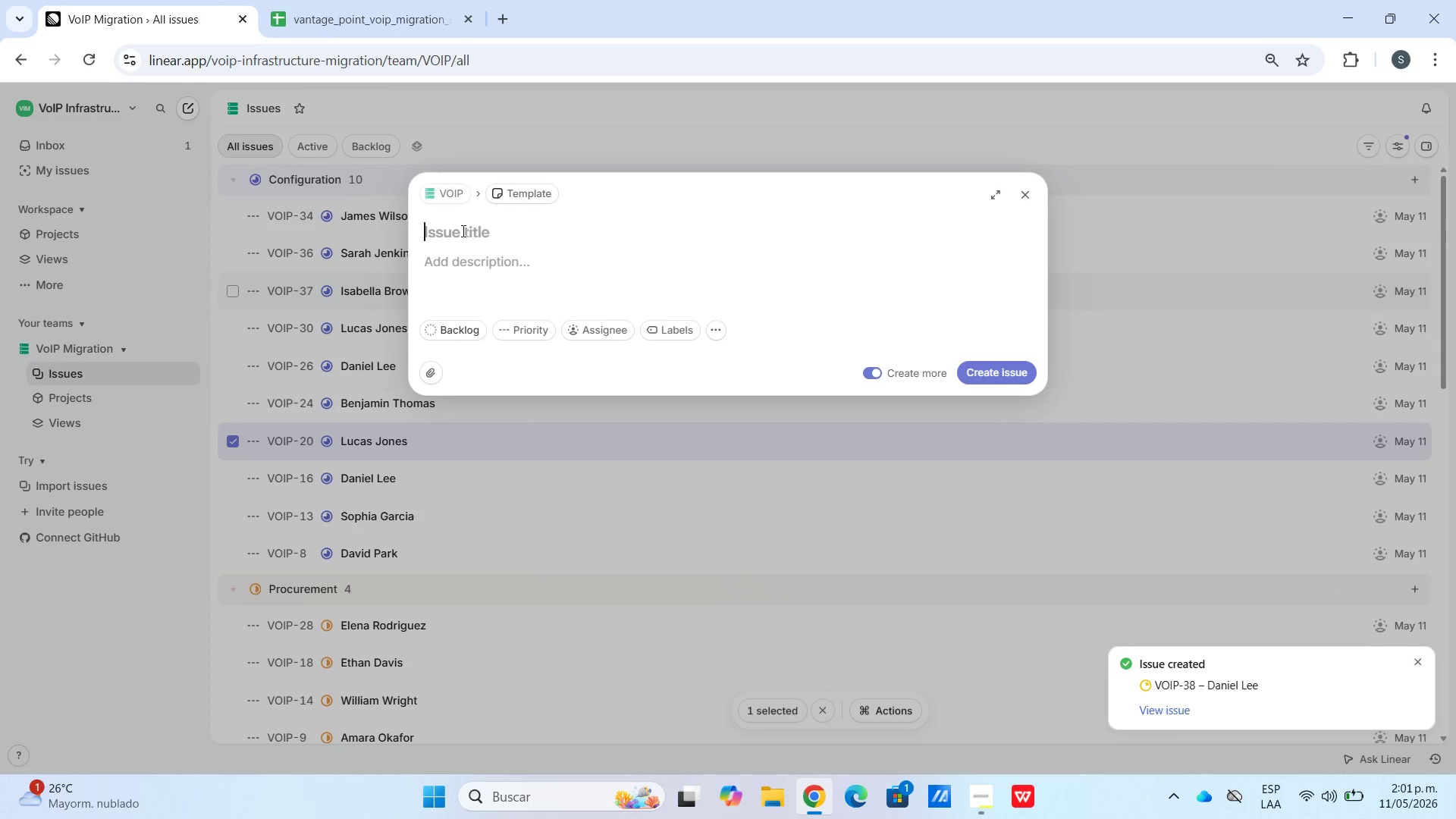 
key(Control+V)
 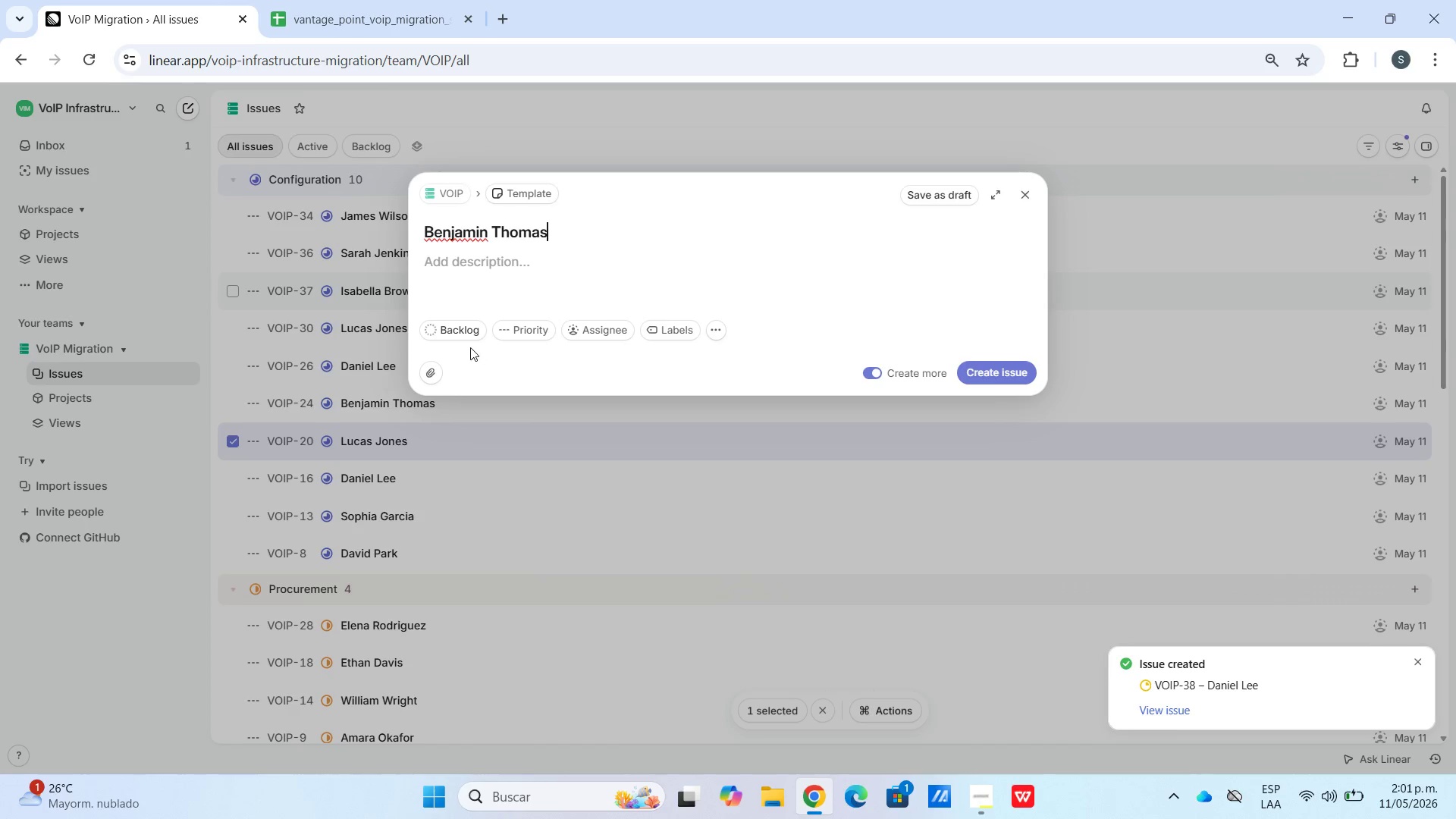 
left_click([453, 325])
 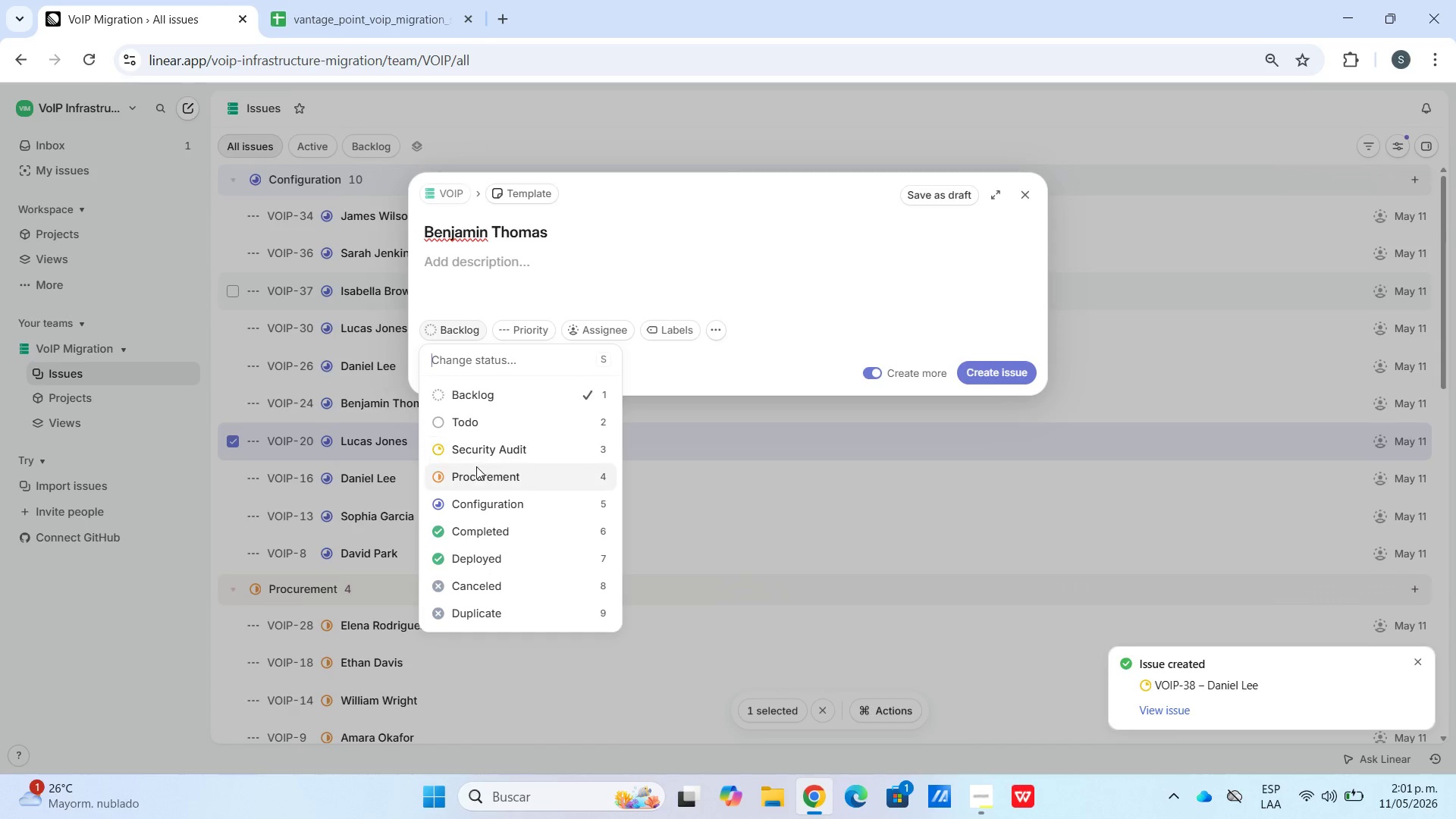 
left_click([479, 471])
 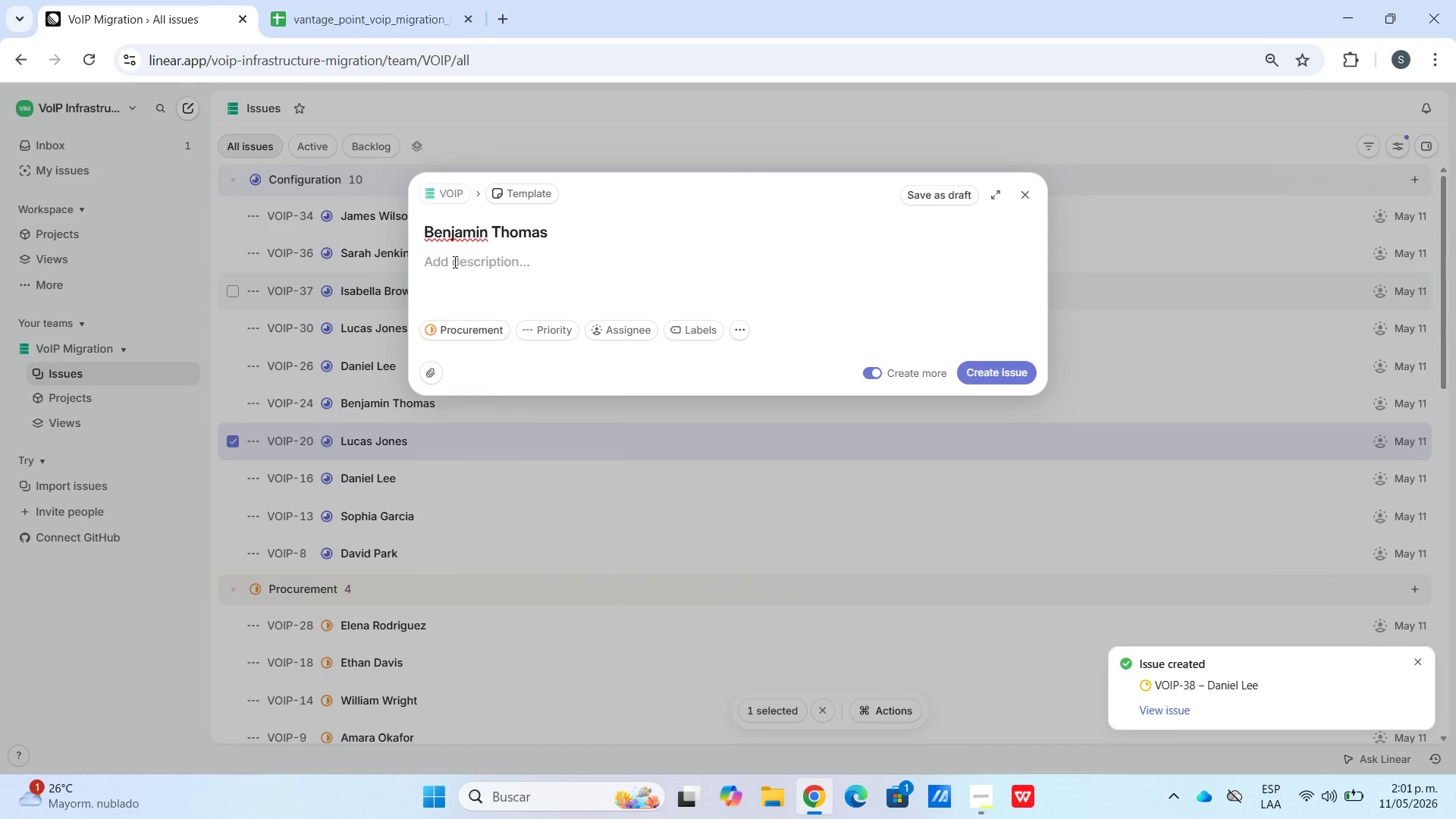 
left_click([453, 262])
 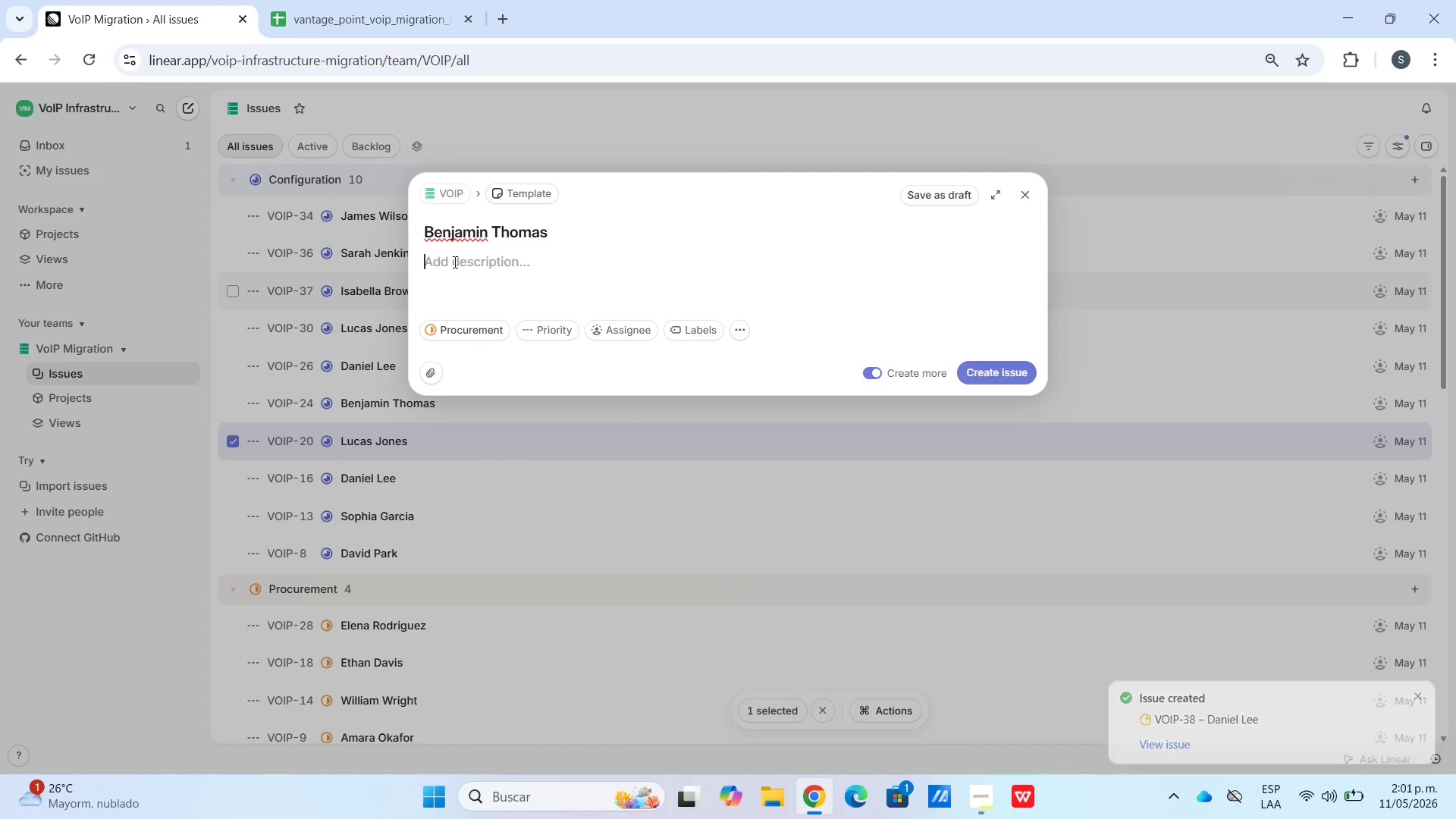 
key(Meta+V)
 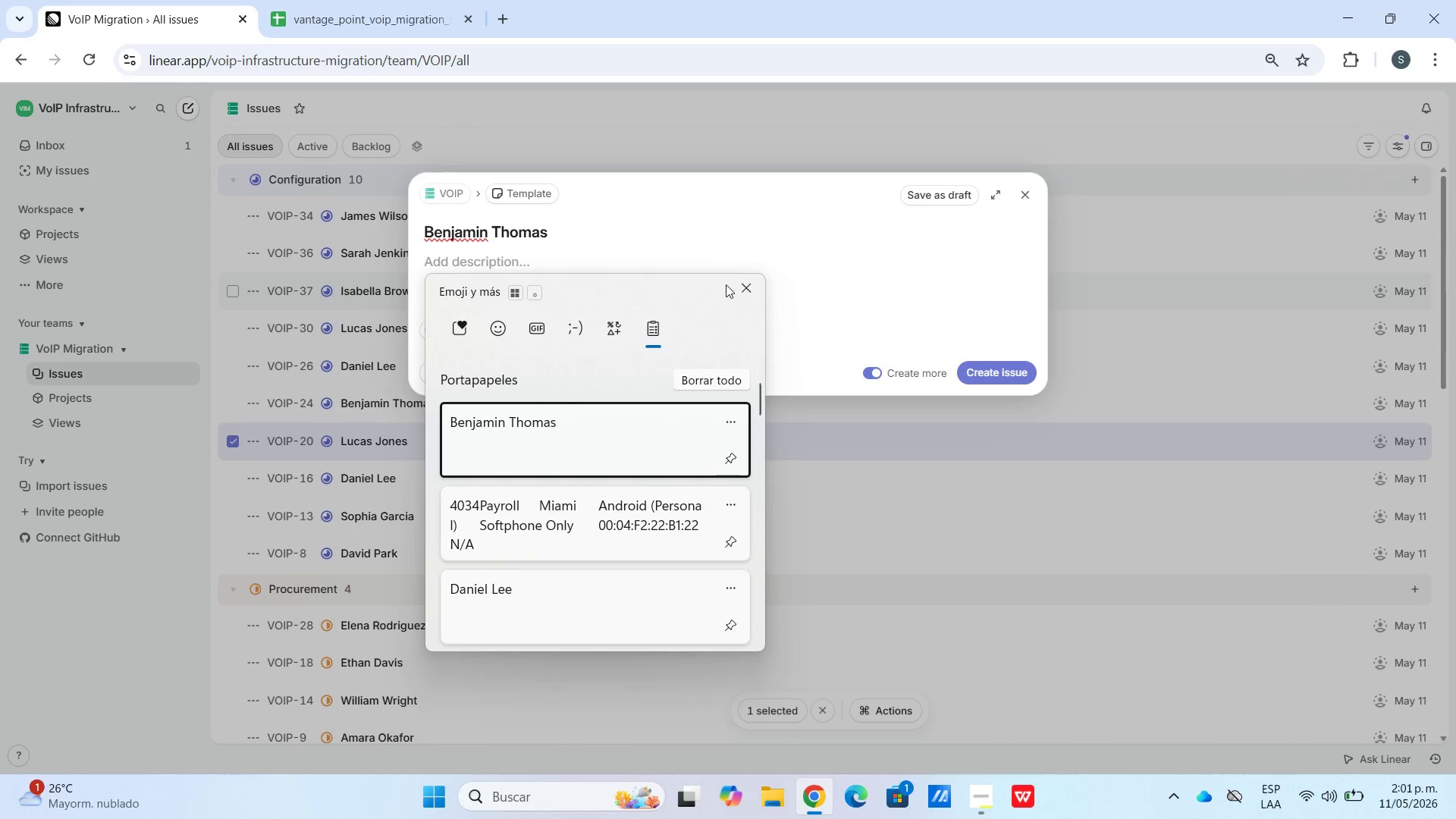 
scroll: coordinate [563, 540], scroll_direction: down, amount: 66.0
 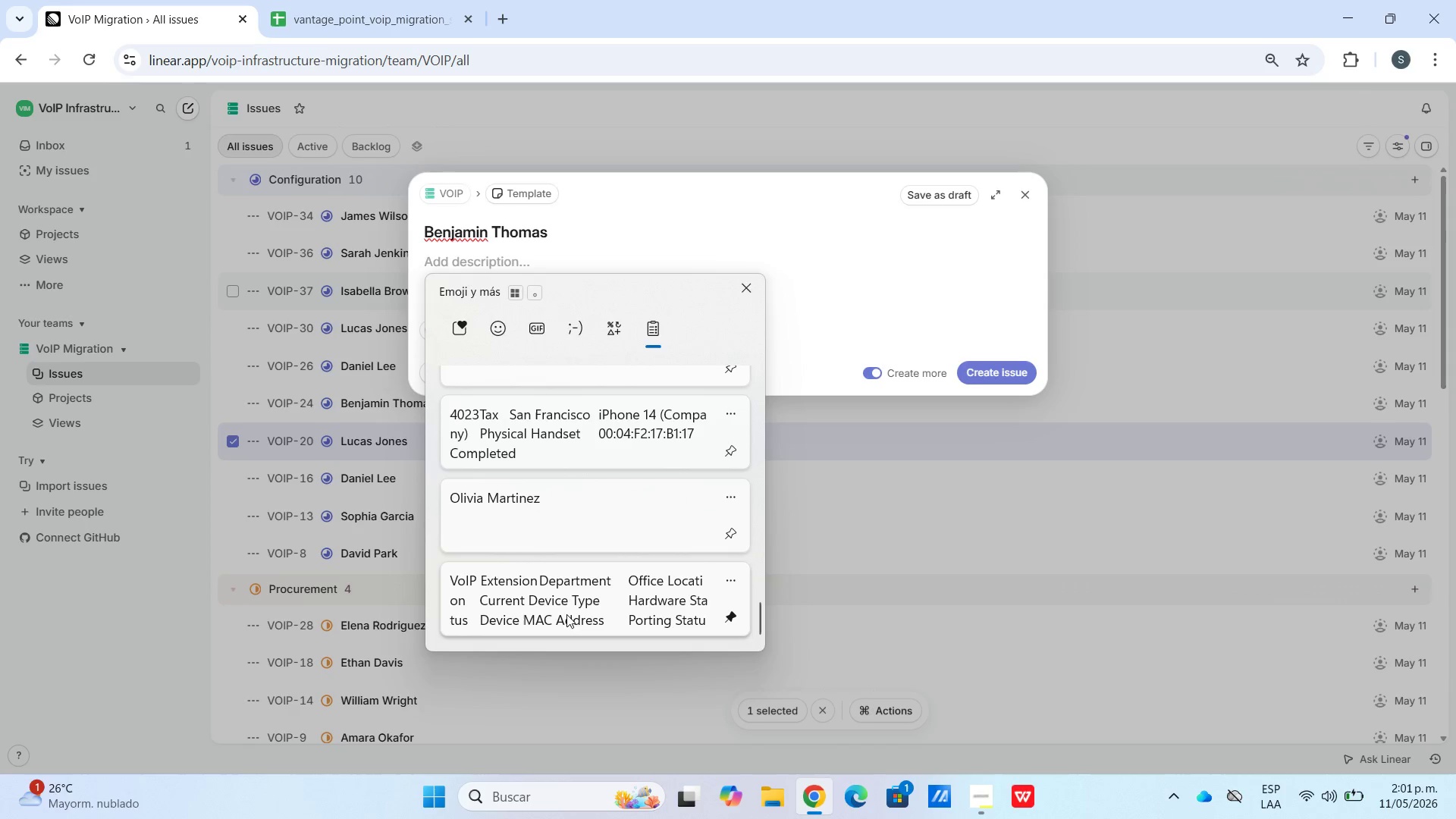 
left_click([589, 589])
 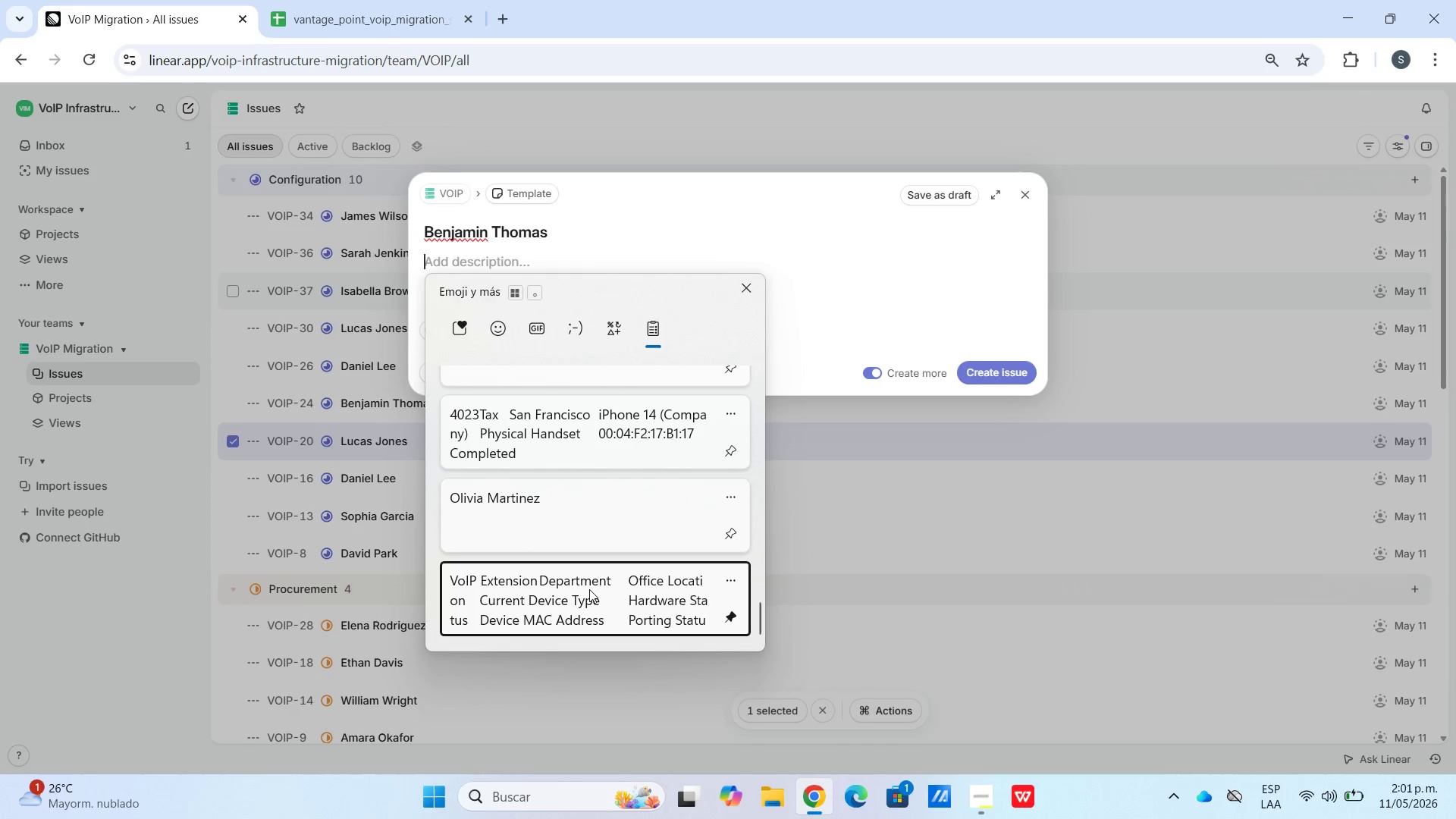 
key(Control+ControlLeft)
 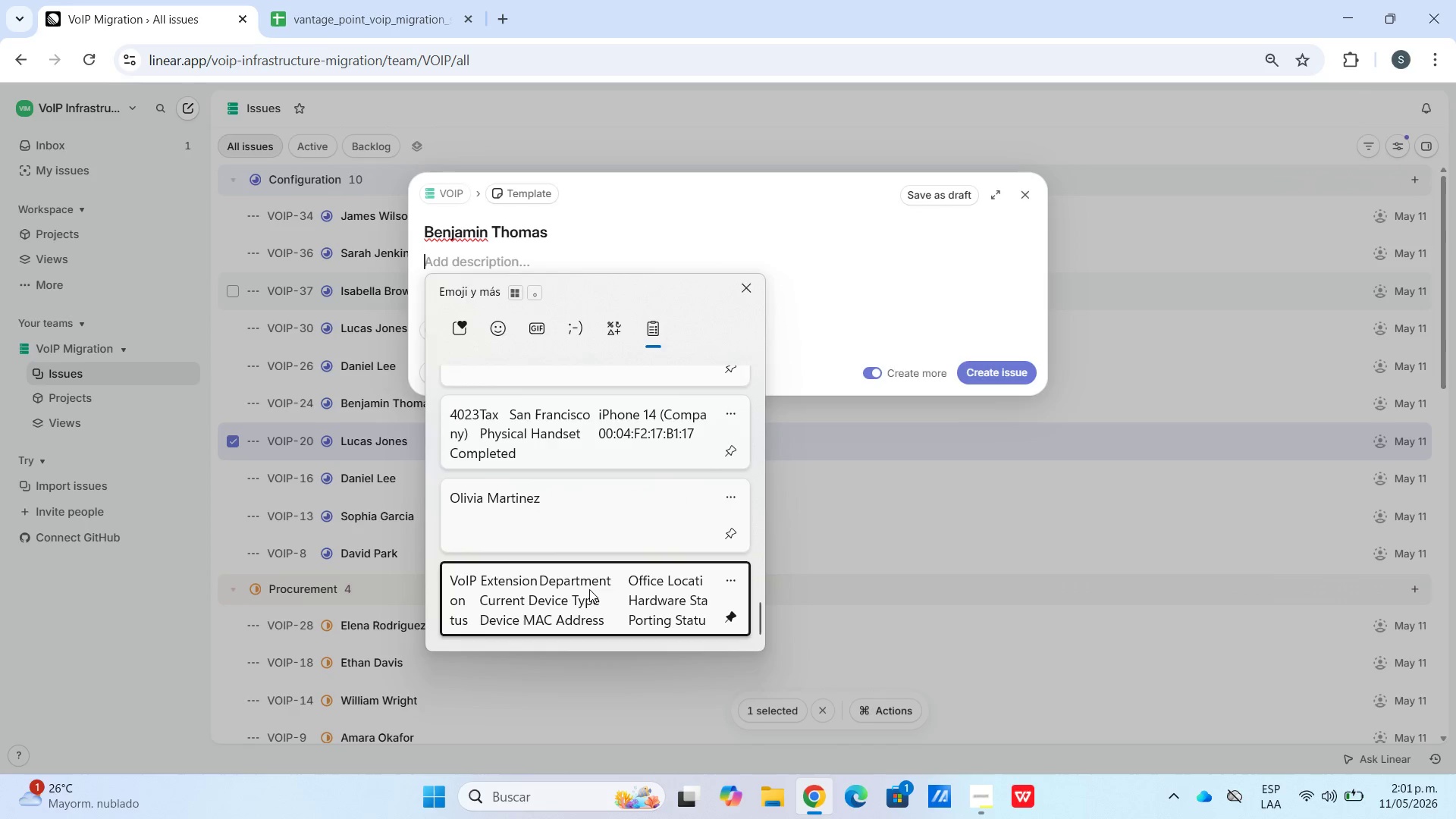 
key(Control+V)
 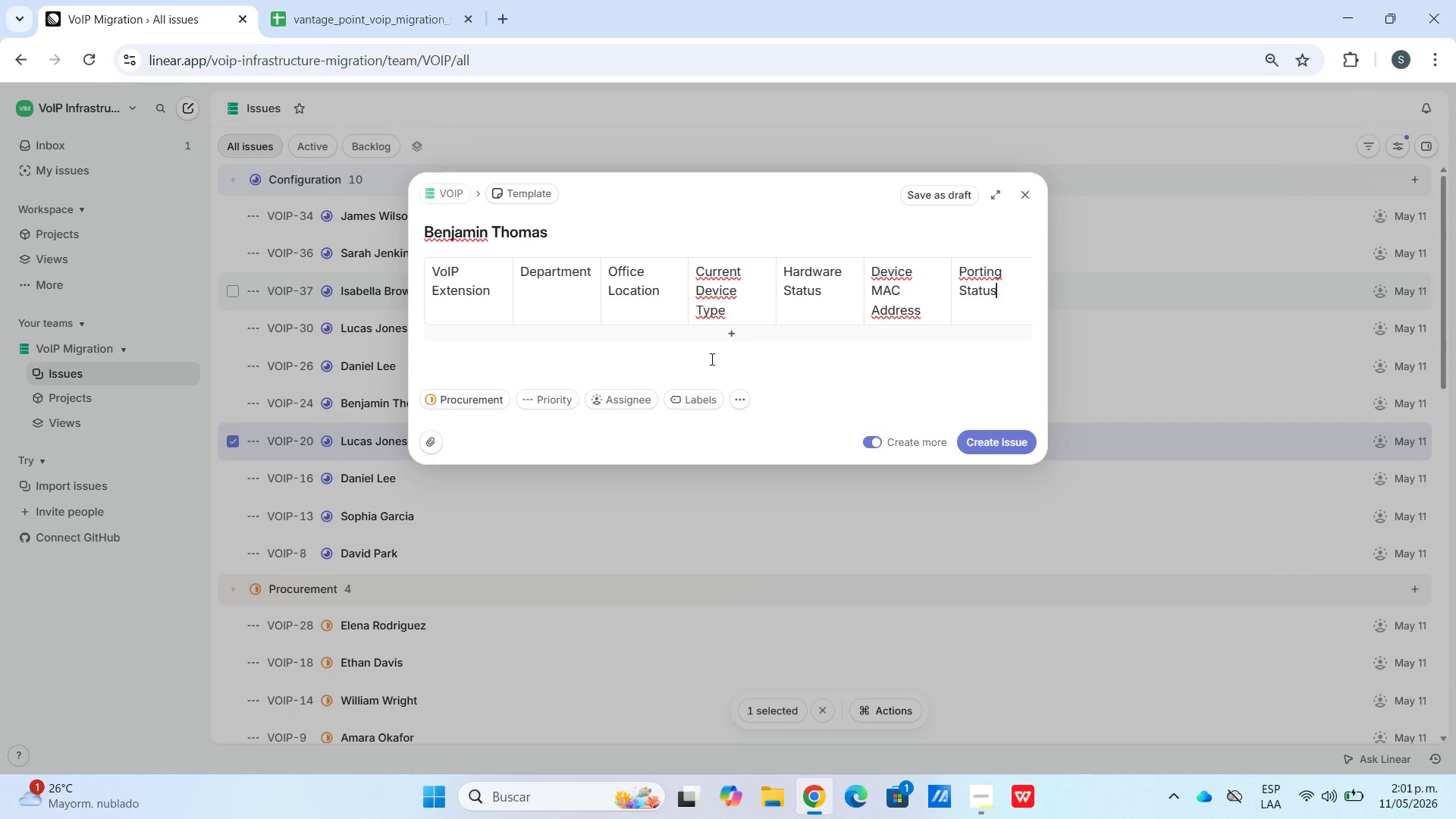 
left_click([656, 341])
 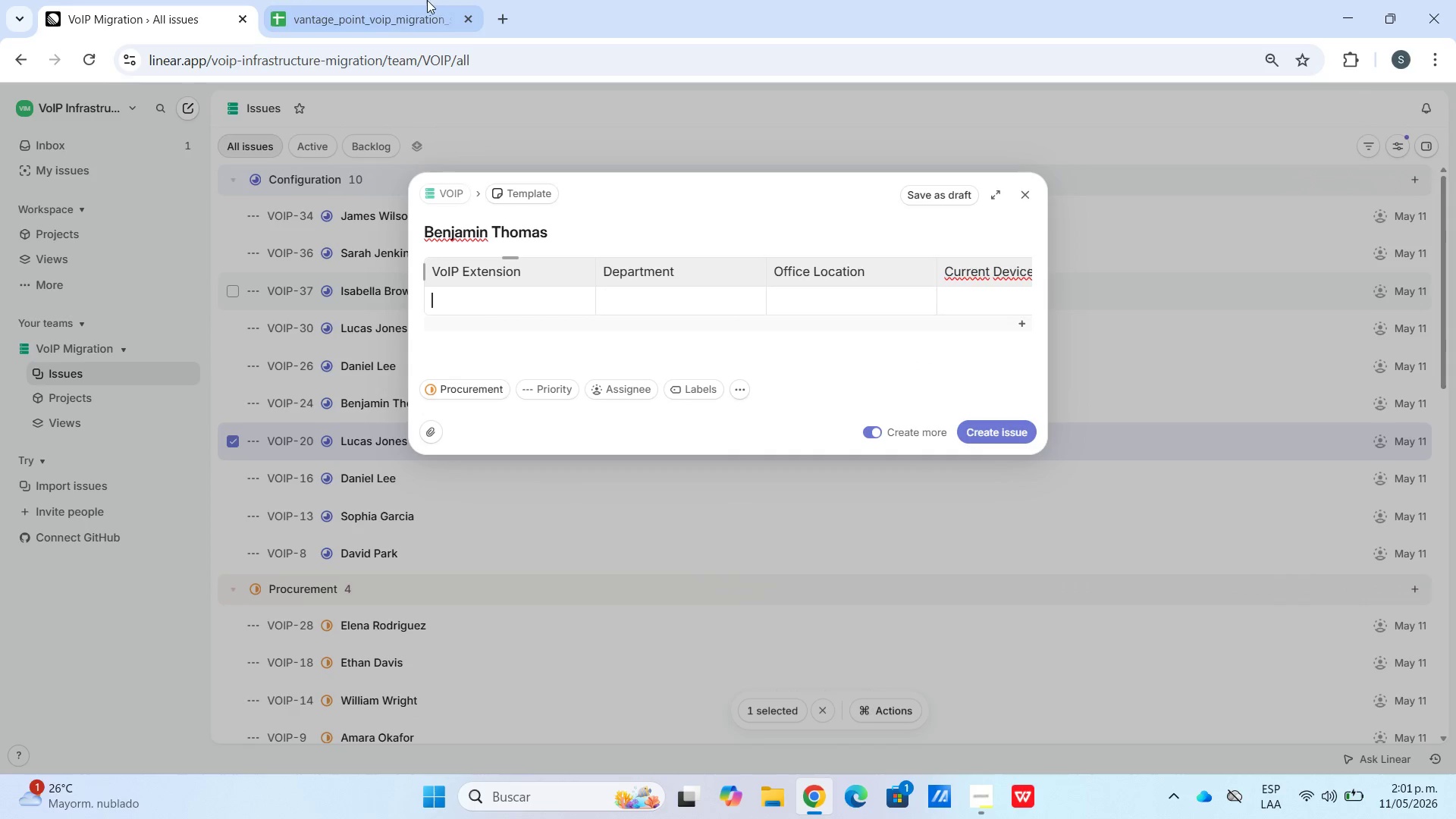 
left_click([409, 0])
 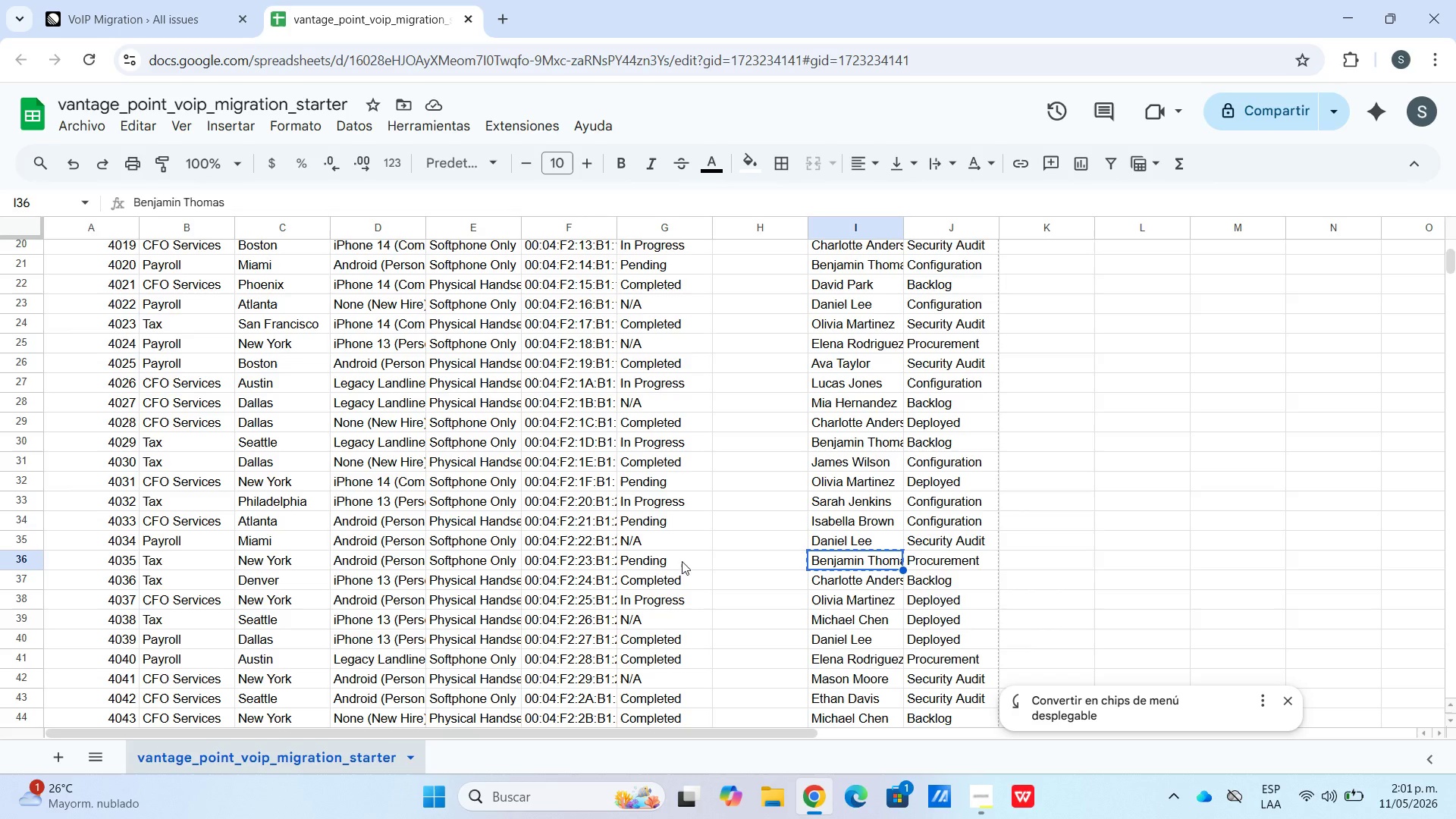 
left_click_drag(start_coordinate=[681, 556], to_coordinate=[83, 570])
 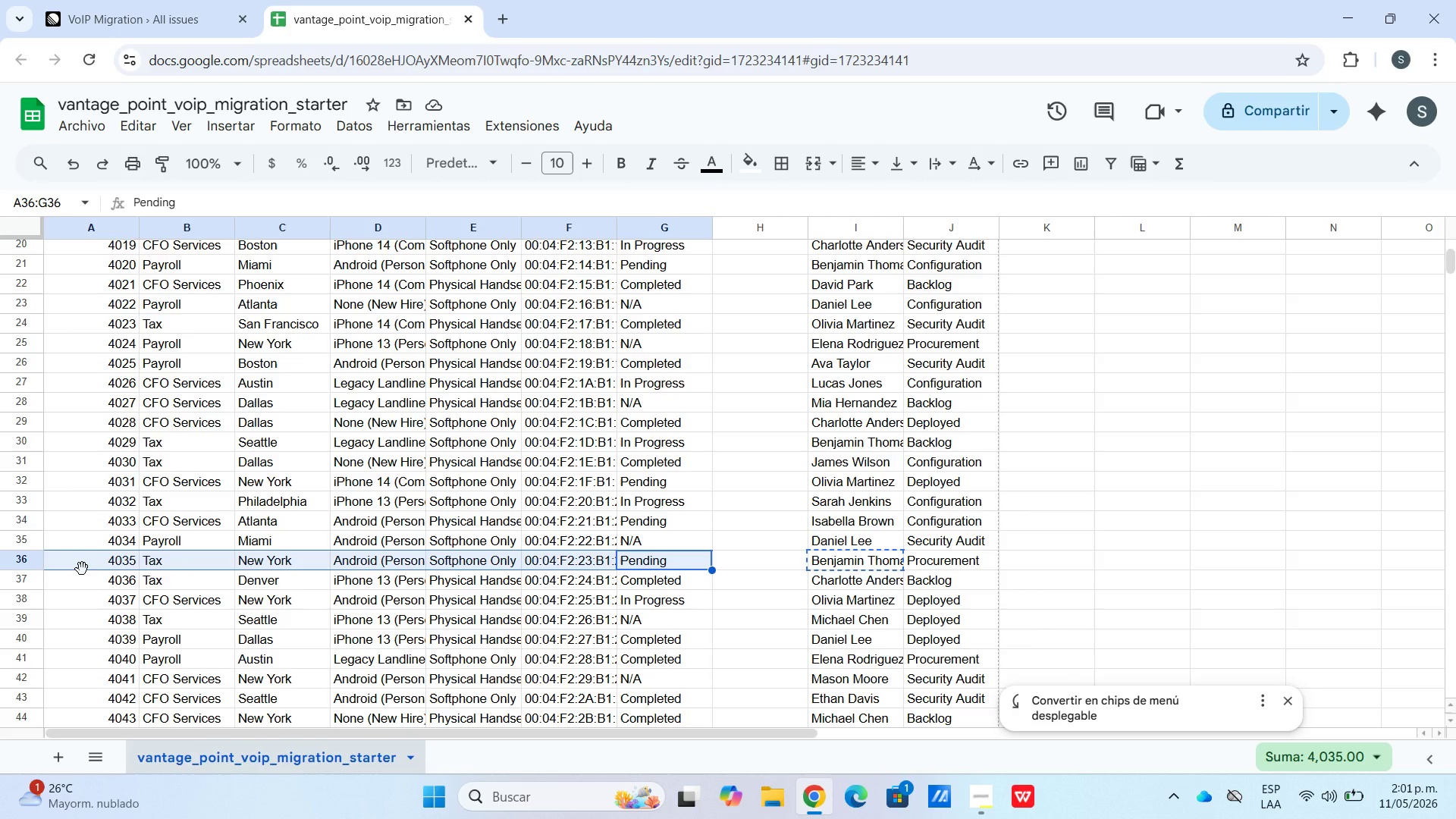 
key(Control+C)
 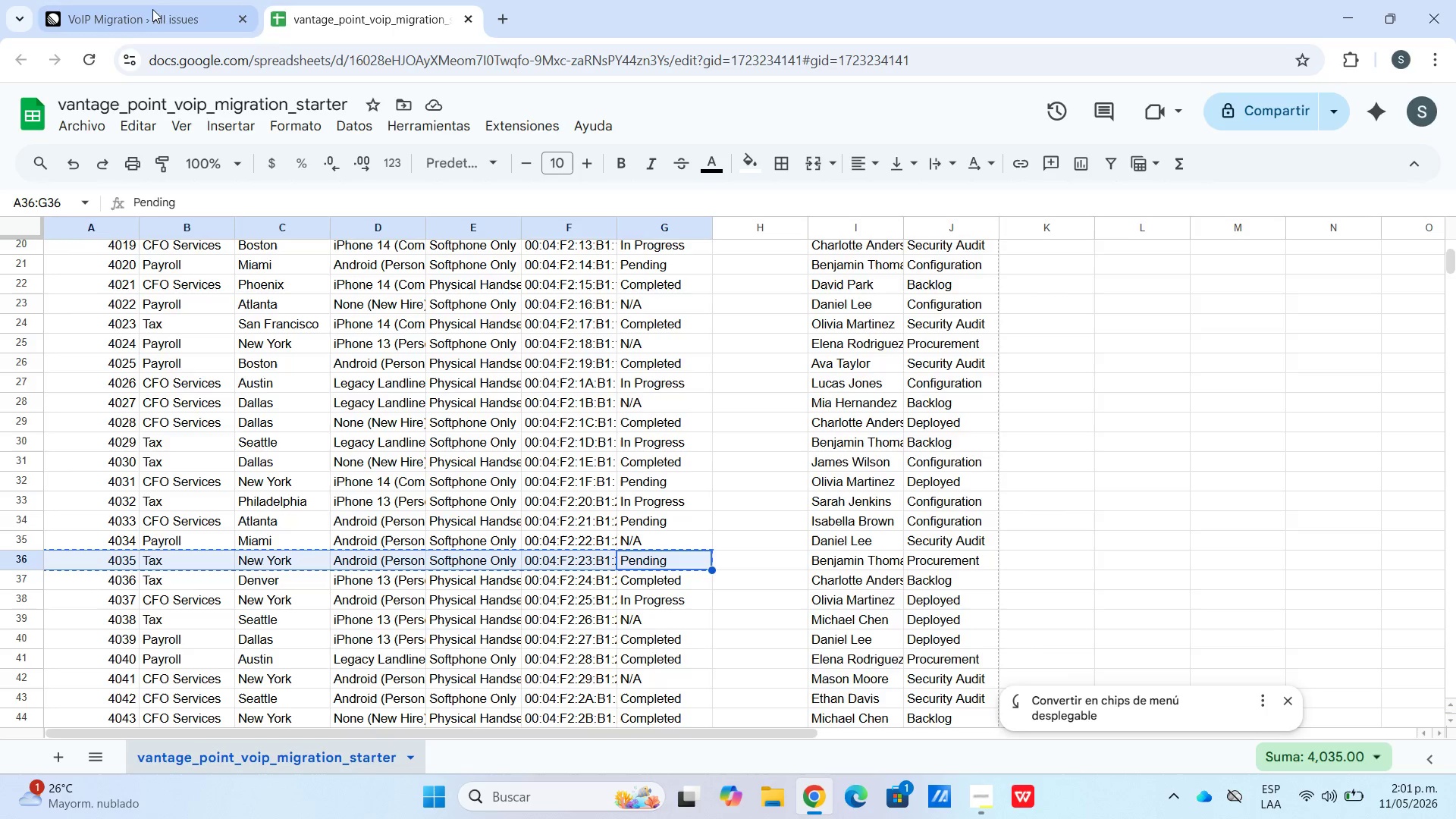 
key(Control+V)
 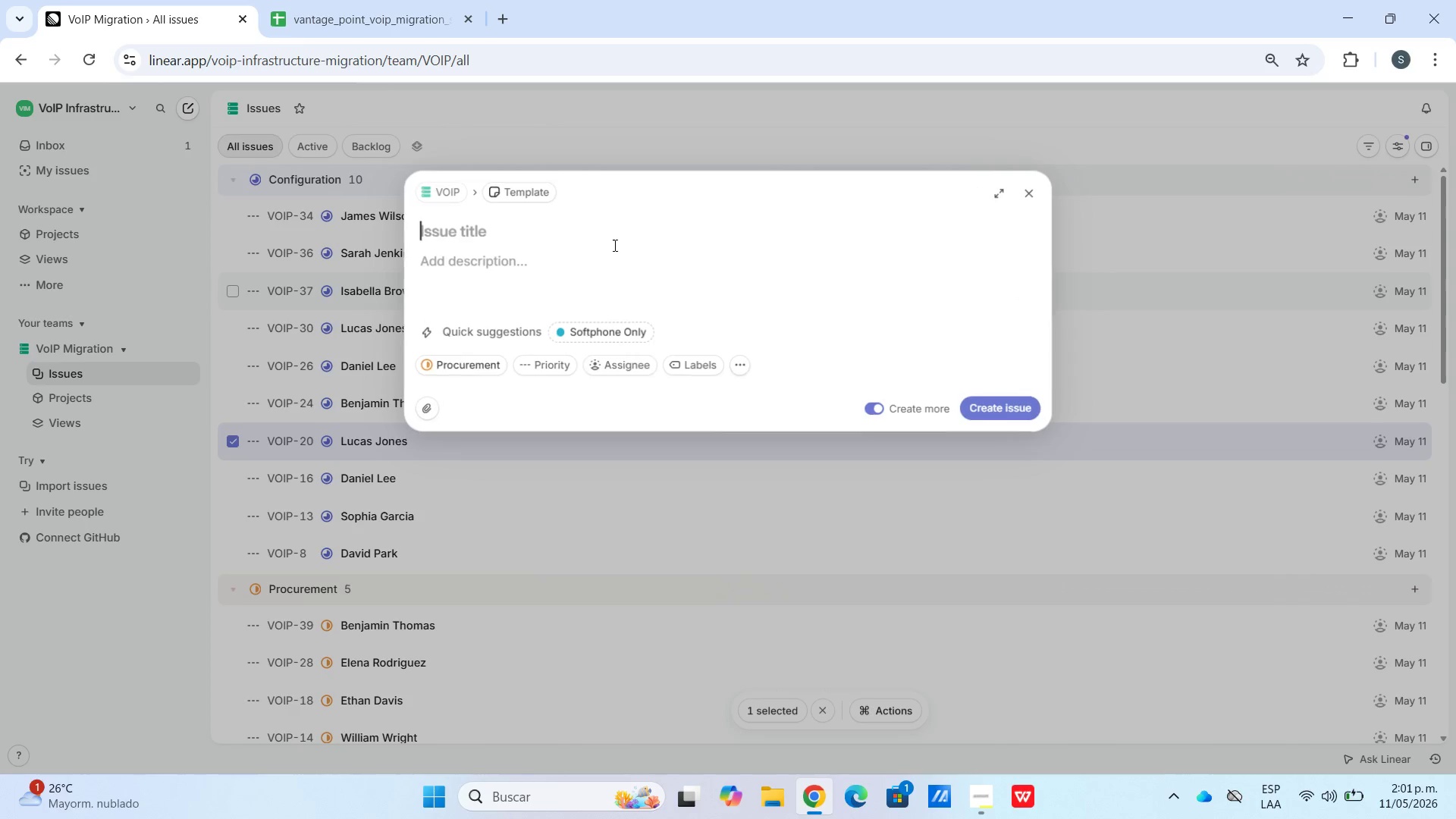 
left_click([351, 0])
 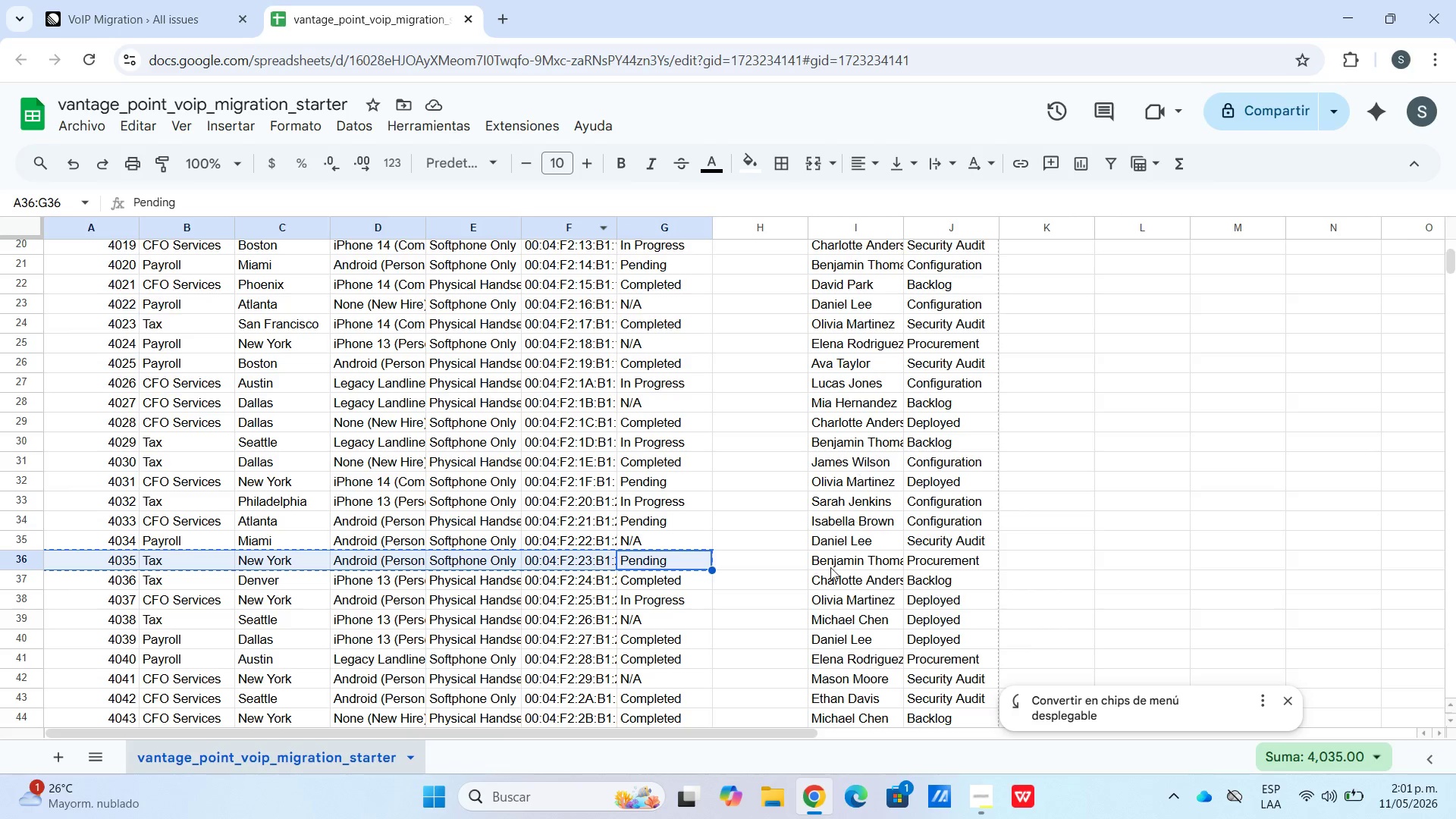 
left_click([827, 581])
 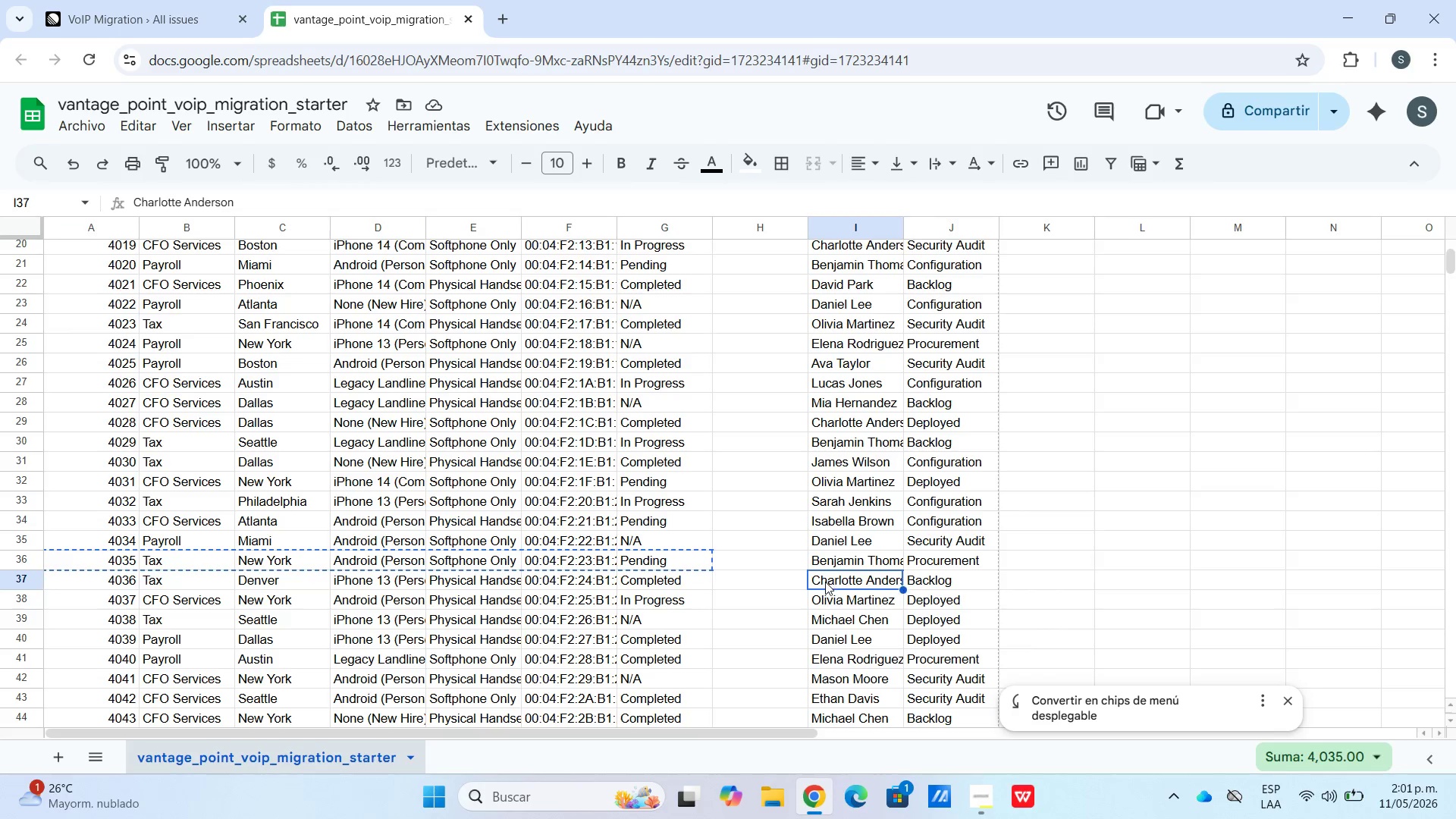 
key(Control+V)
 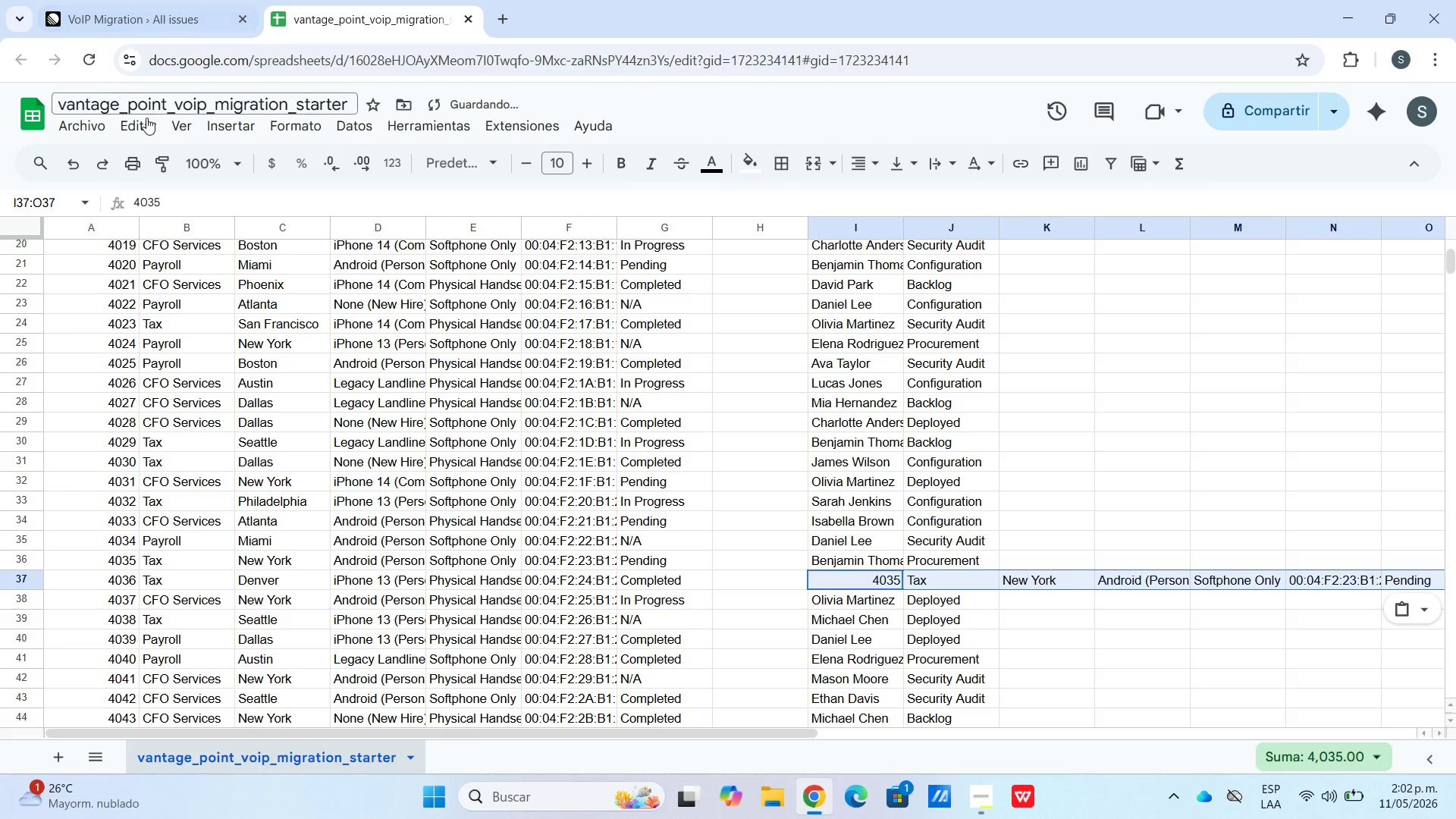 
left_click([66, 157])
 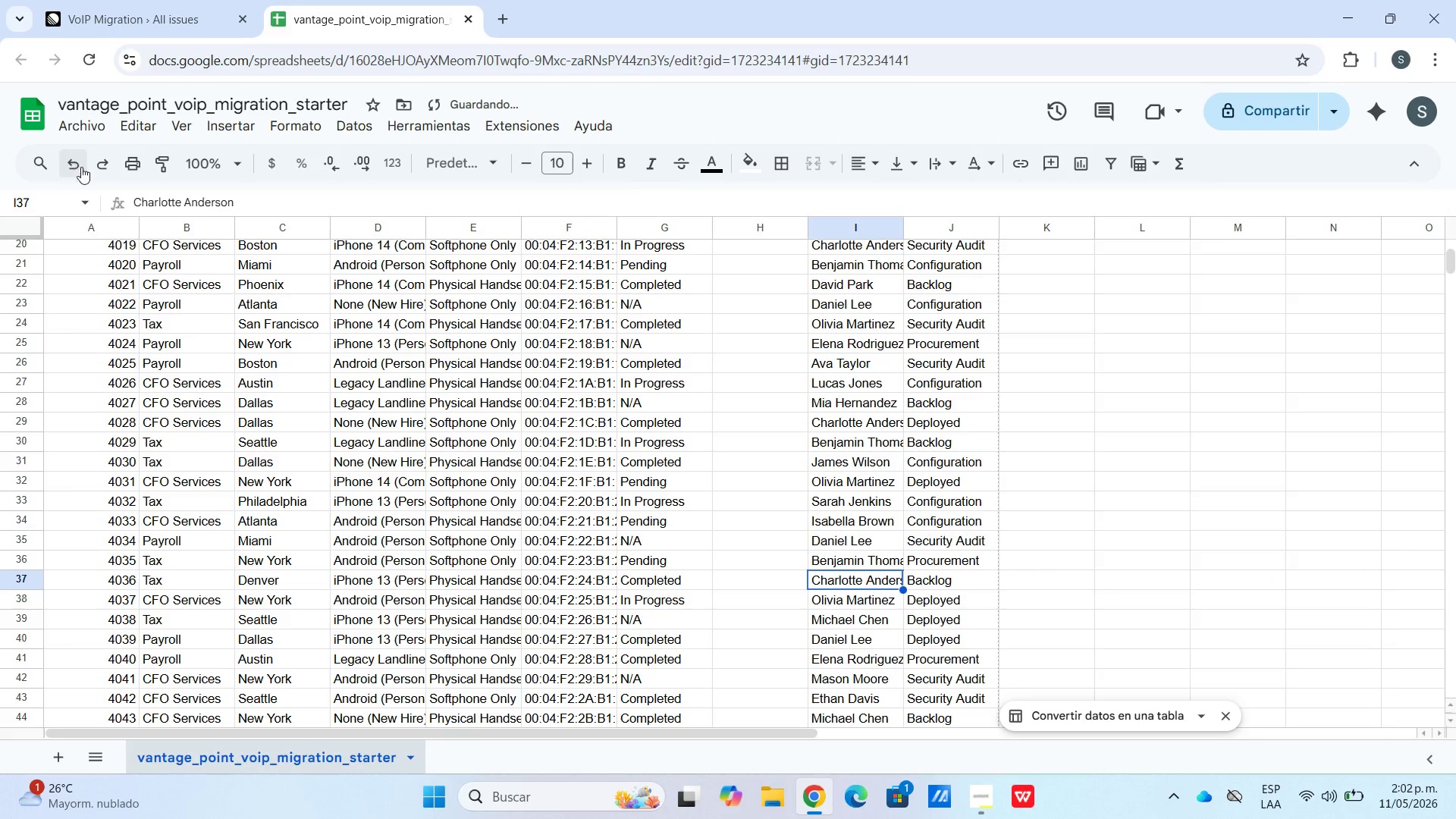 
key(Control+C)
 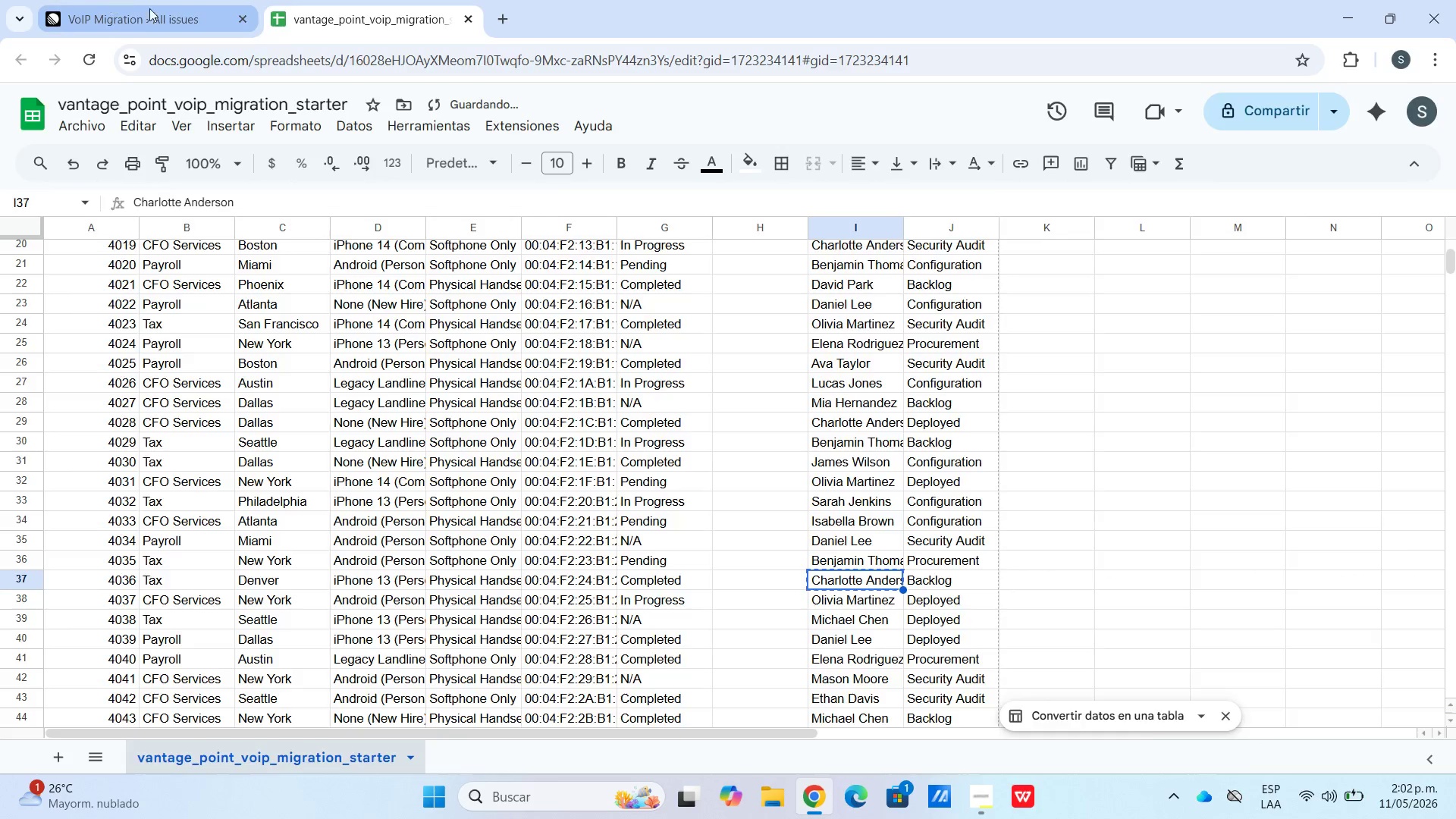 
key(Control+V)
 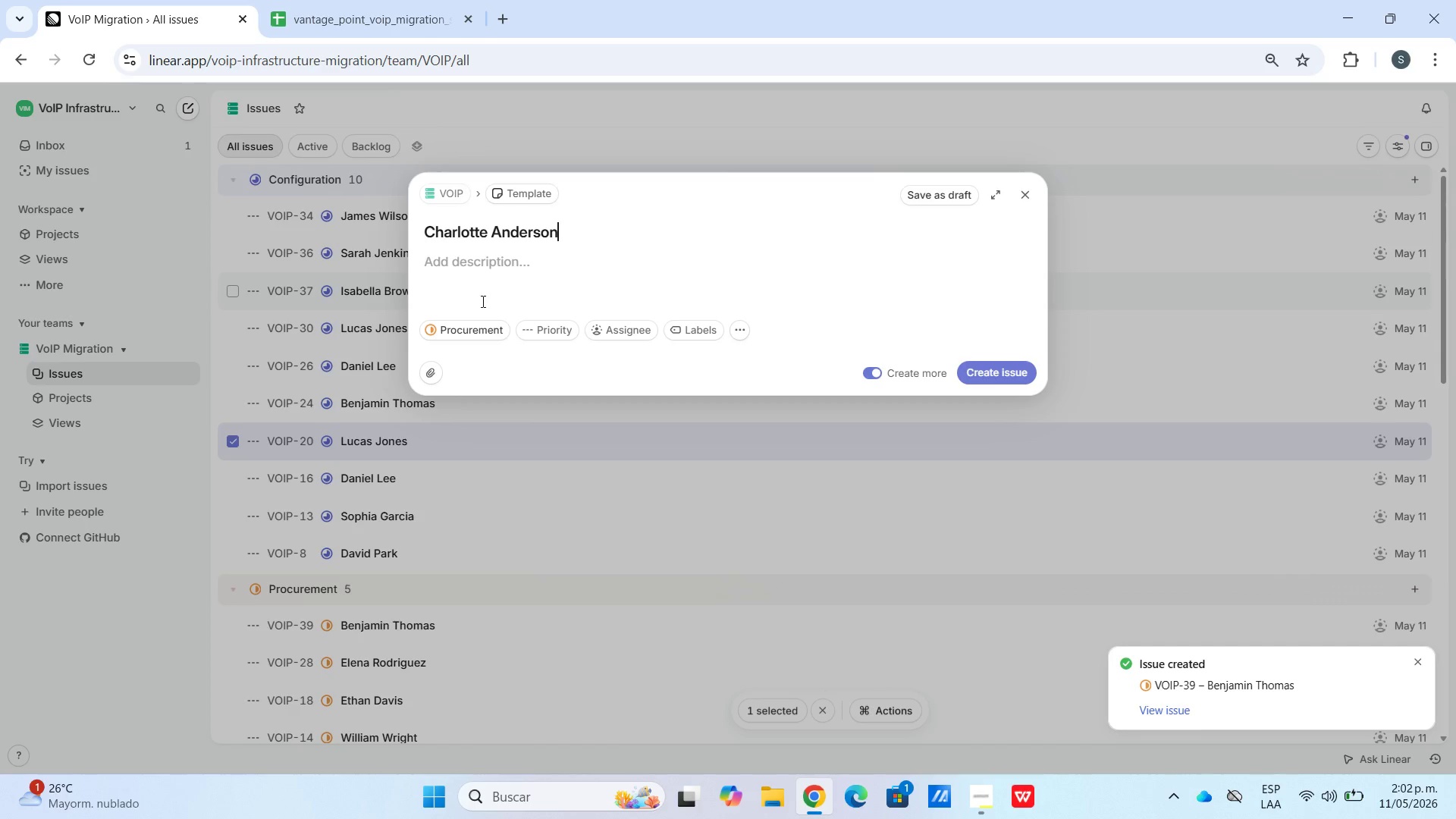 
left_click([482, 301])
 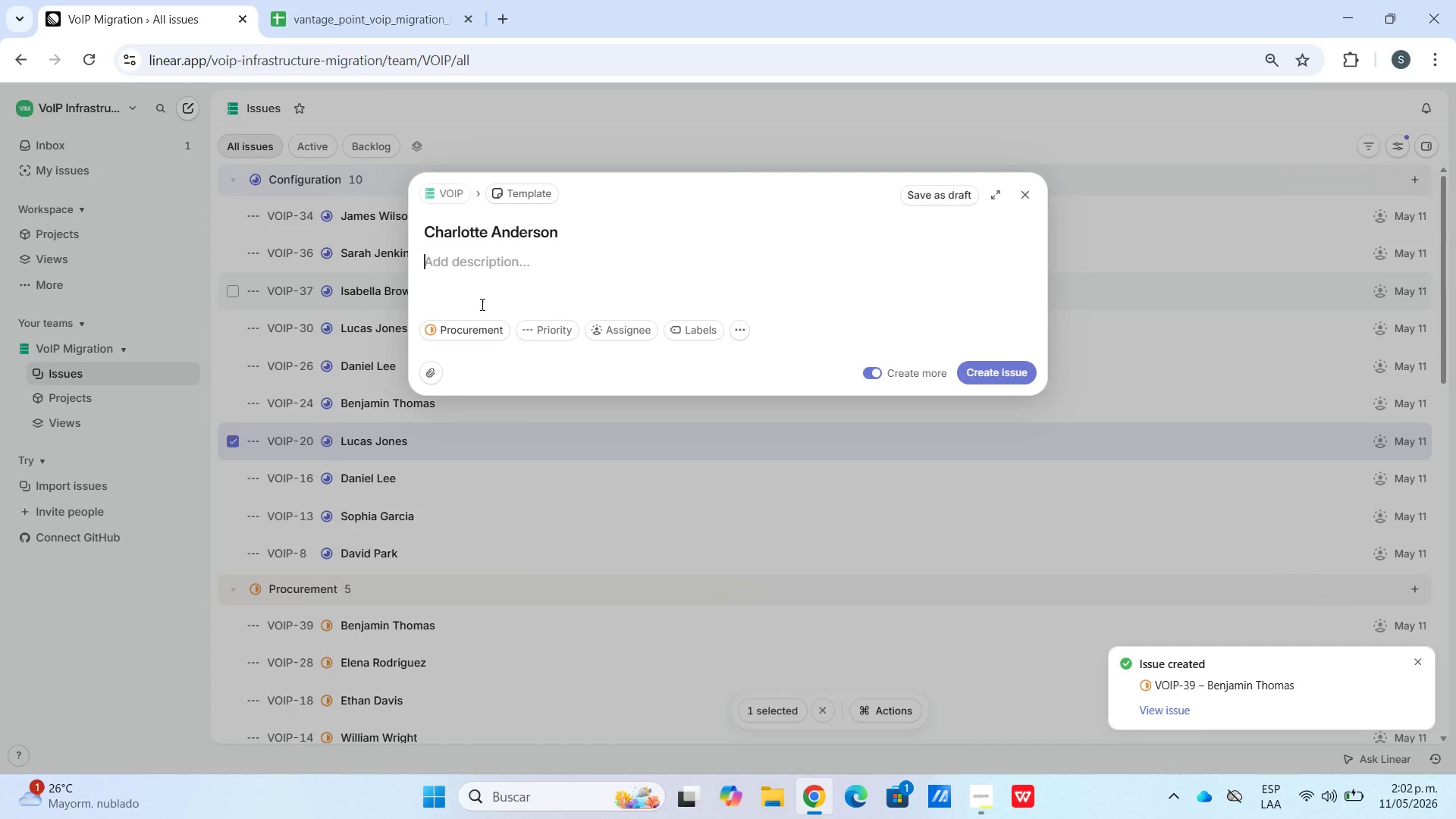 
key(Meta+V)
 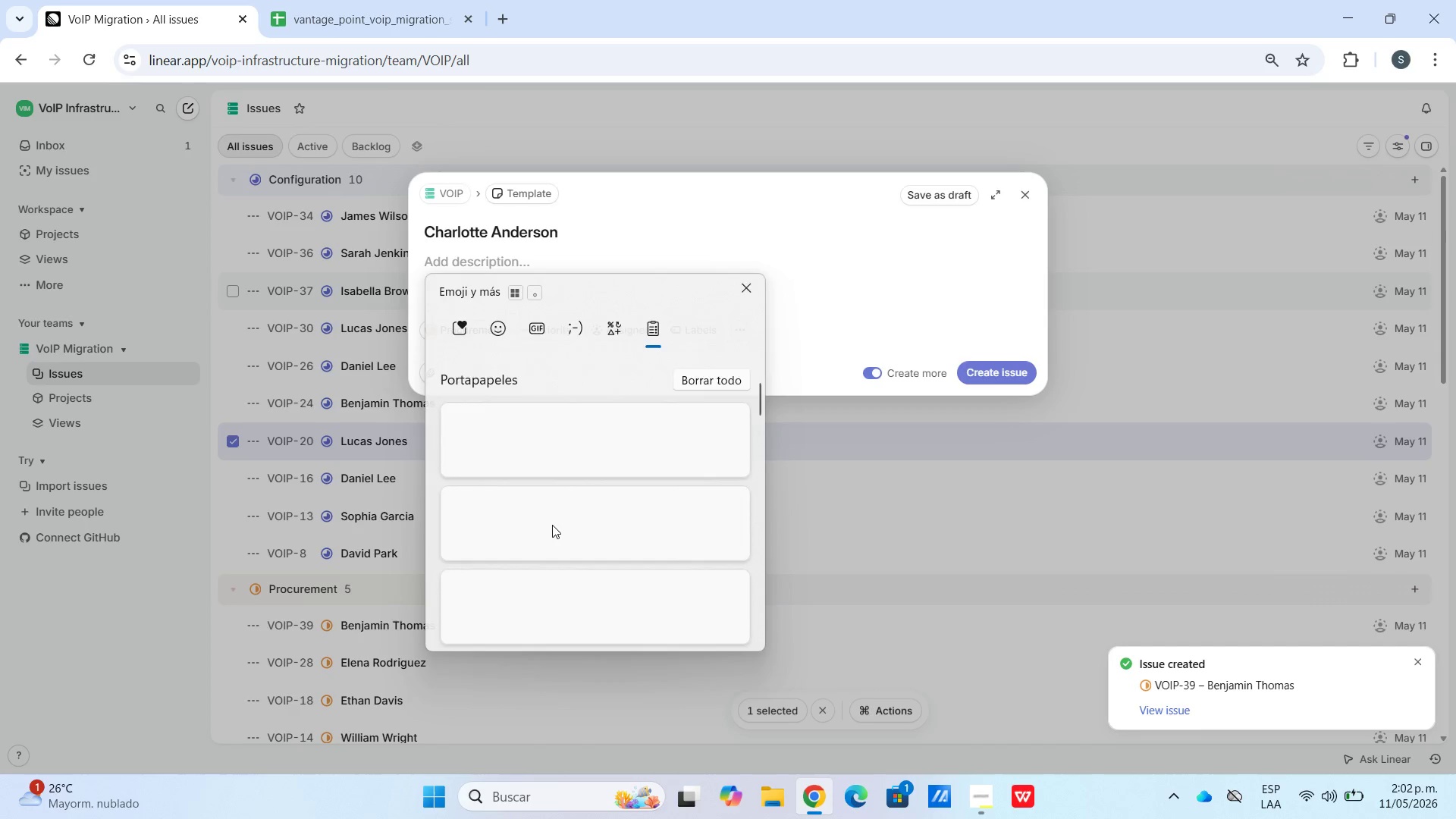 
left_click([533, 579])
 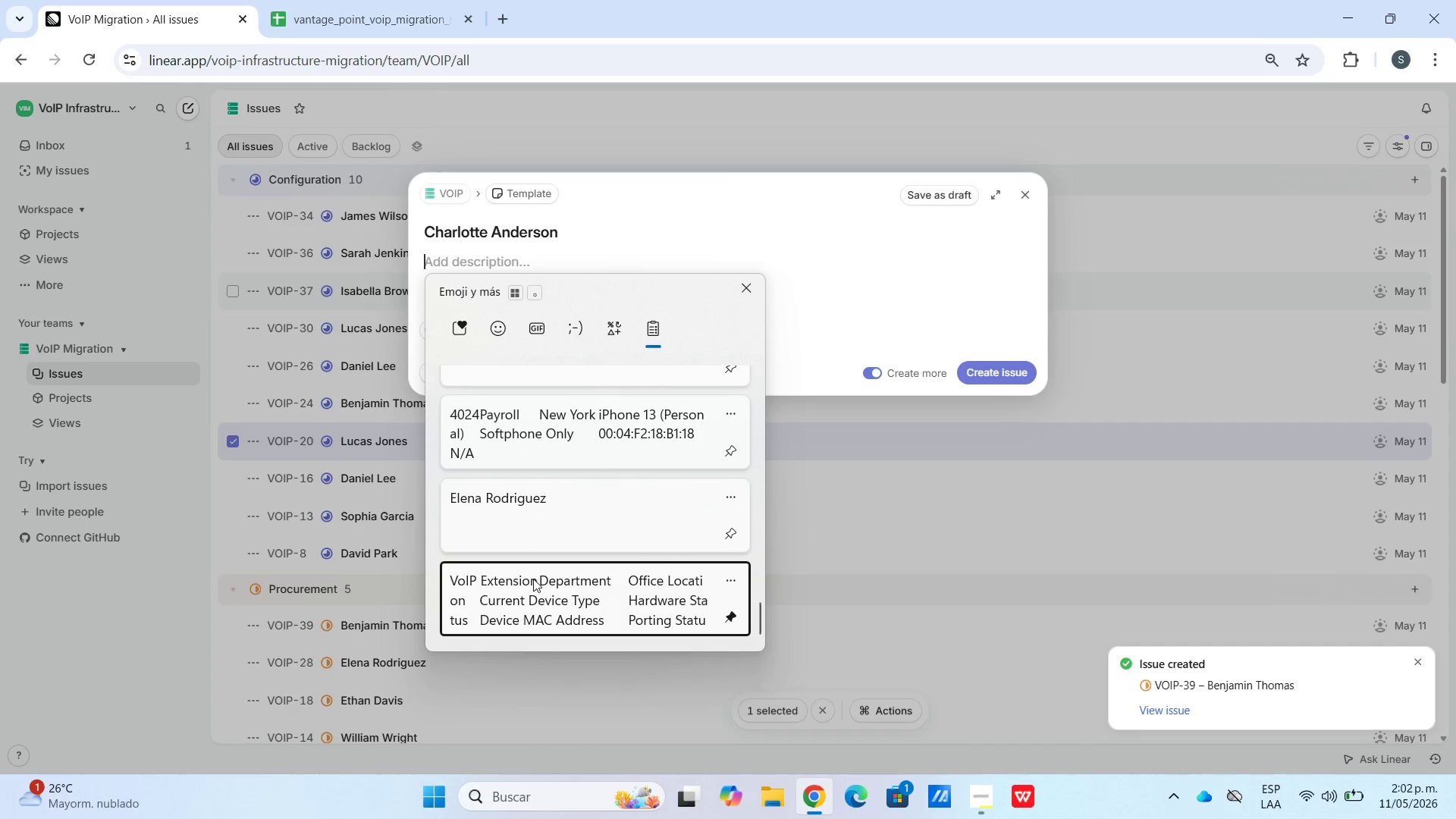 
scroll: coordinate [534, 579], scroll_direction: down, amount: 51.0
 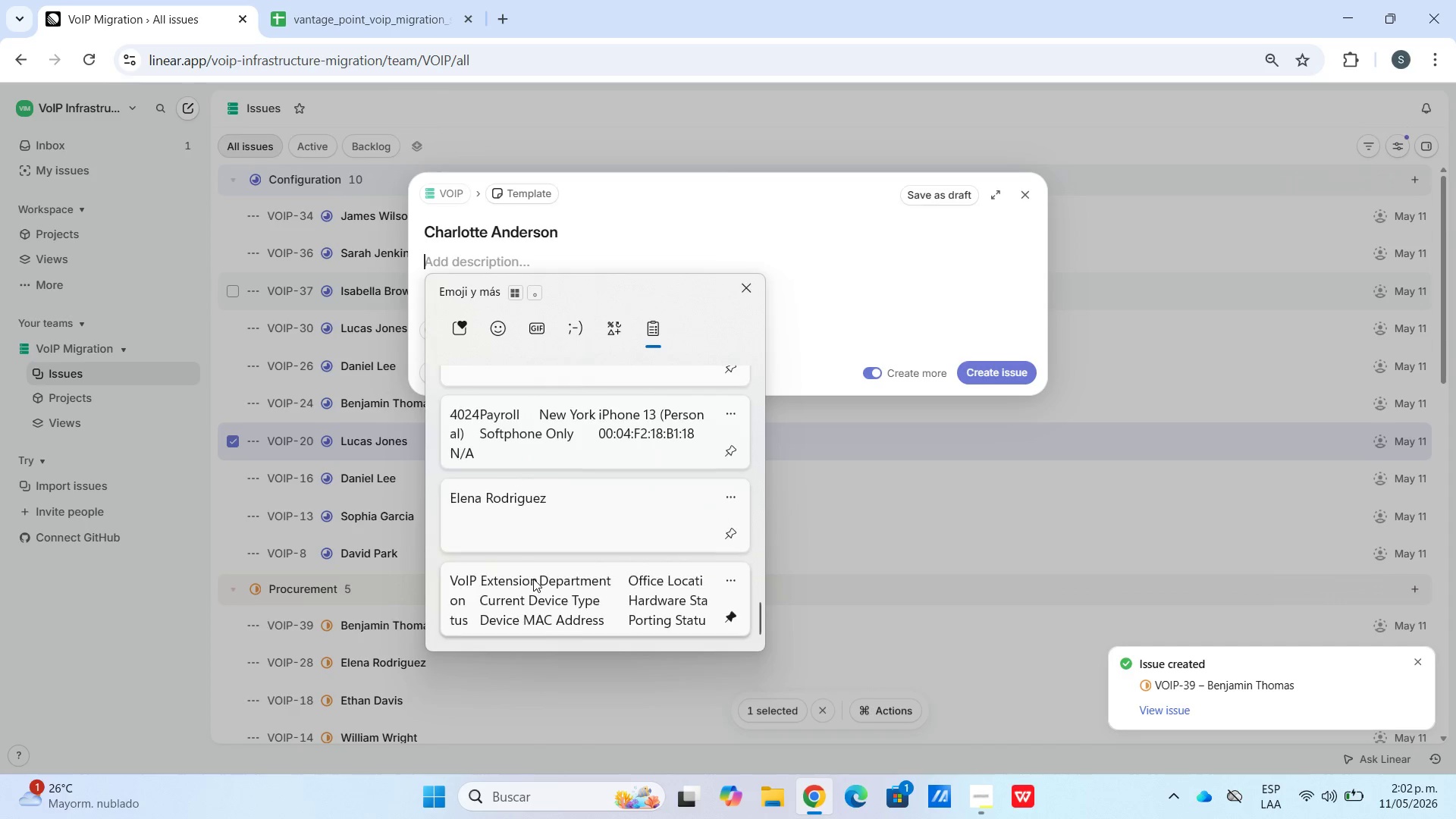 
key(Control+ControlLeft)
 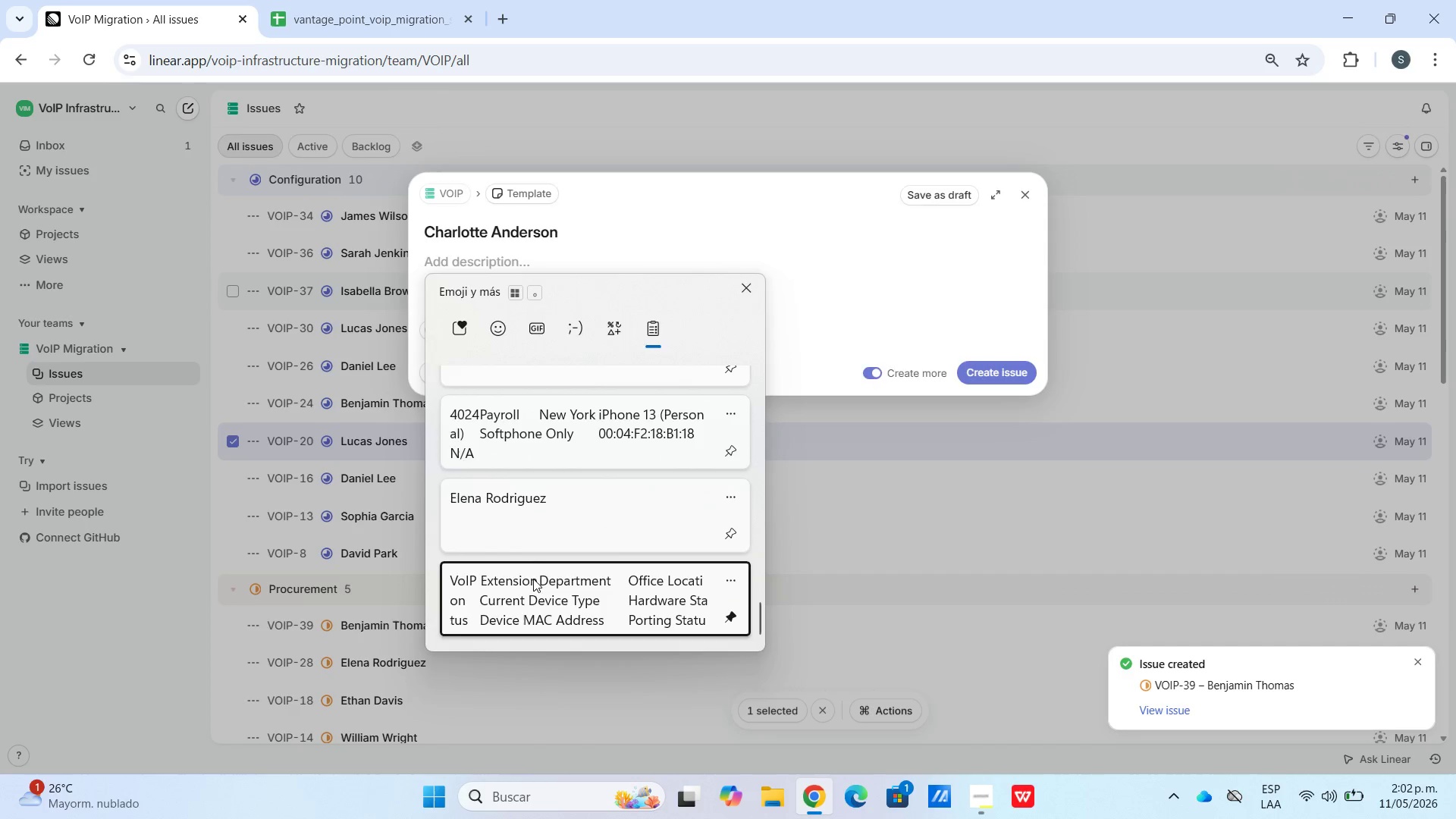 
key(Control+V)
 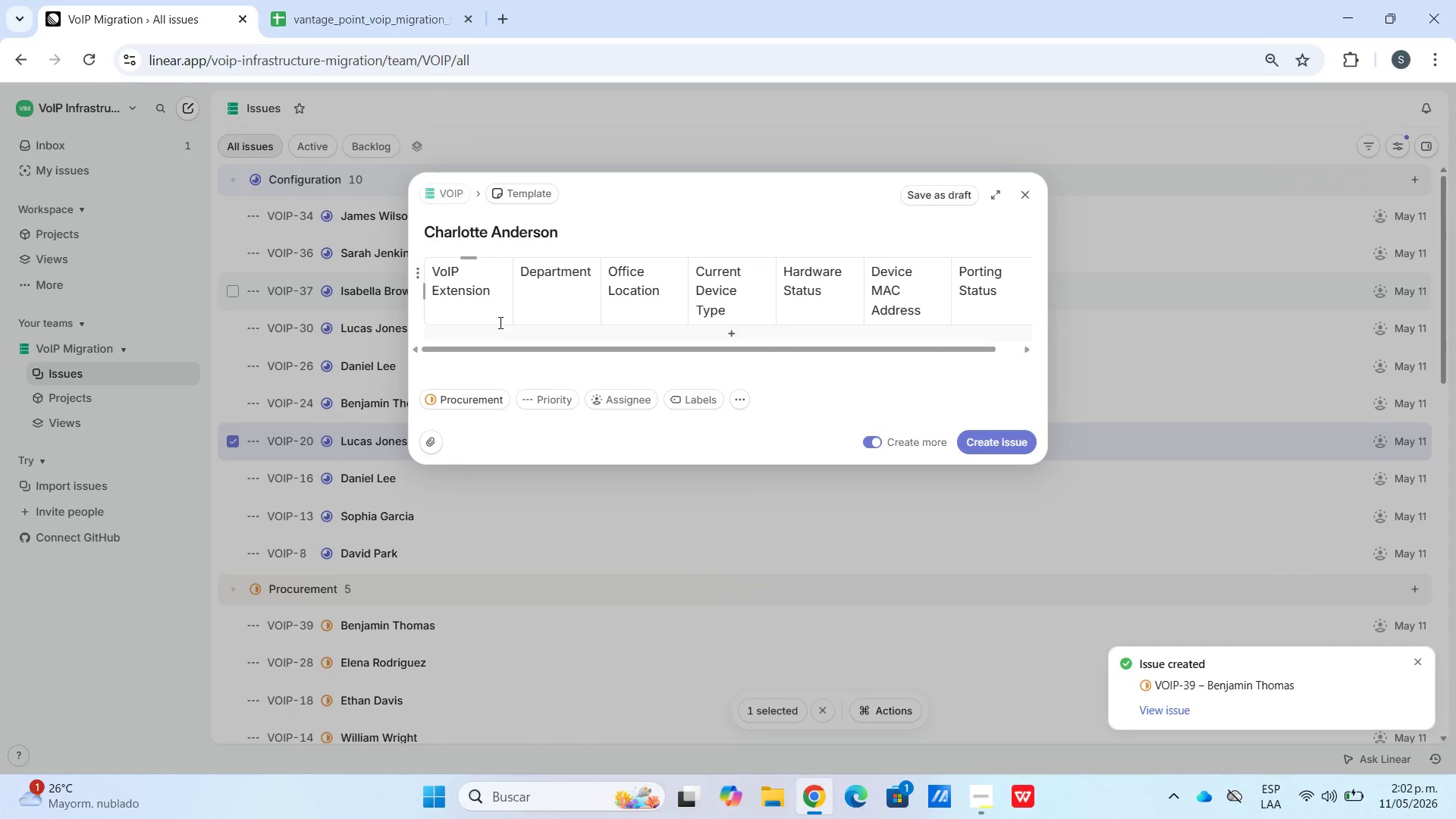 
left_click([497, 334])
 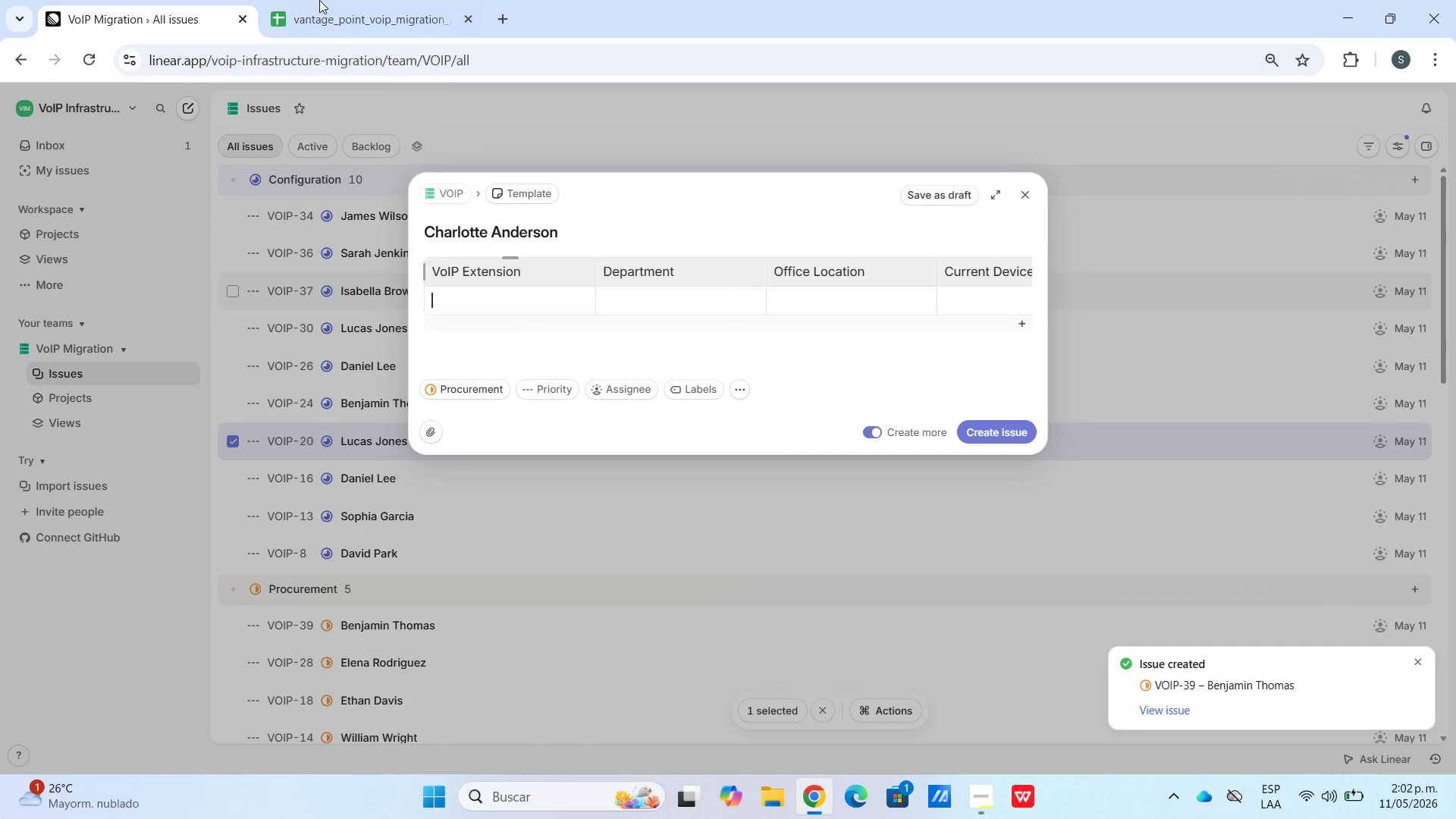 
left_click([314, 0])
 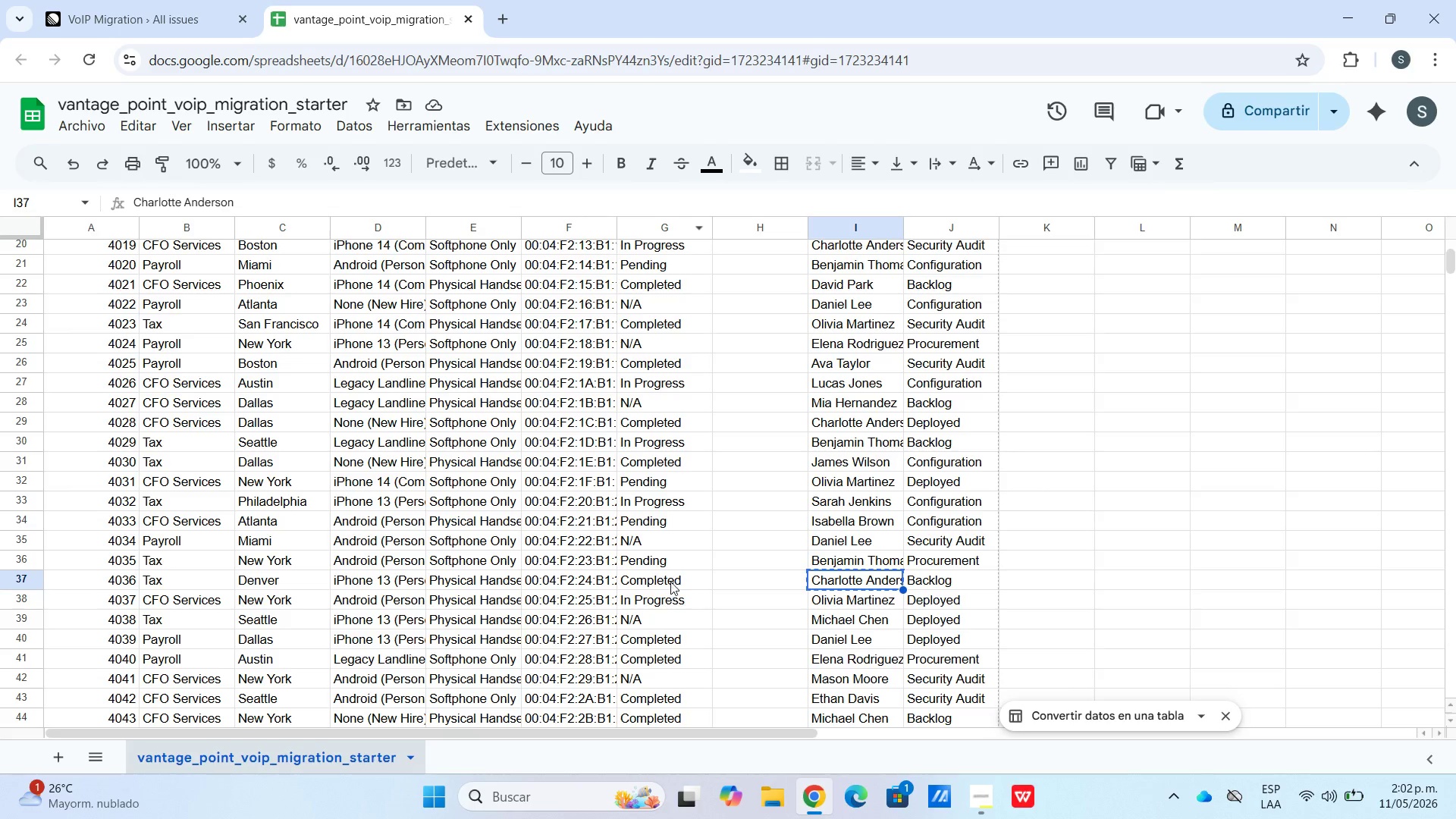 
left_click_drag(start_coordinate=[673, 581], to_coordinate=[91, 576])
 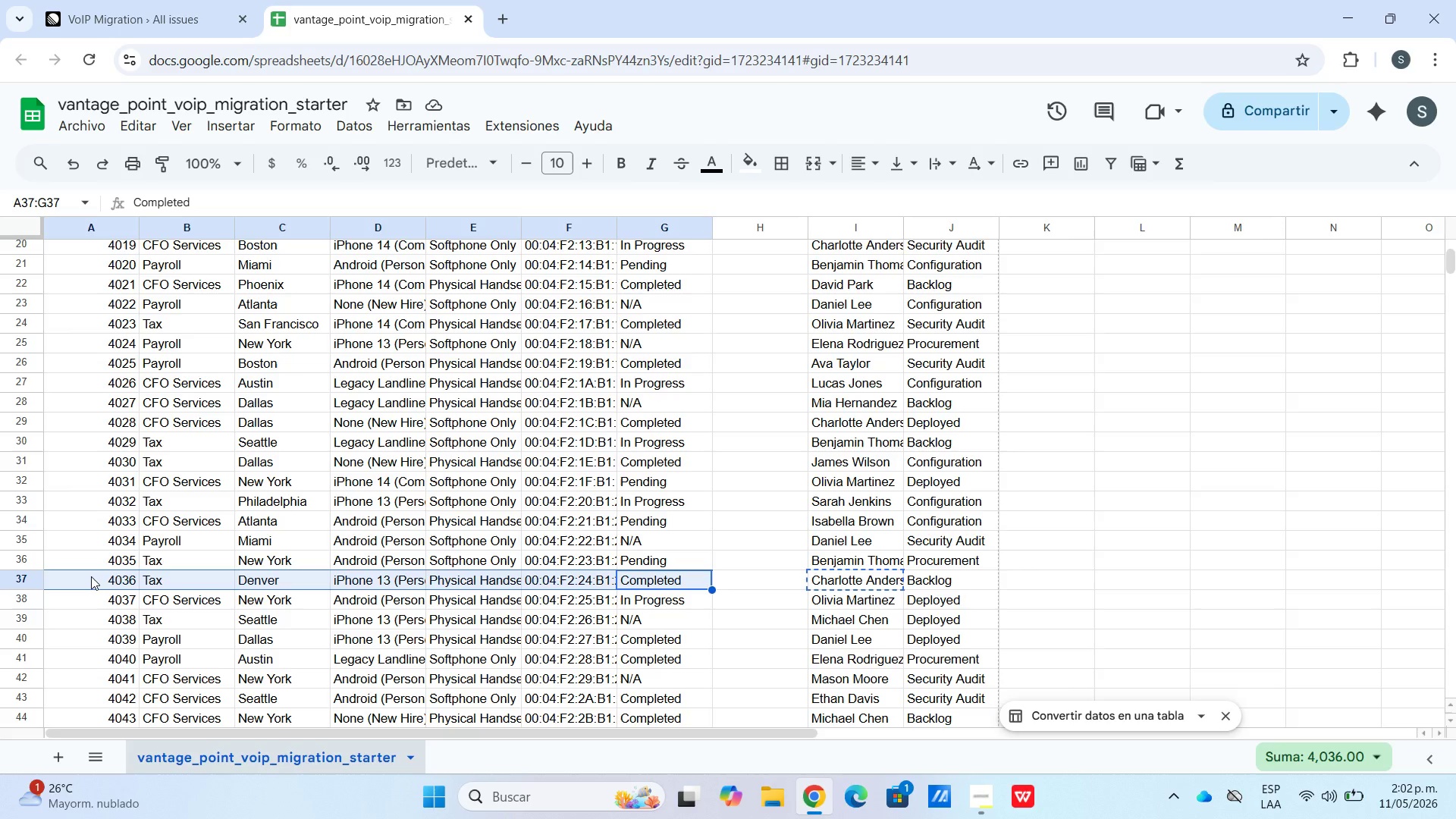 
key(Control+C)
 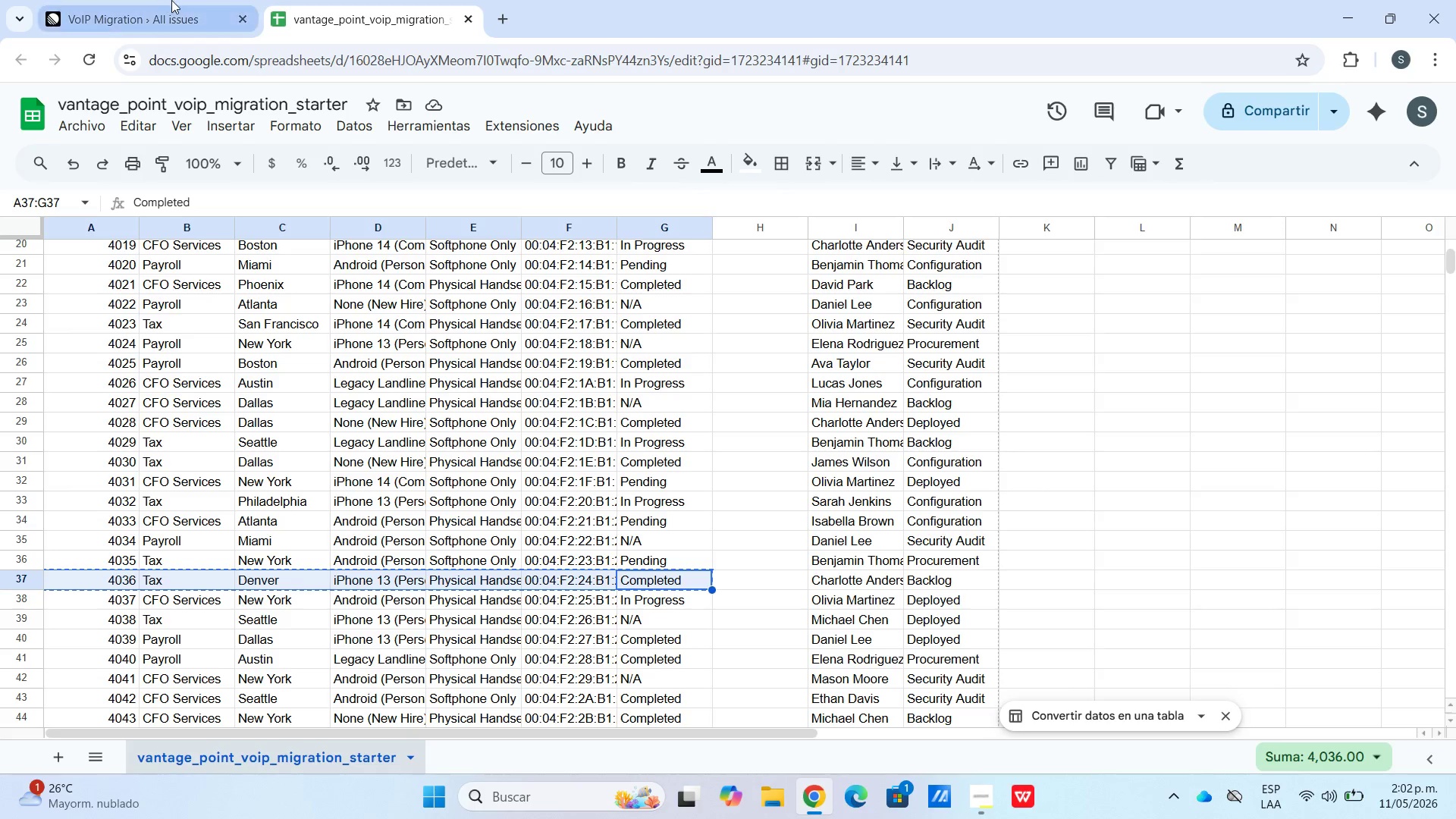 
left_click([161, 0])
 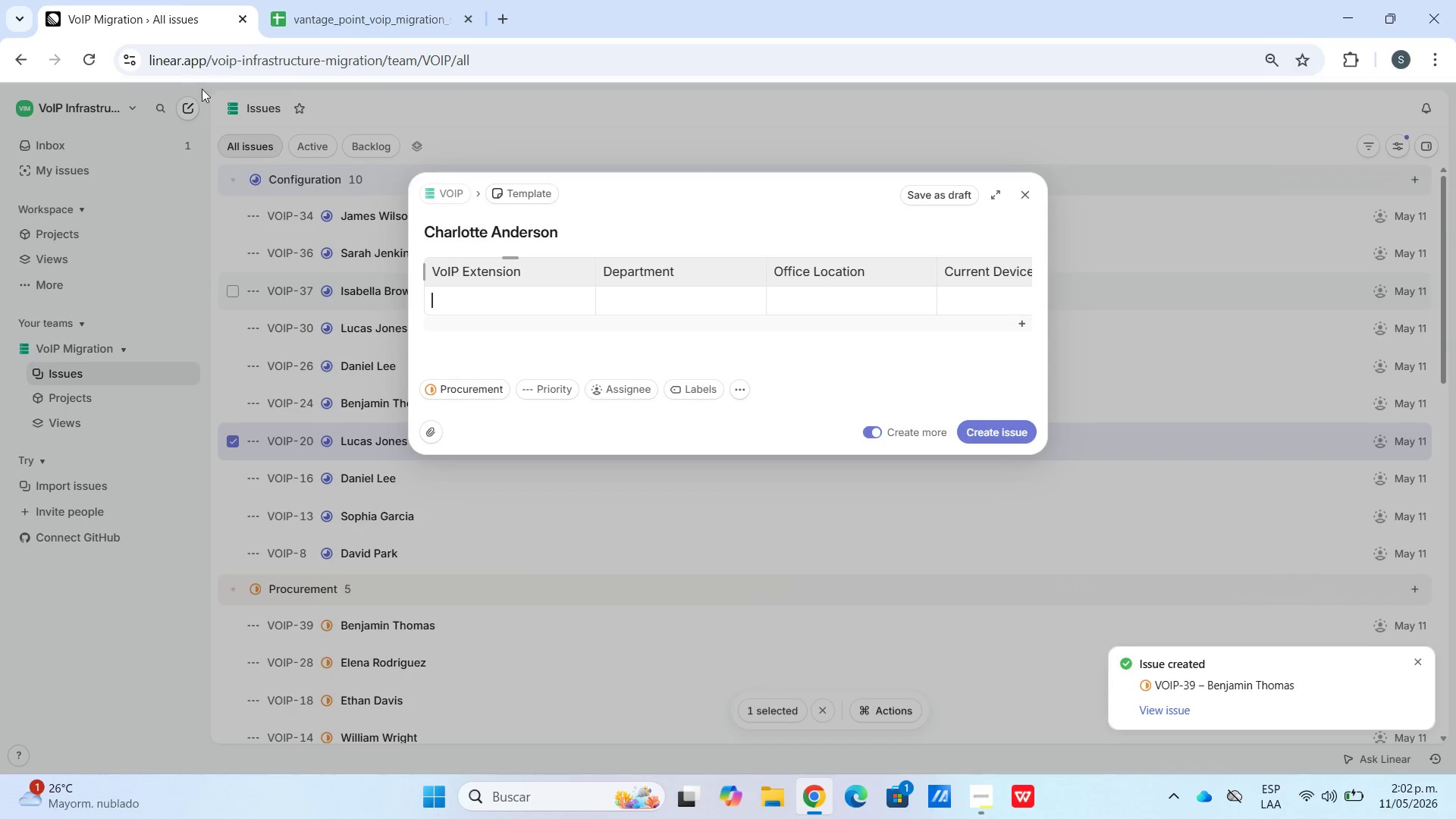 
key(Control+V)
 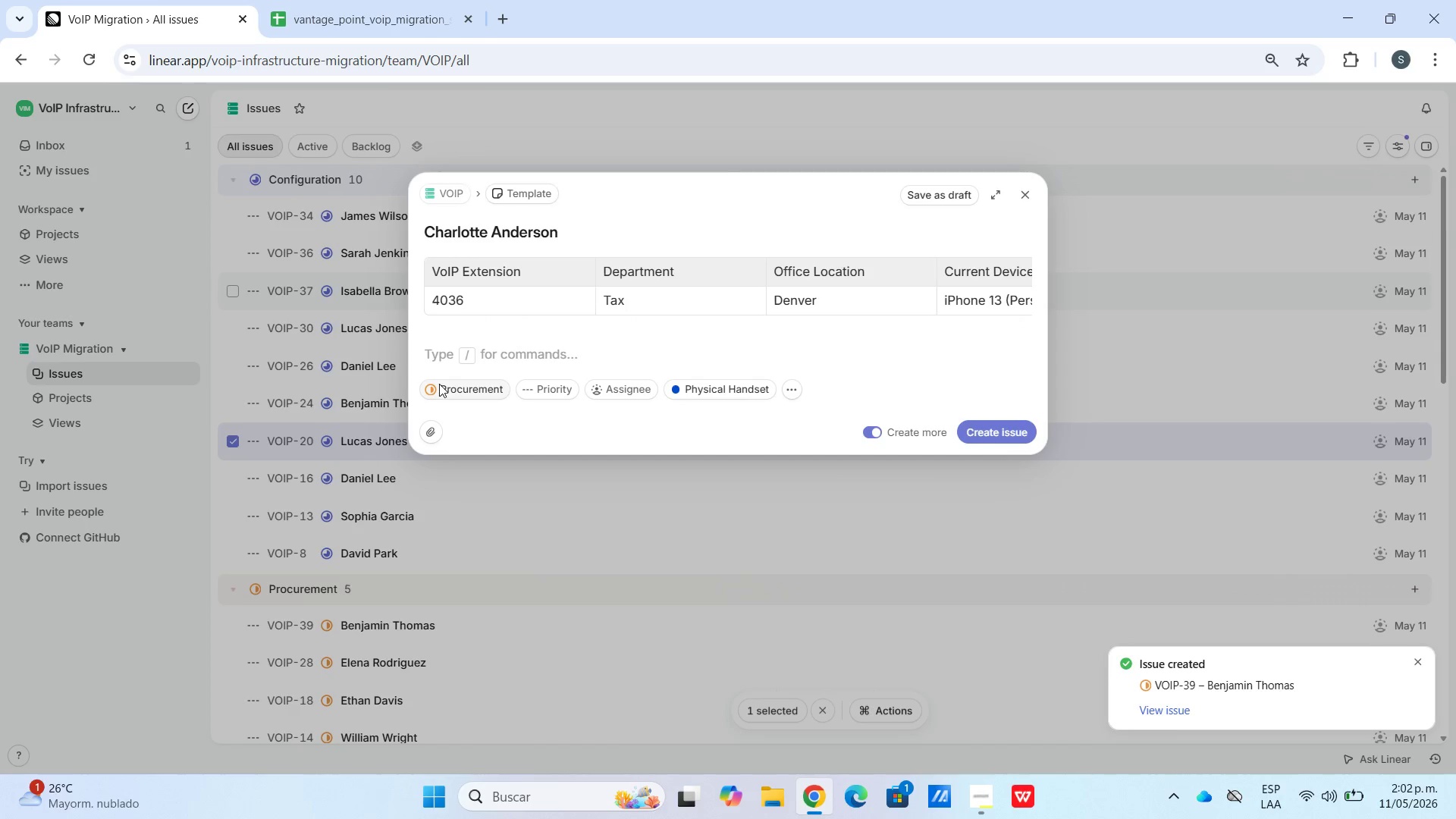 
left_click([447, 390])
 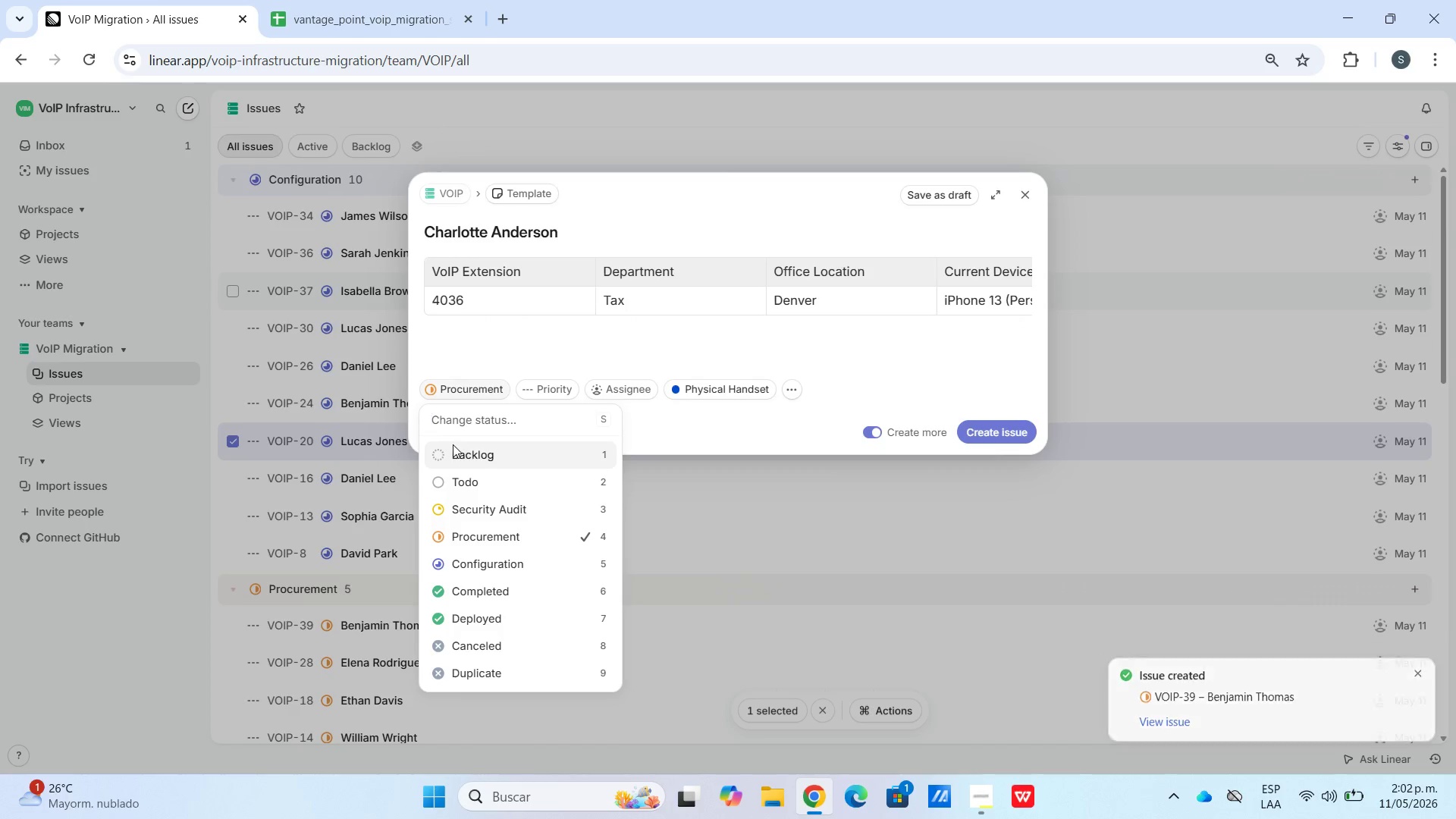 
left_click([454, 447])
 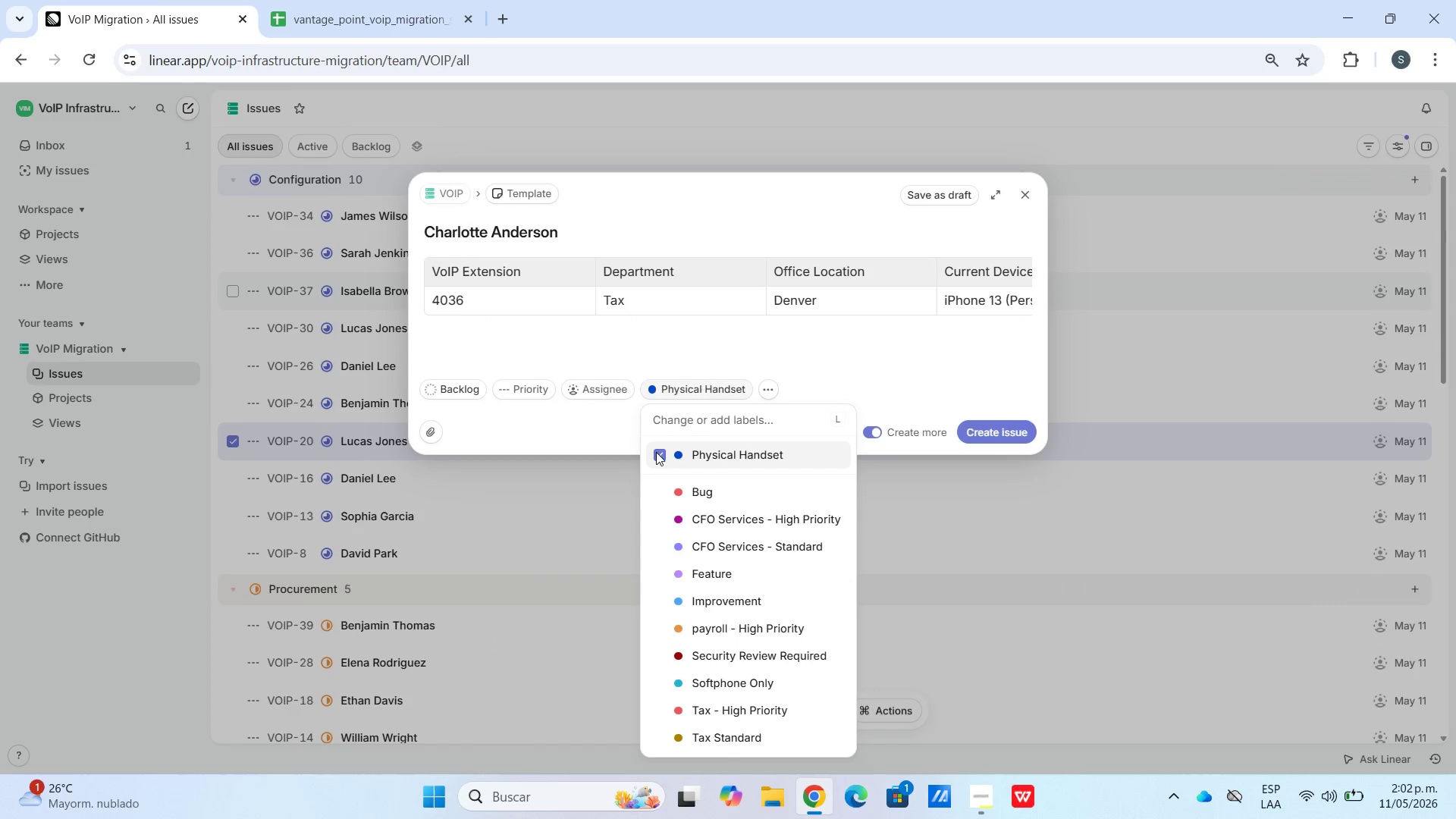 
left_click_drag(start_coordinate=[798, 347], to_coordinate=[805, 347])
 